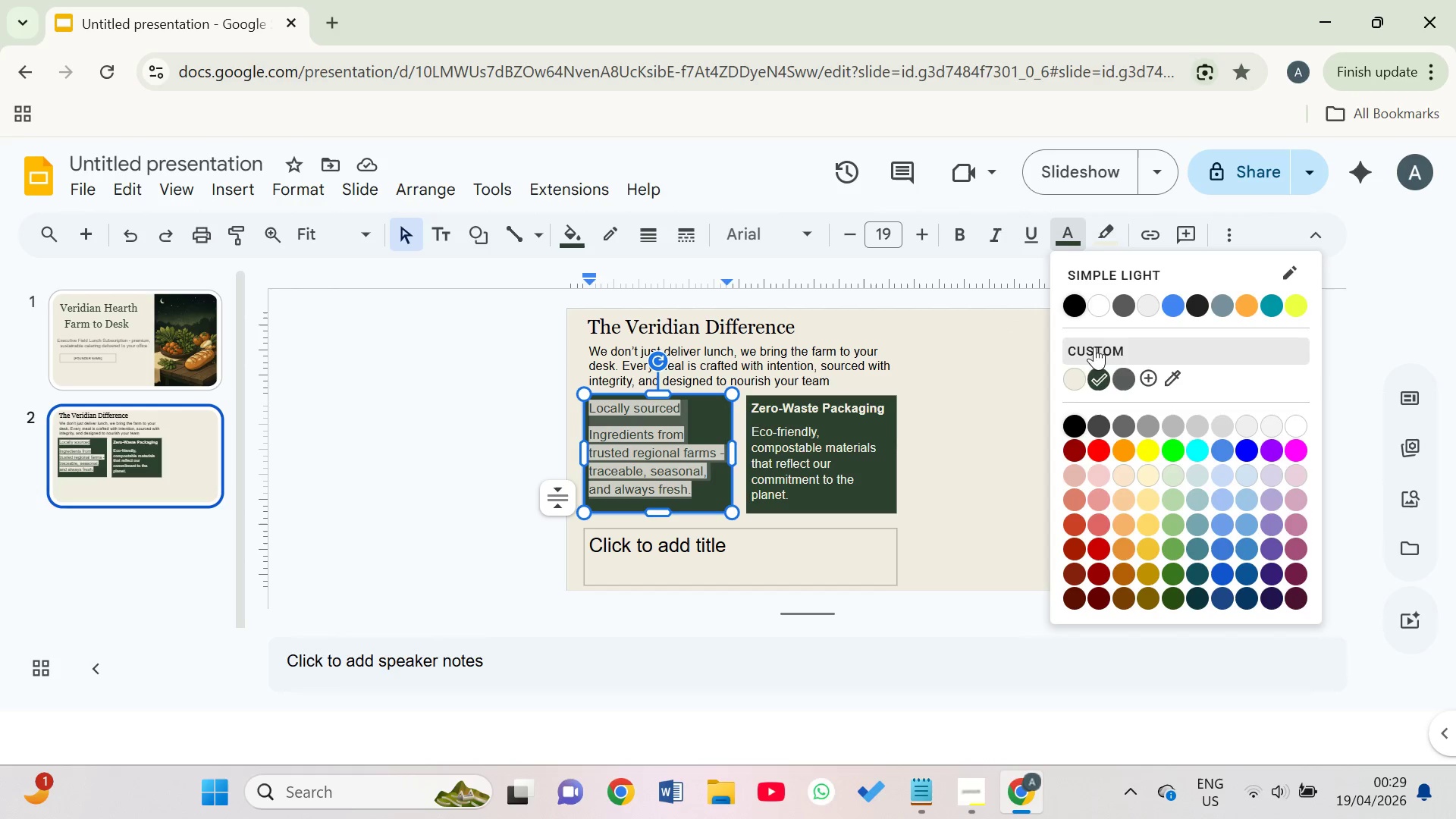 
left_click([1095, 303])
 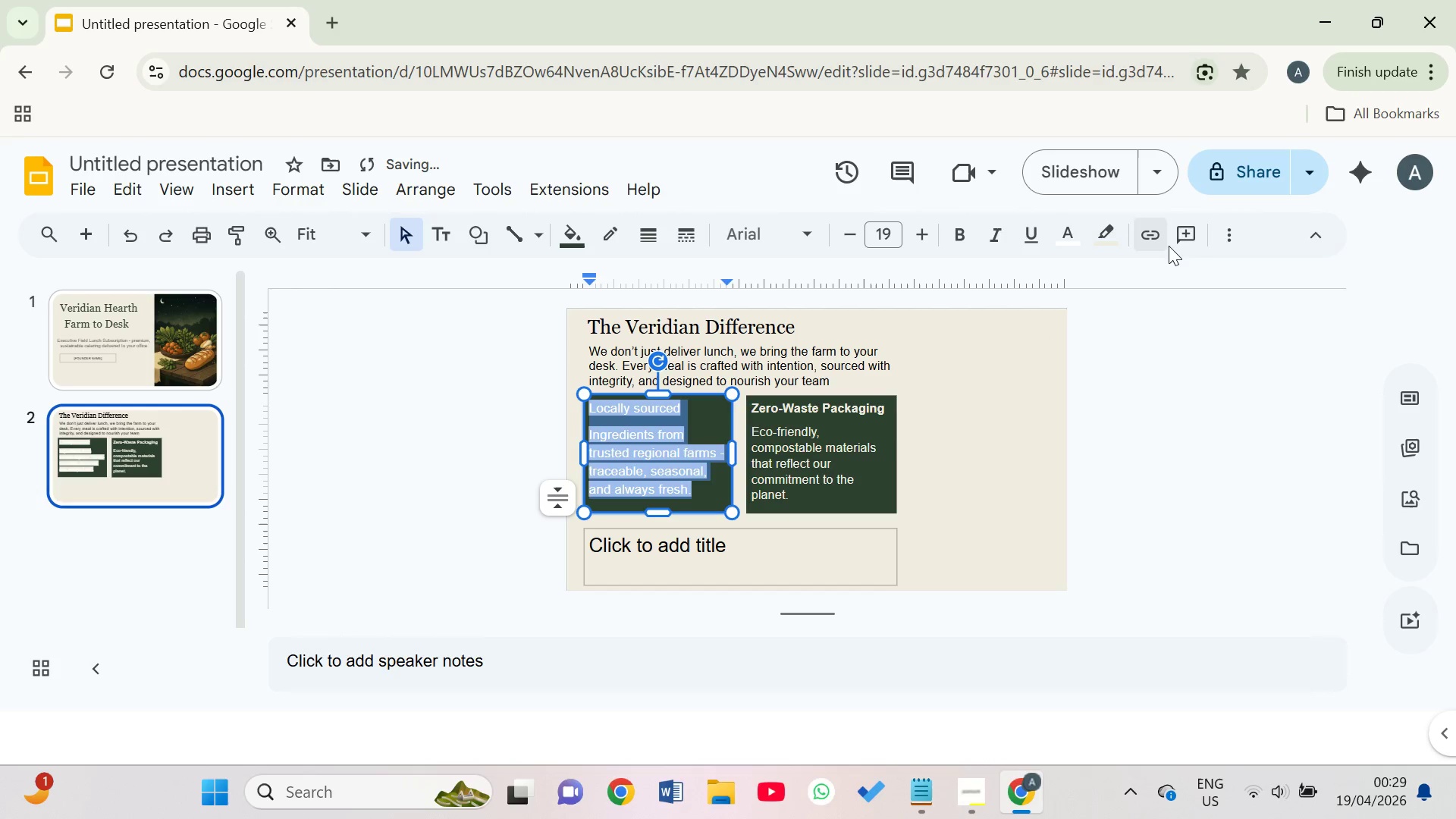 
left_click([1225, 231])
 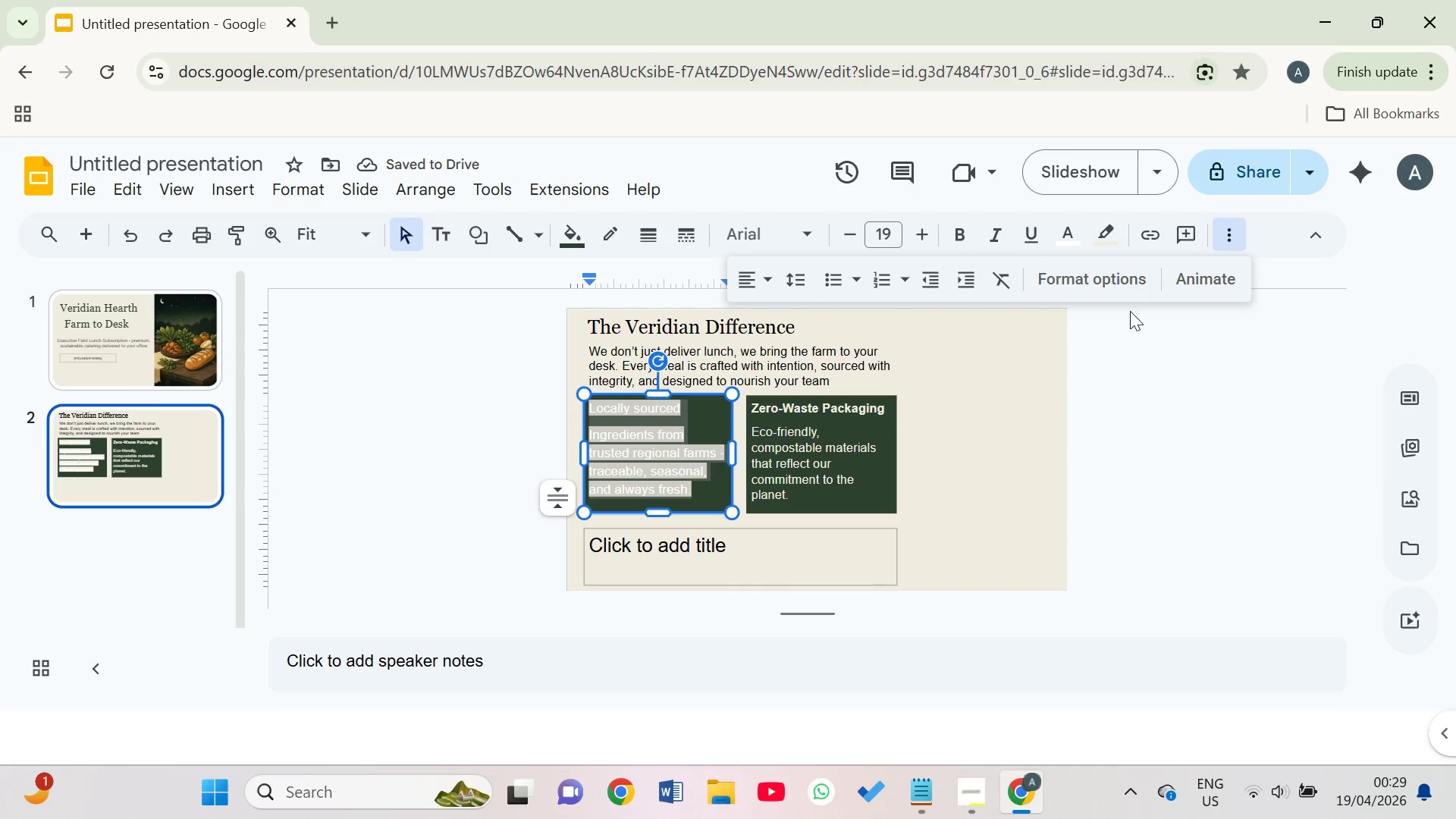 
left_click([1136, 347])
 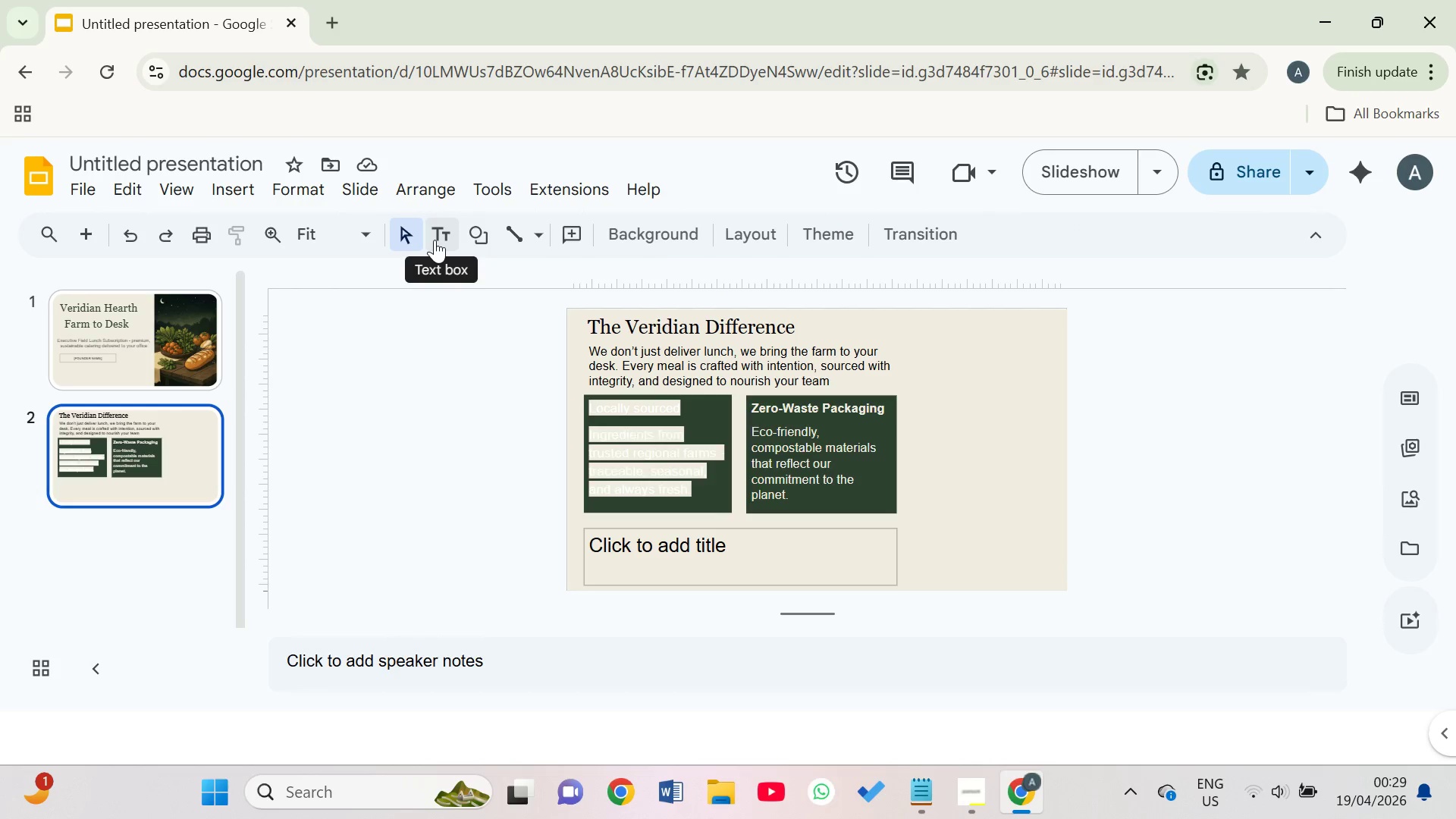 
wait(5.72)
 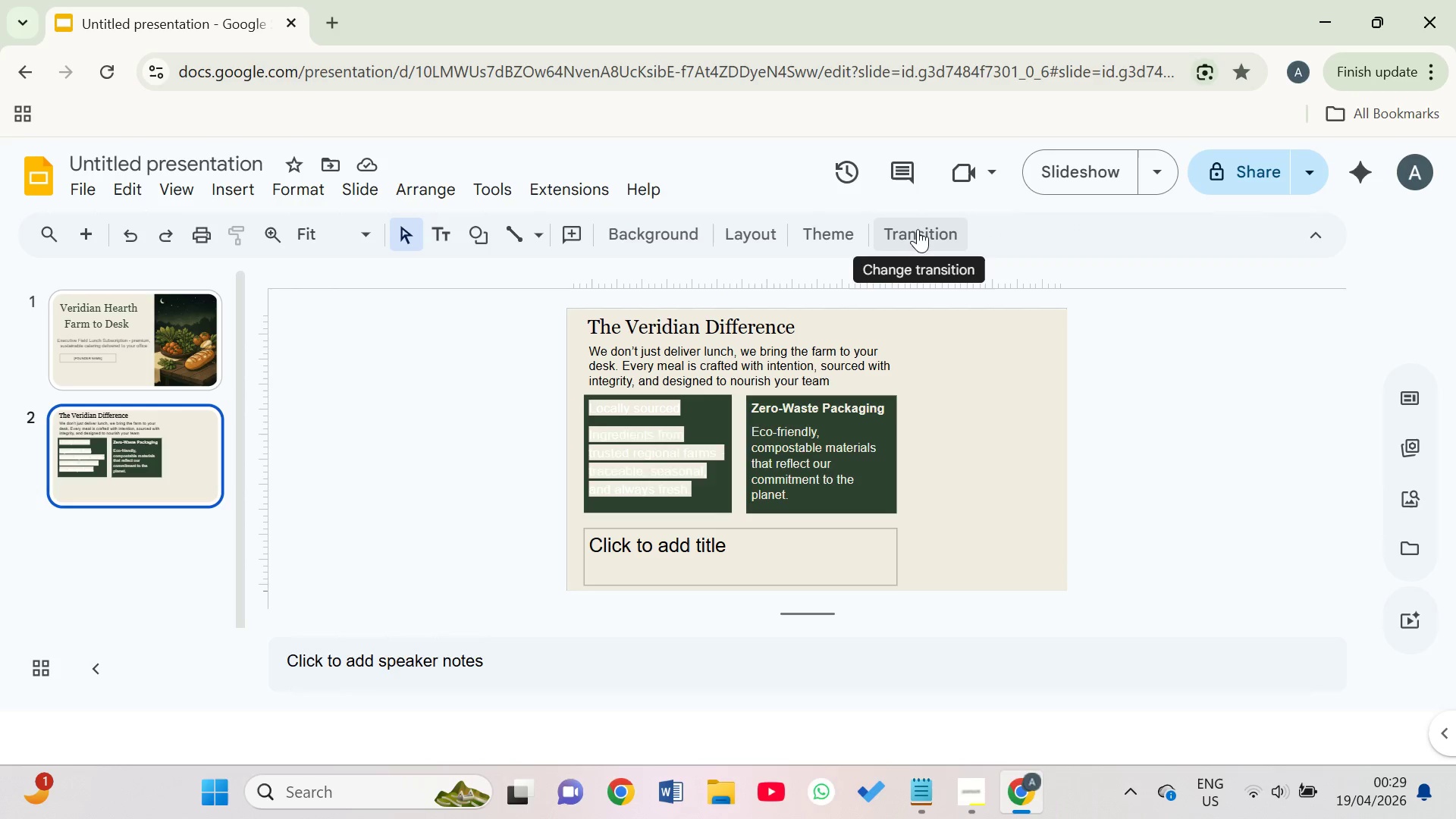 
left_click([1319, 249])
 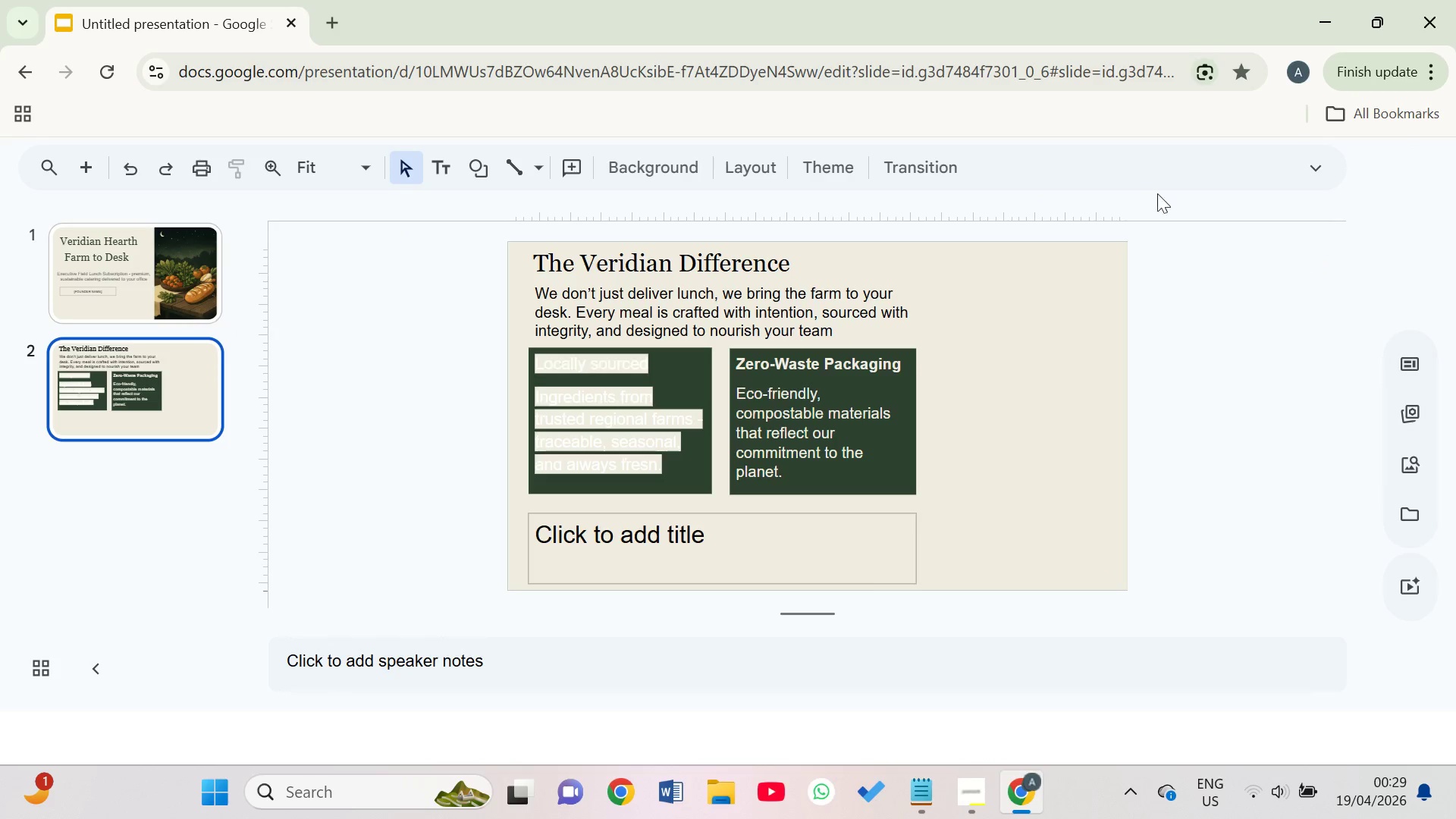 
left_click([1125, 179])
 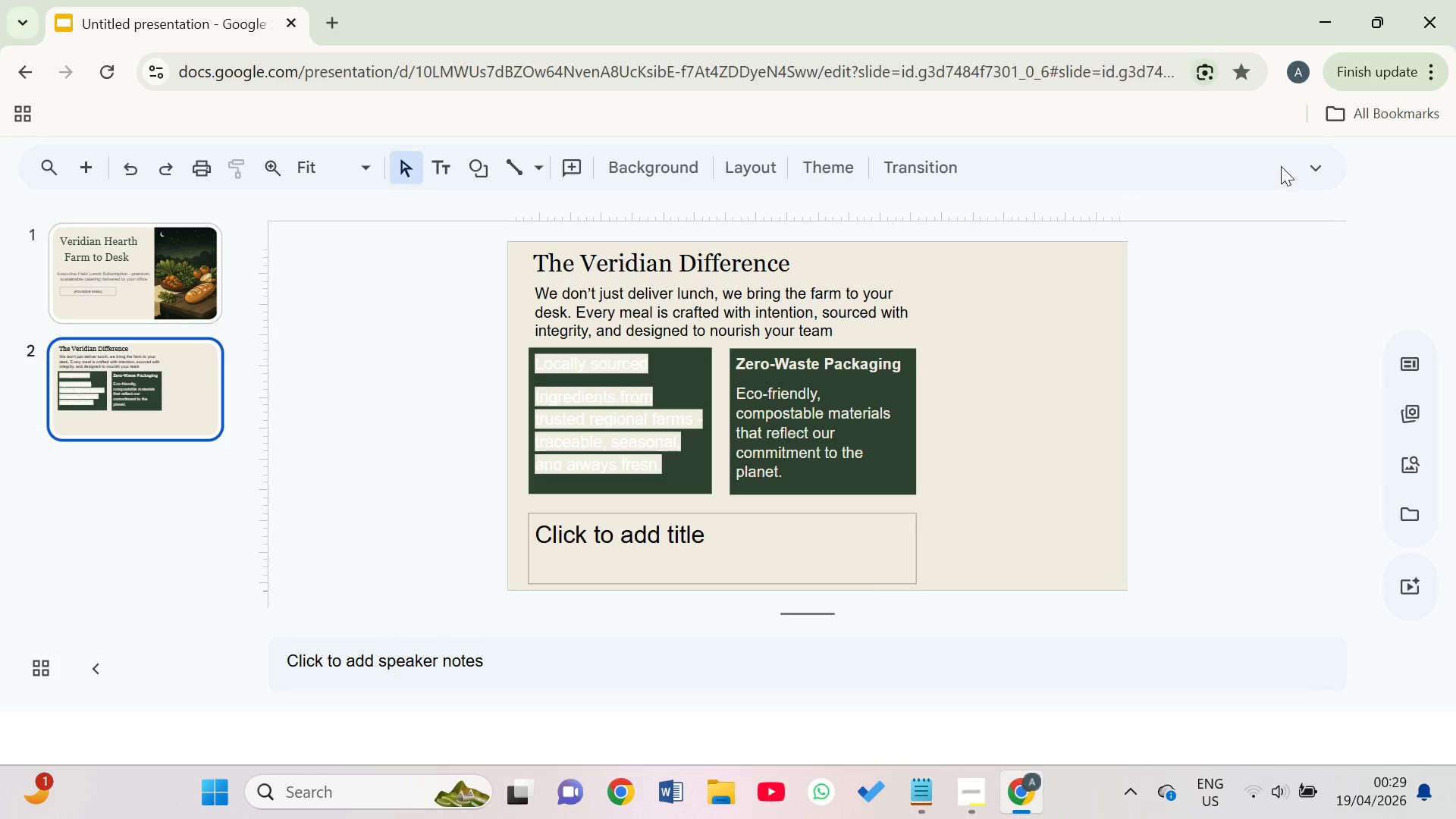 
left_click([1304, 172])
 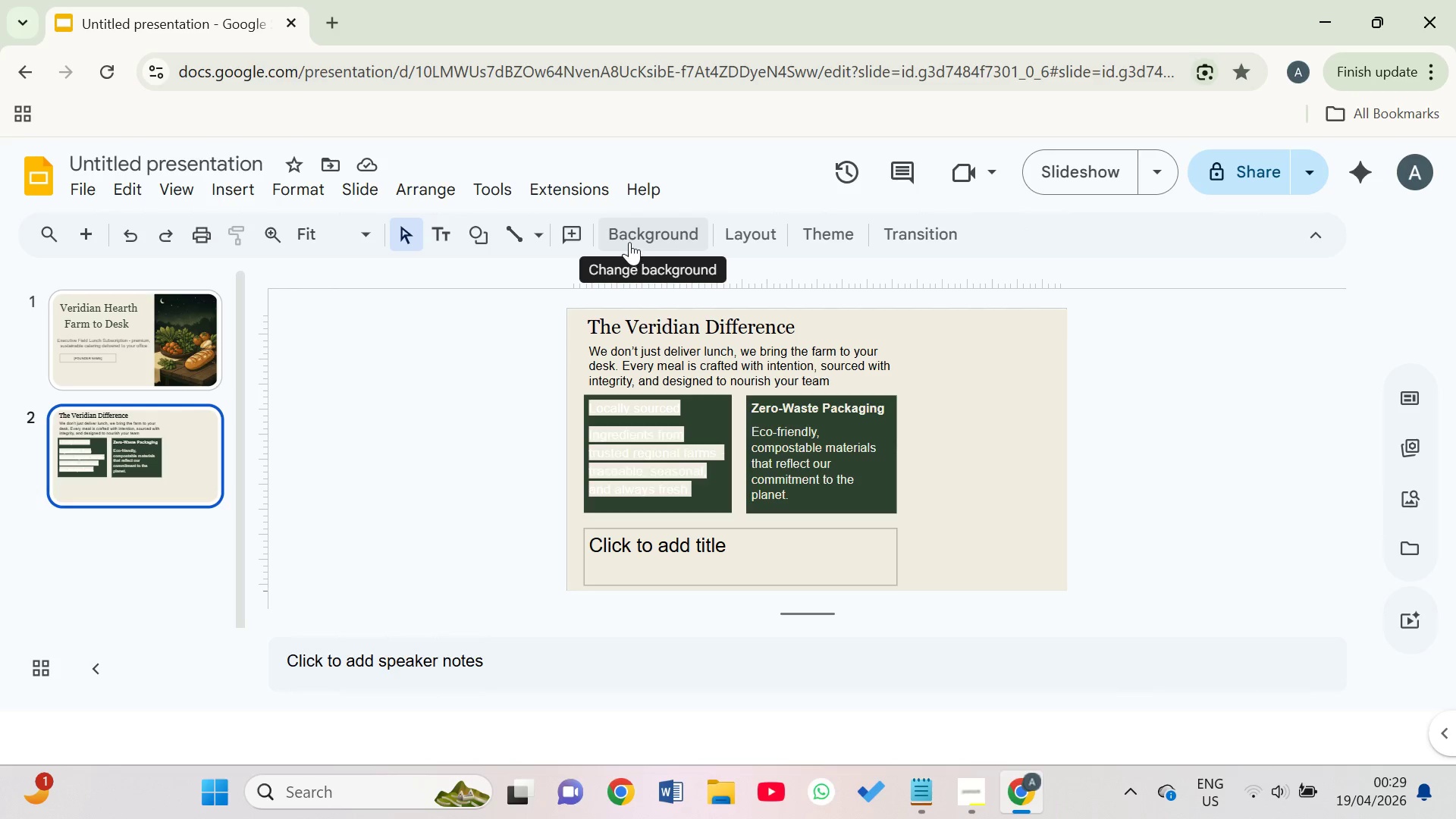 
wait(5.58)
 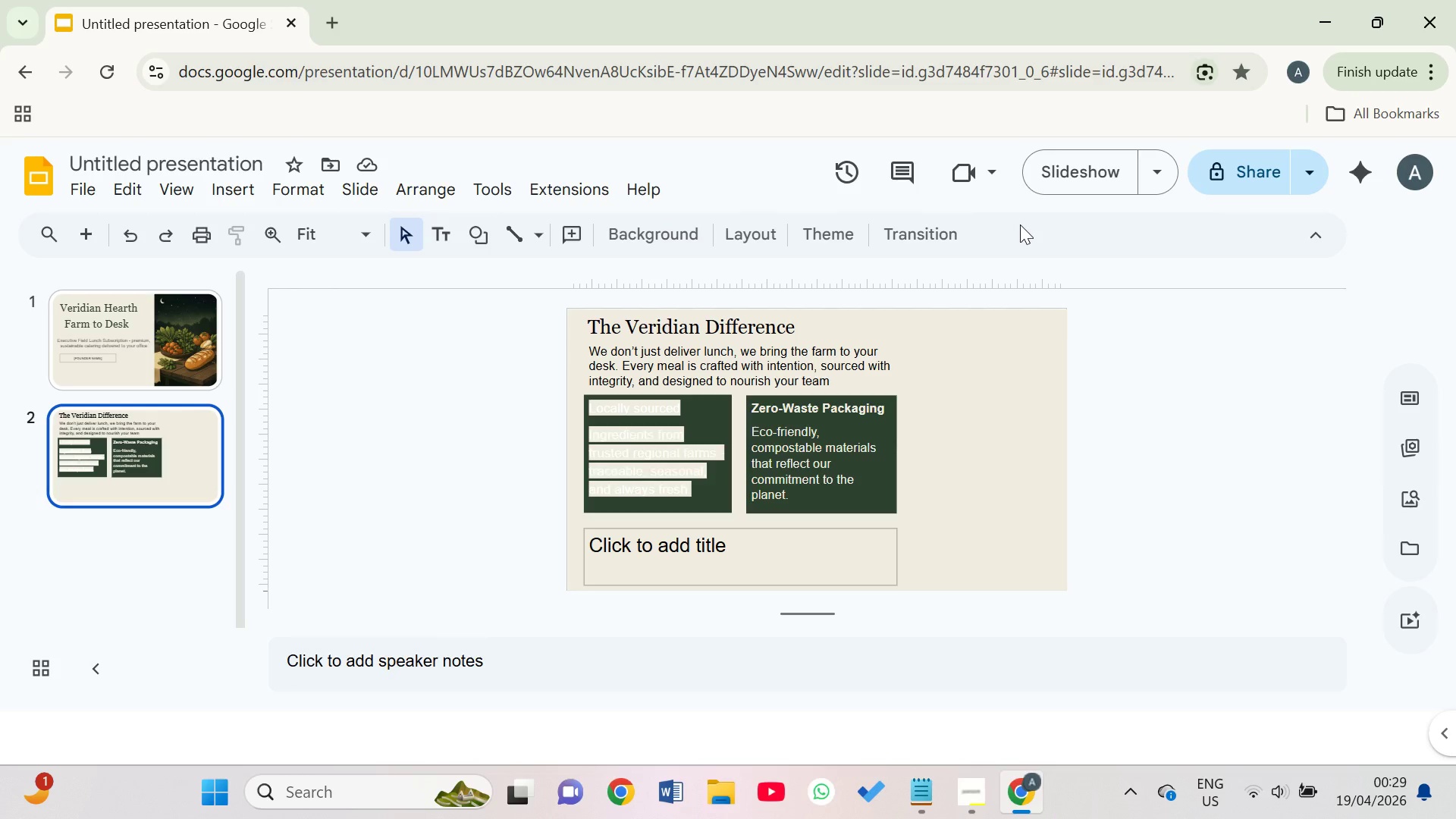 
left_click([629, 242])
 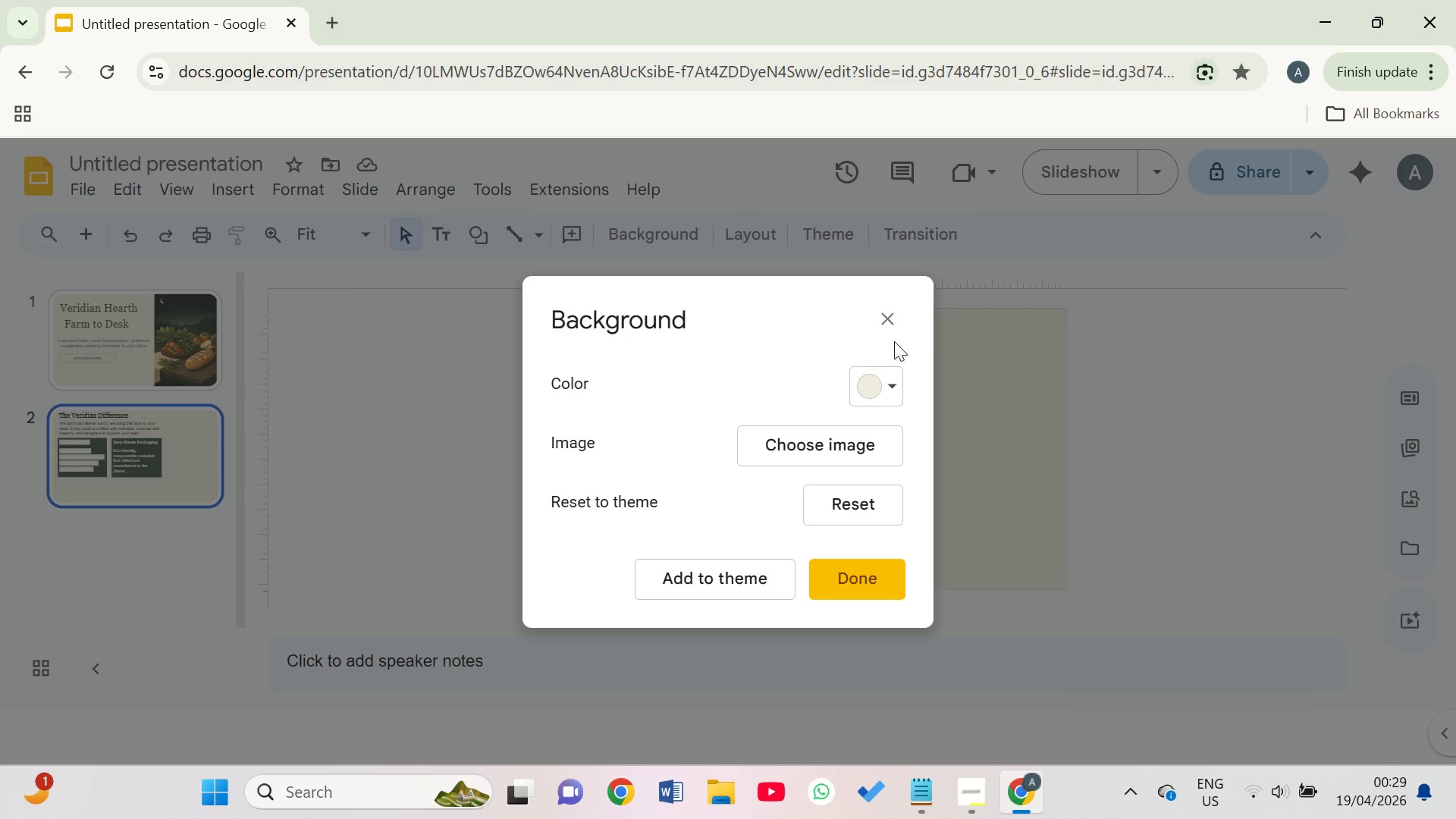 
left_click([888, 390])
 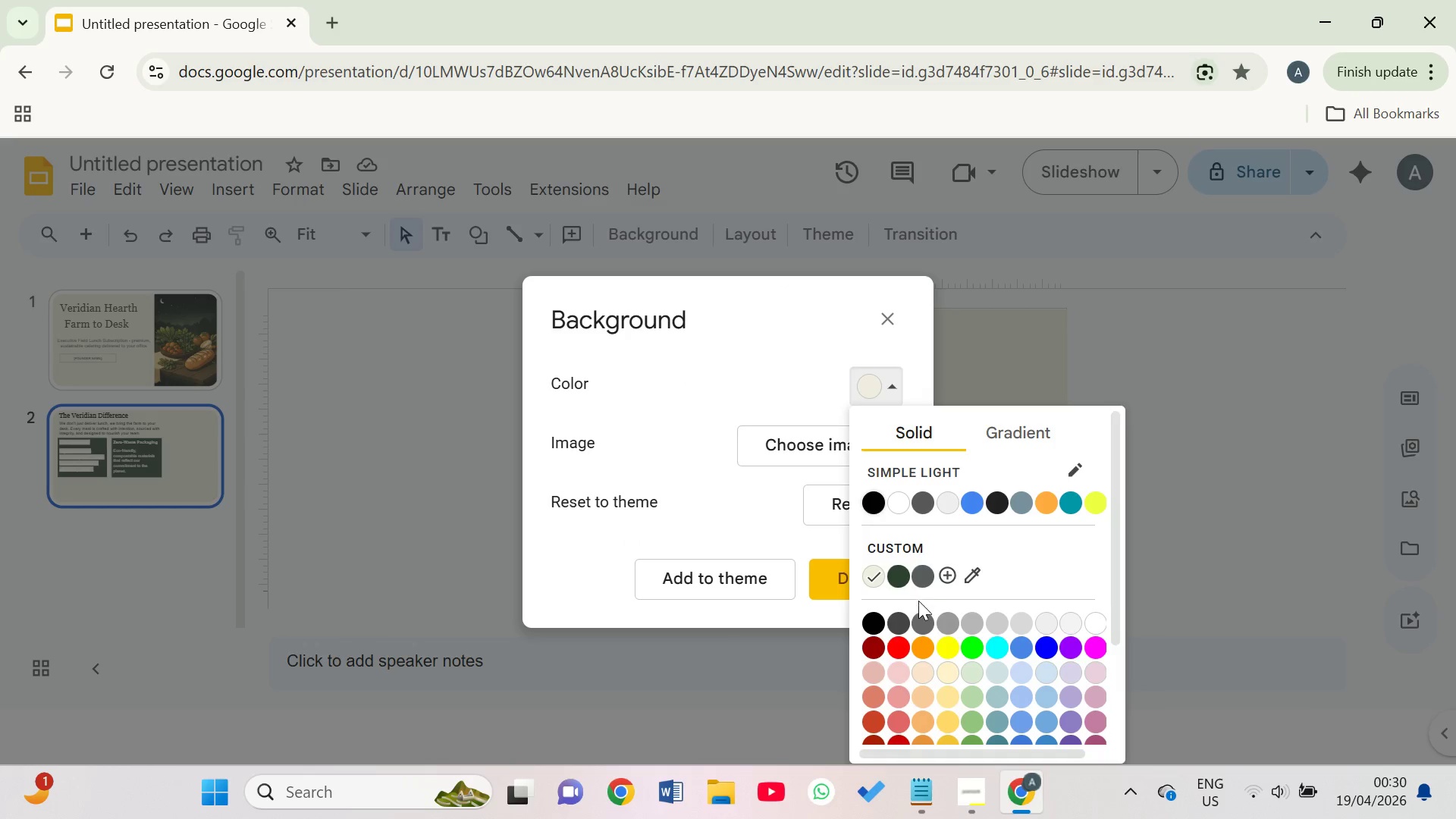 
left_click([902, 582])
 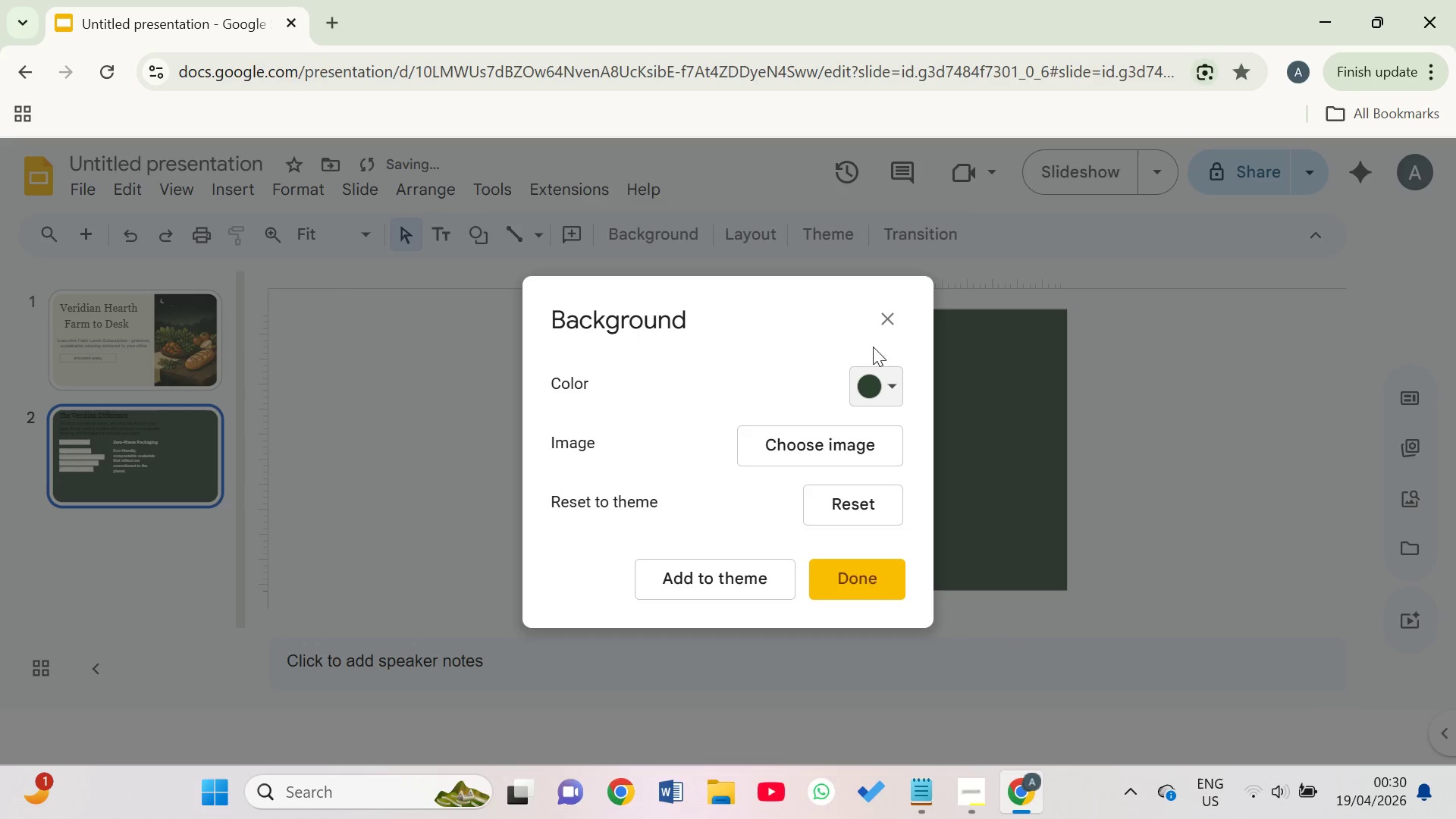 
left_click([887, 316])
 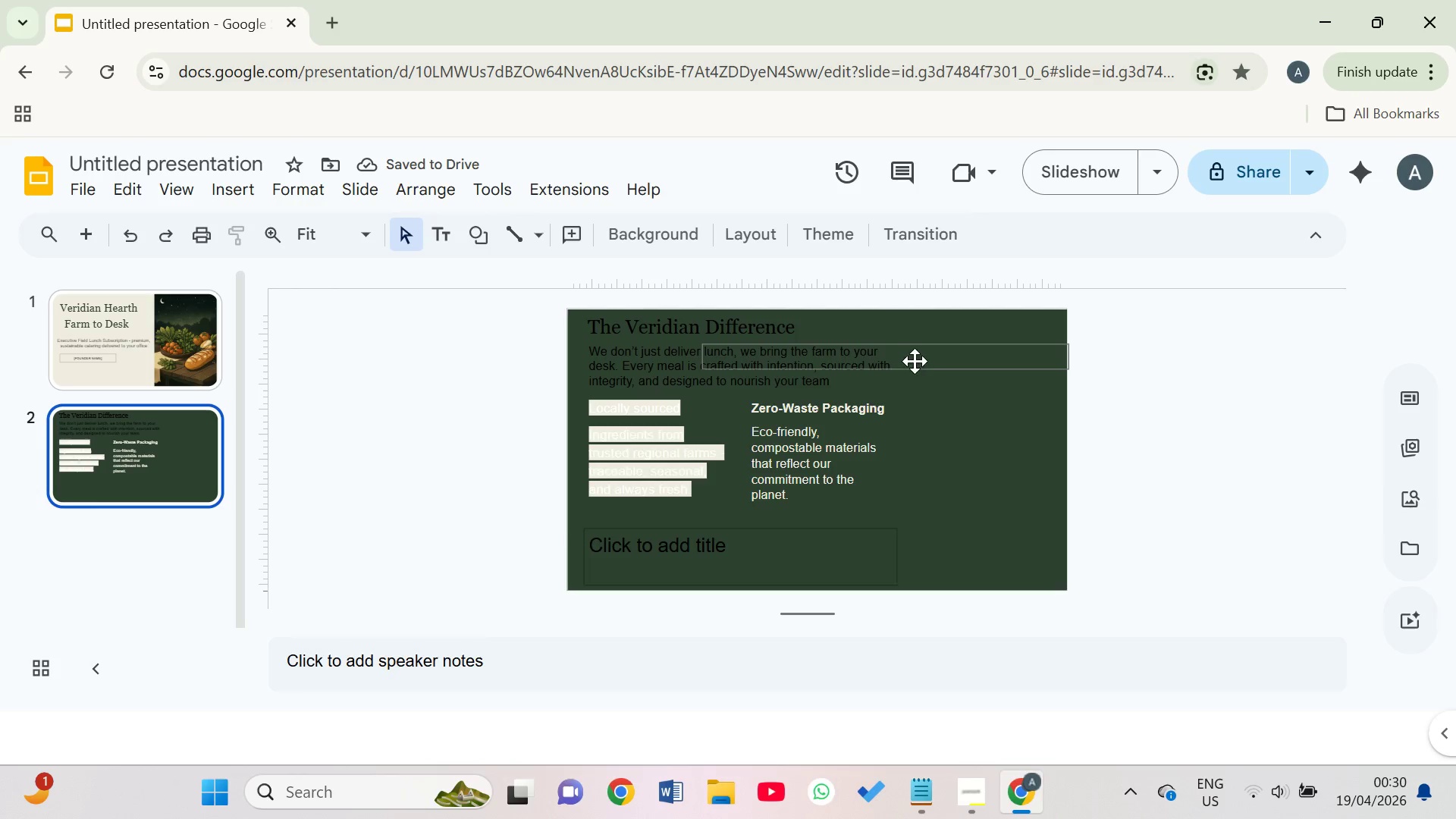 
key(Control+Z)
 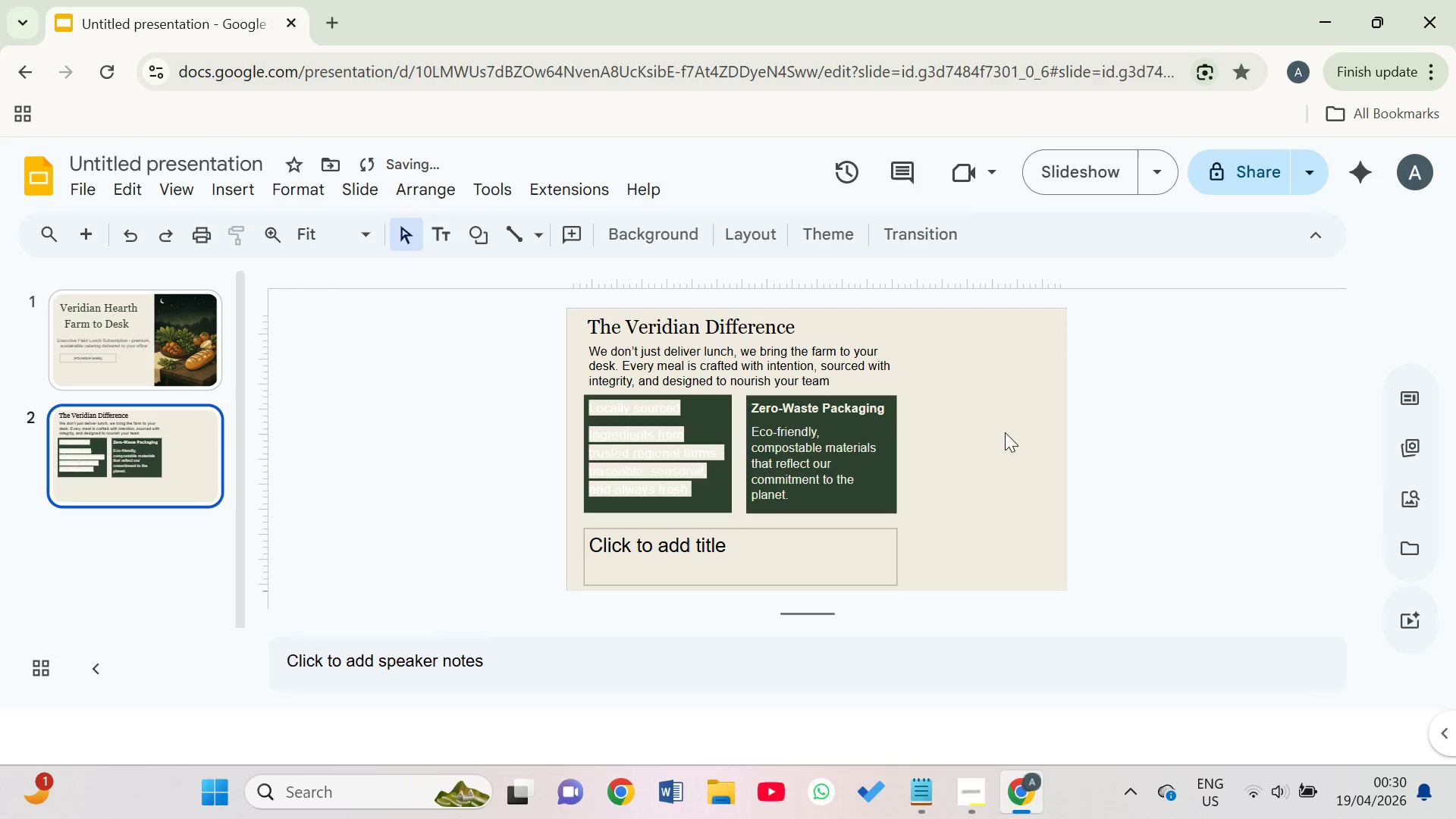 
left_click([1026, 444])
 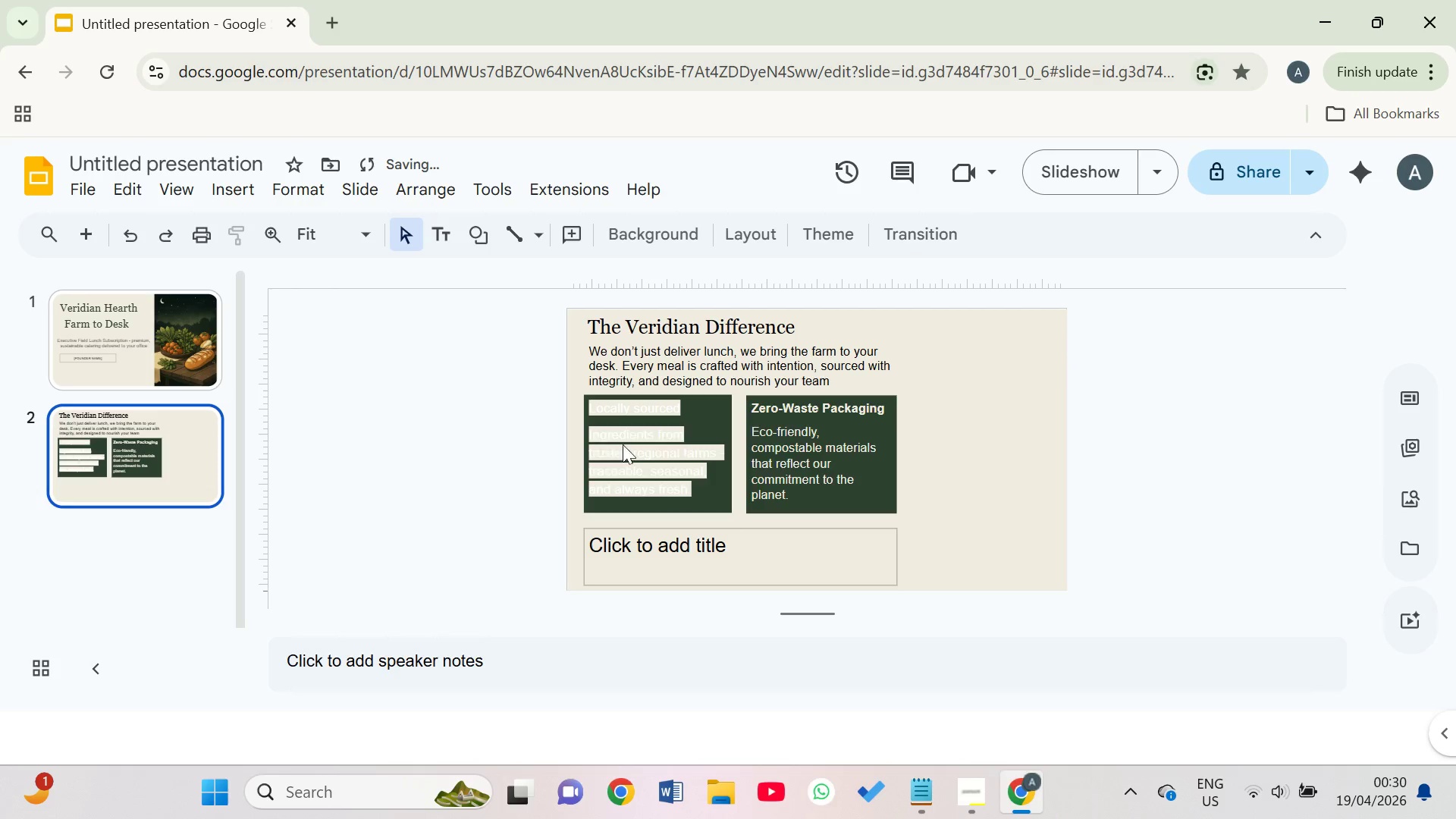 
left_click([645, 450])
 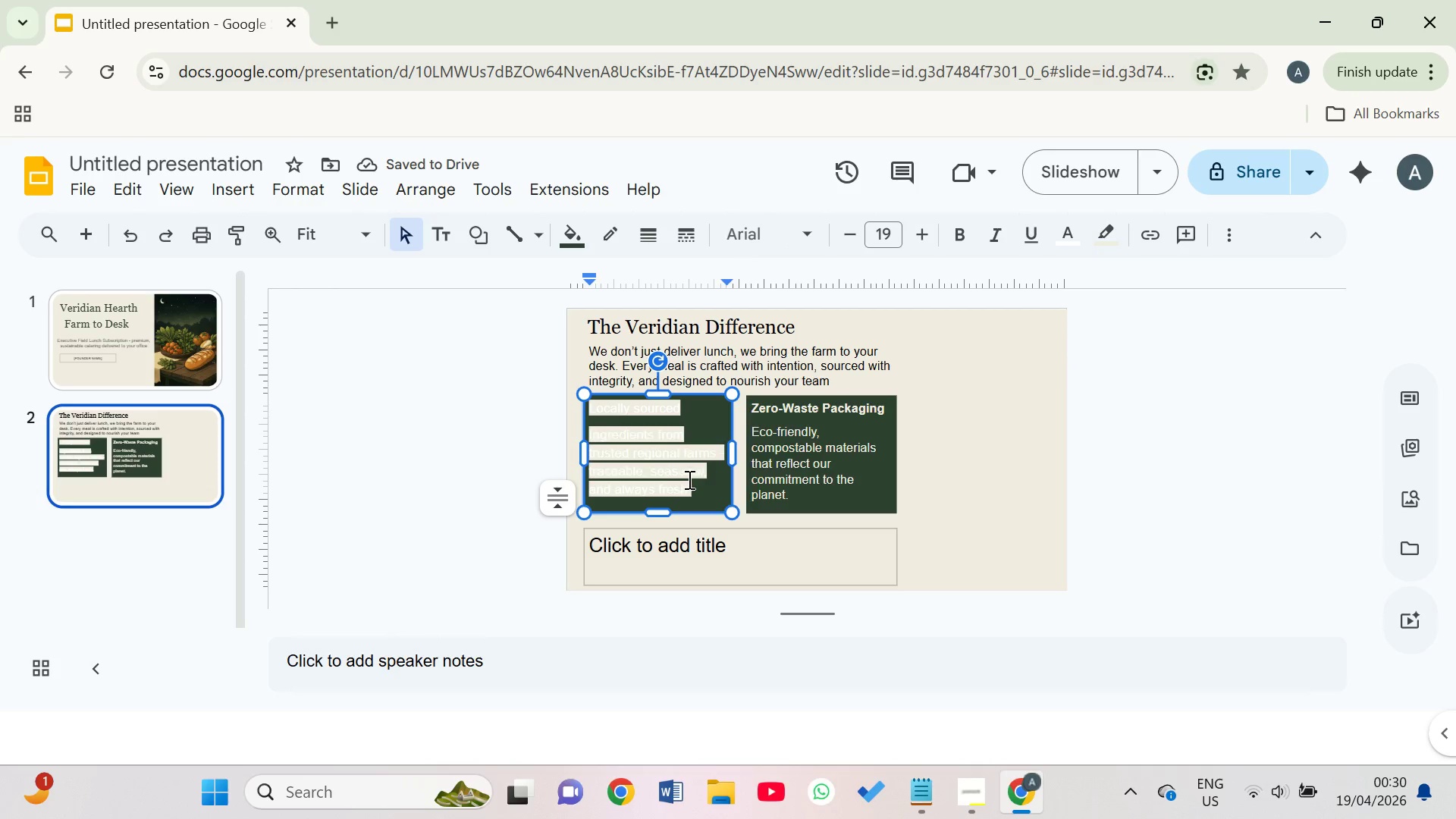 
left_click_drag(start_coordinate=[689, 486], to_coordinate=[591, 419])
 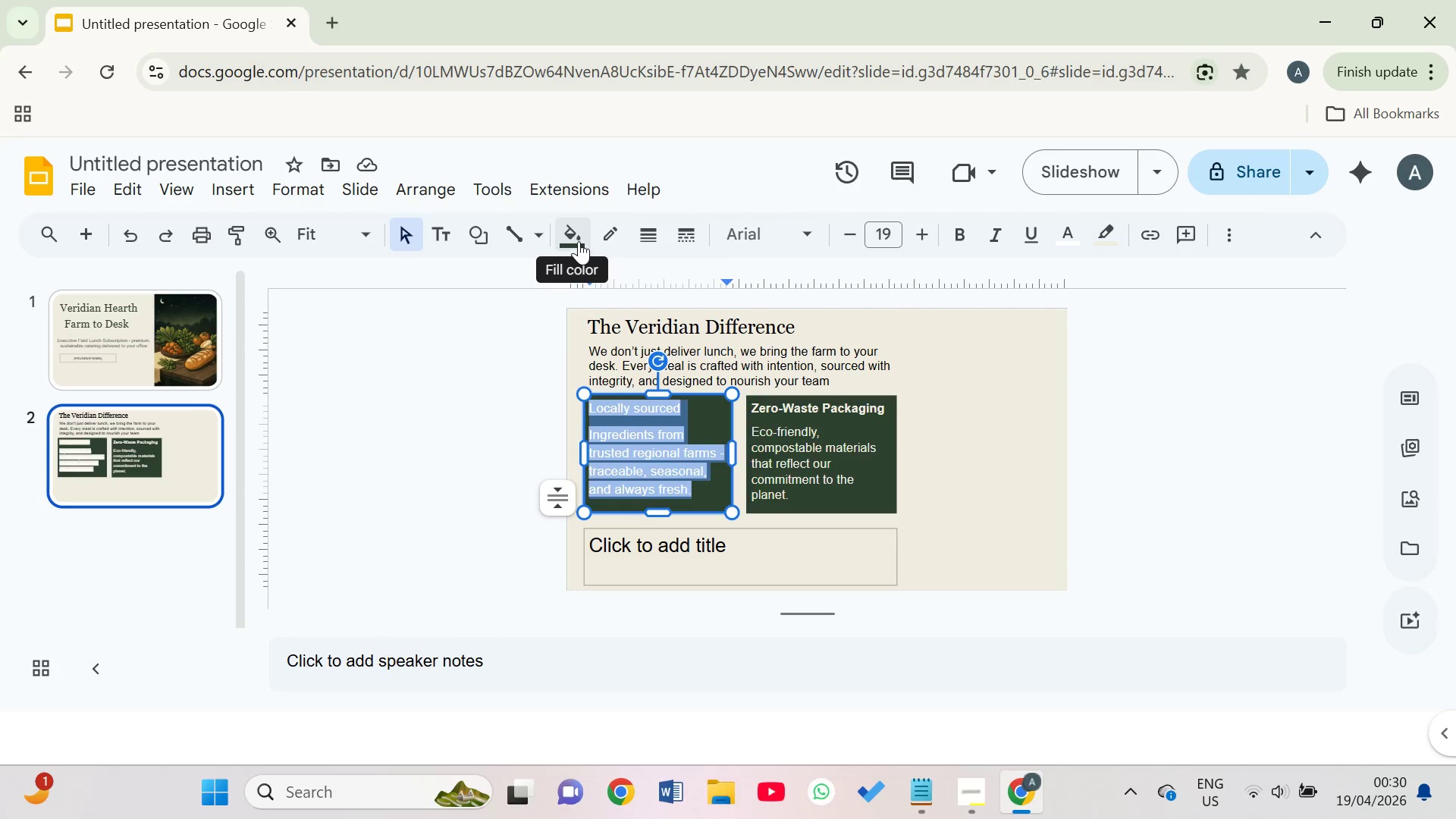 
left_click([578, 240])
 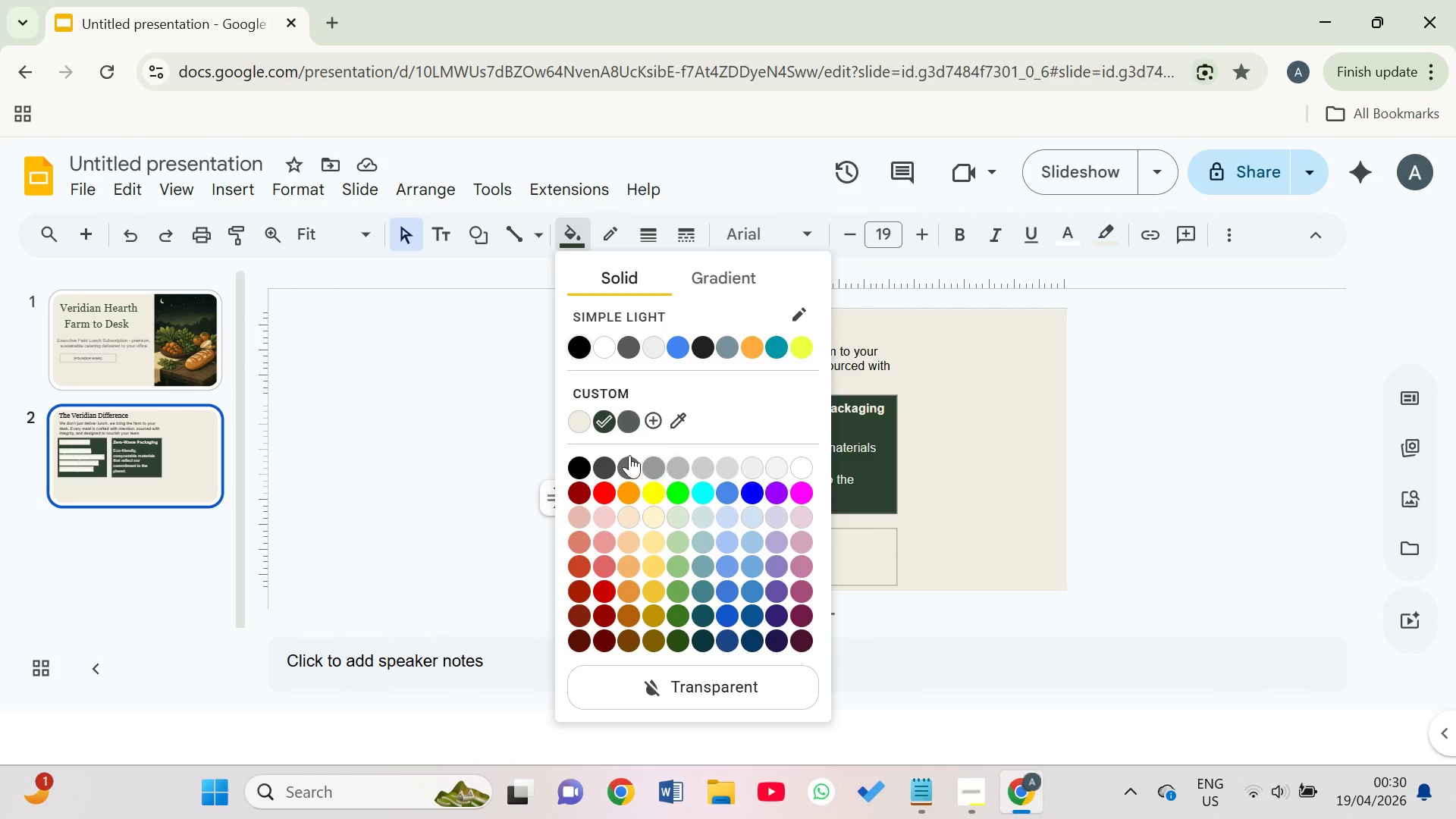 
left_click([573, 411])
 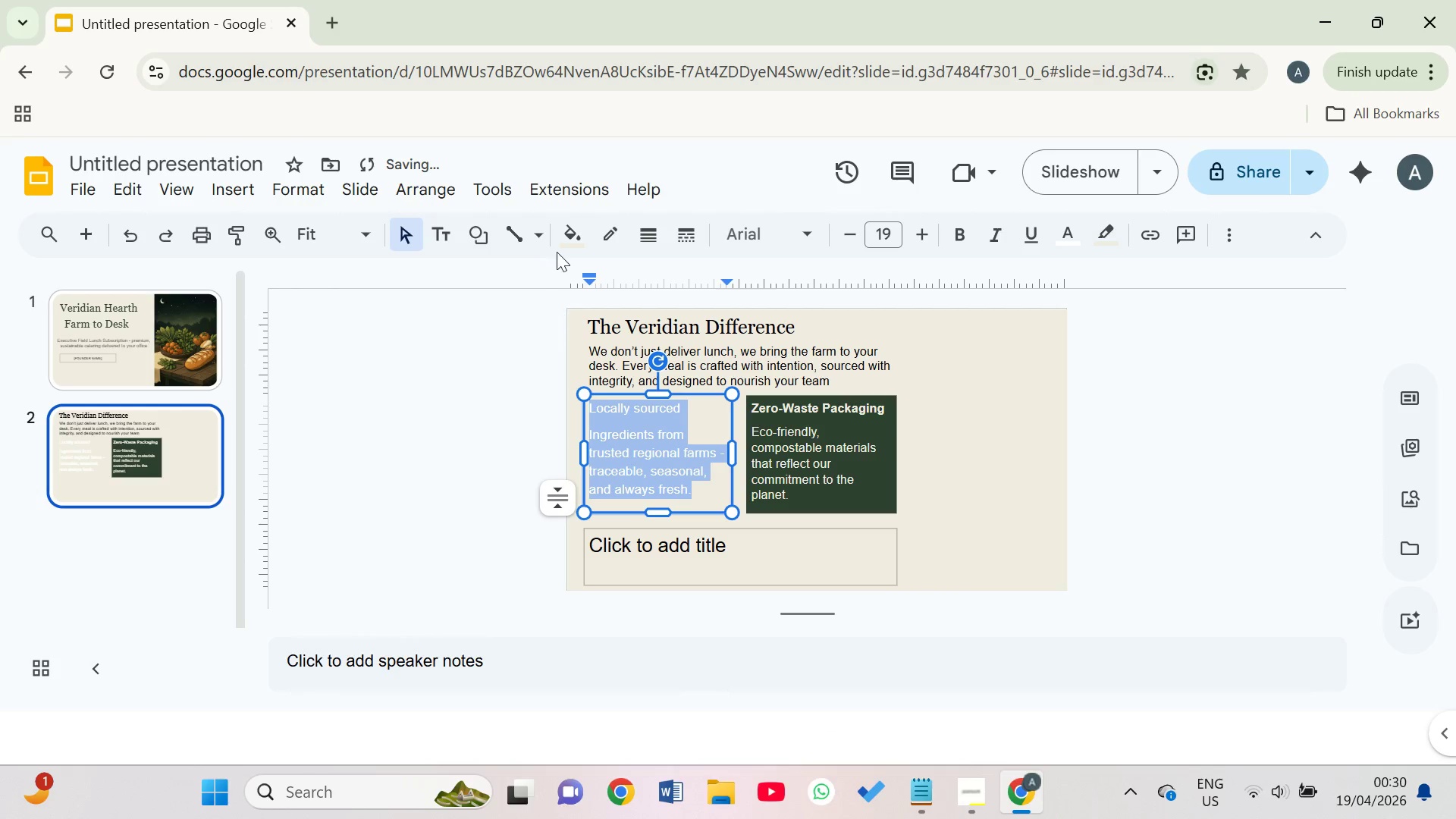 
left_click([576, 241])
 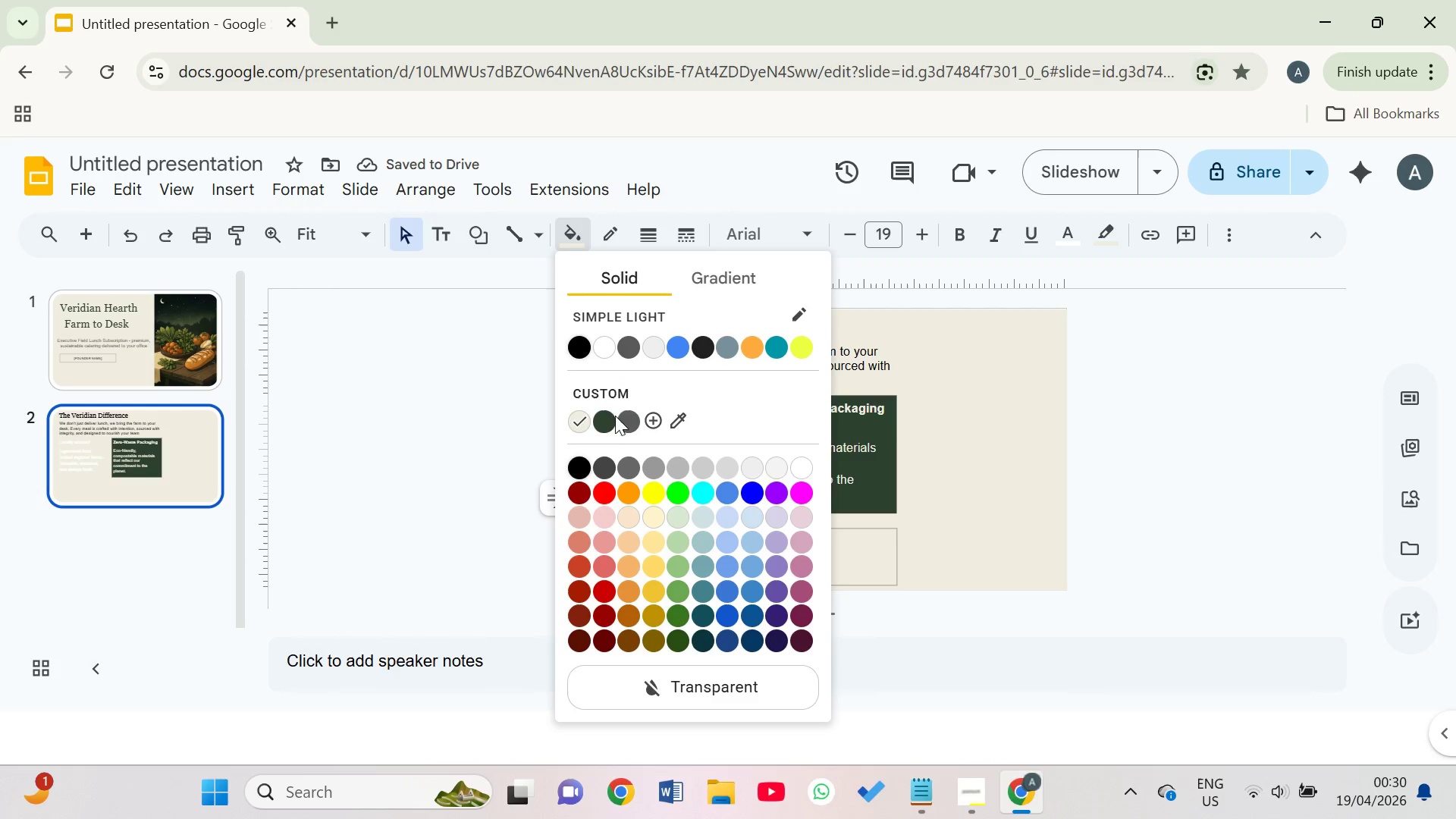 
left_click([611, 419])
 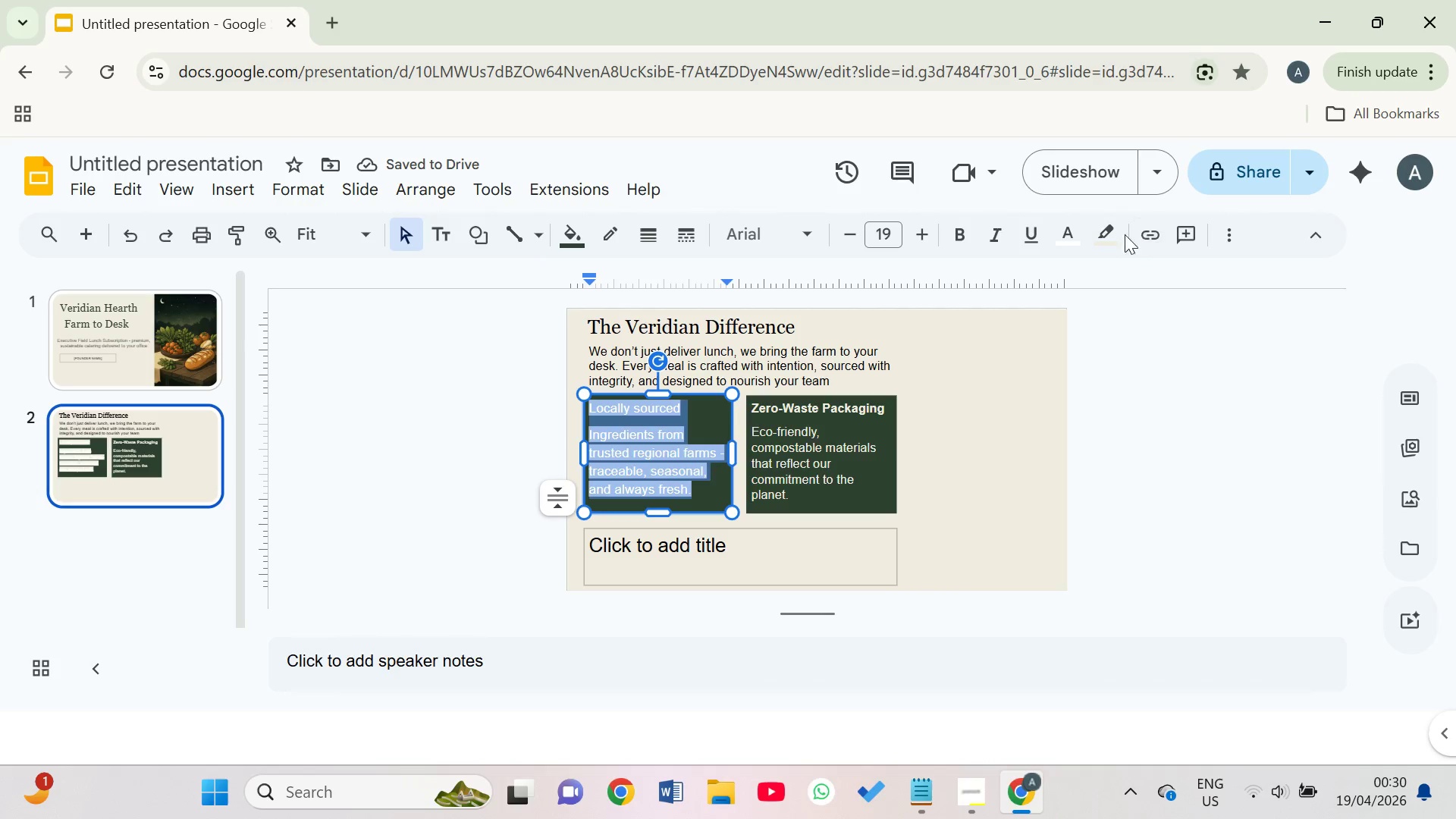 
mouse_move([1097, 237])
 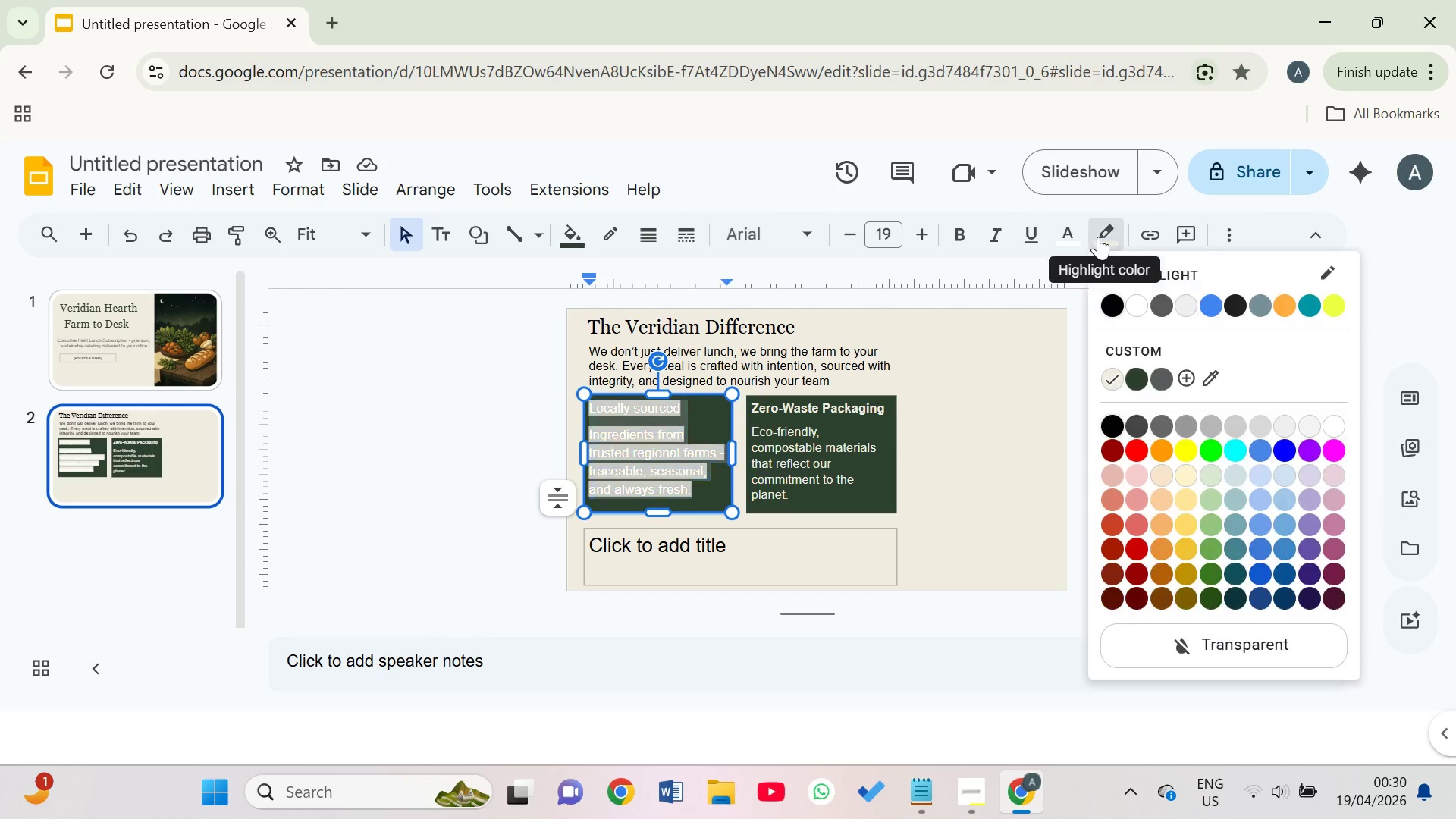 
left_click([1098, 237])
 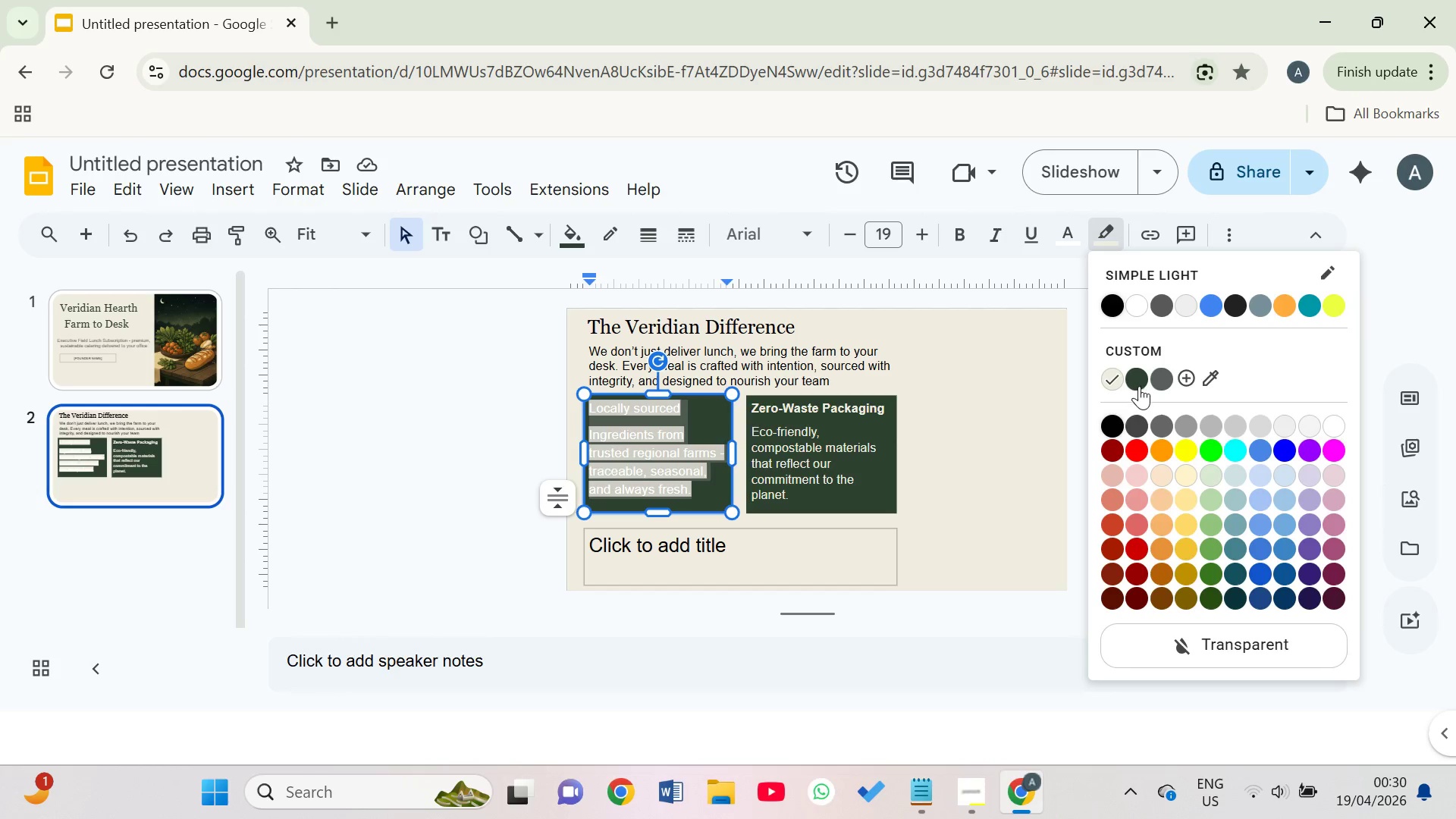 
left_click([1137, 381])
 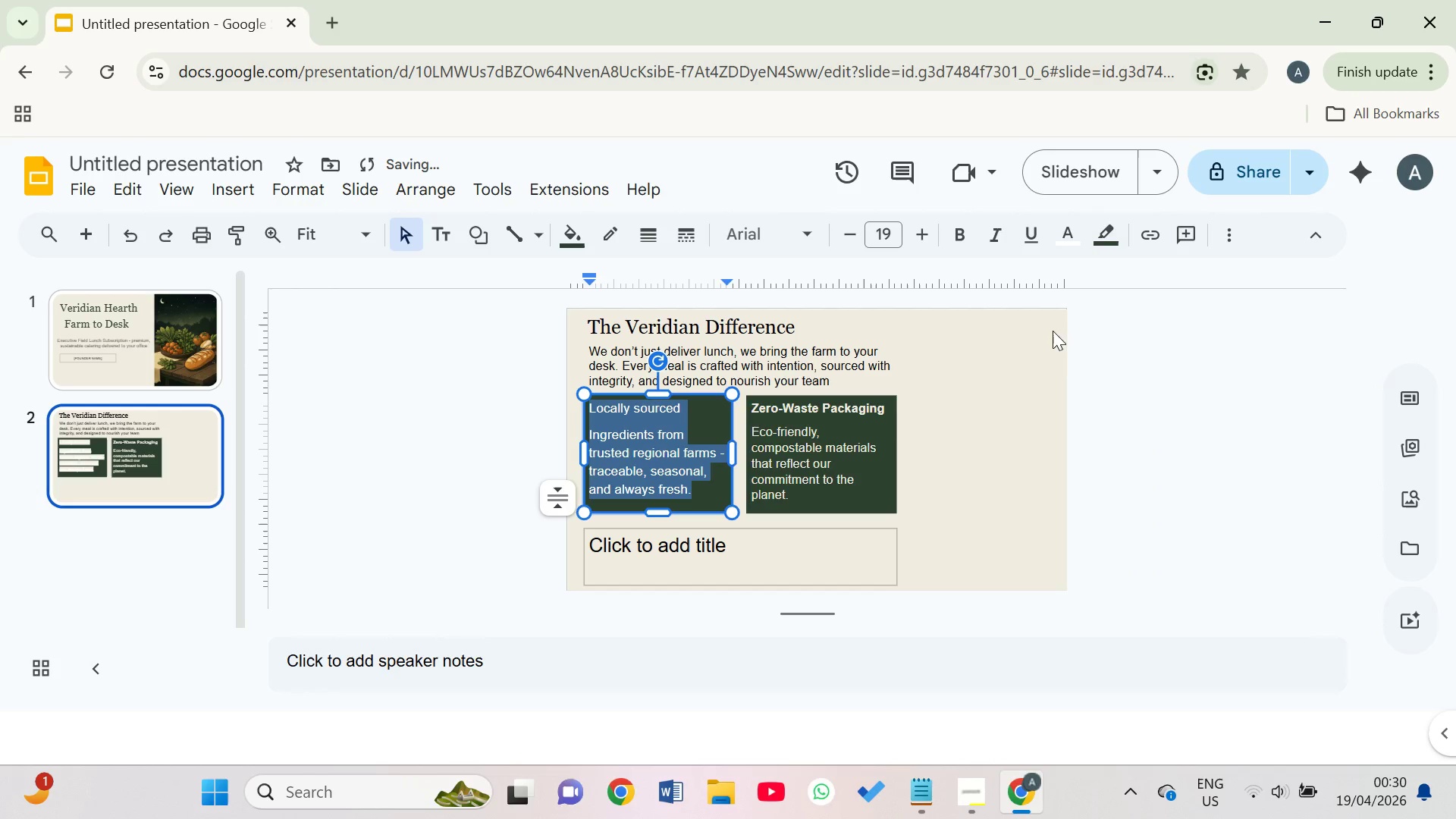 
left_click([1014, 435])
 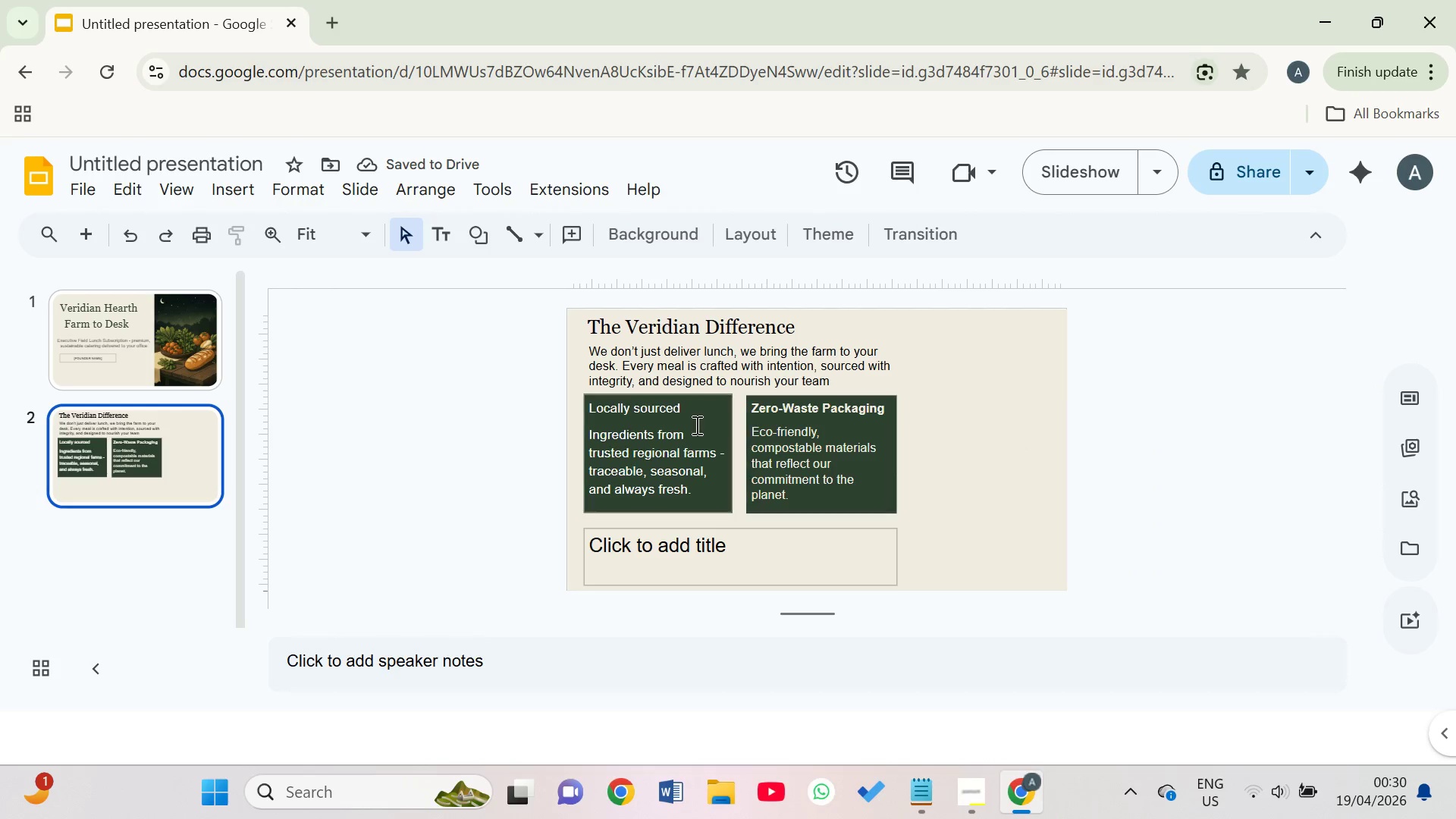 
left_click([671, 422])
 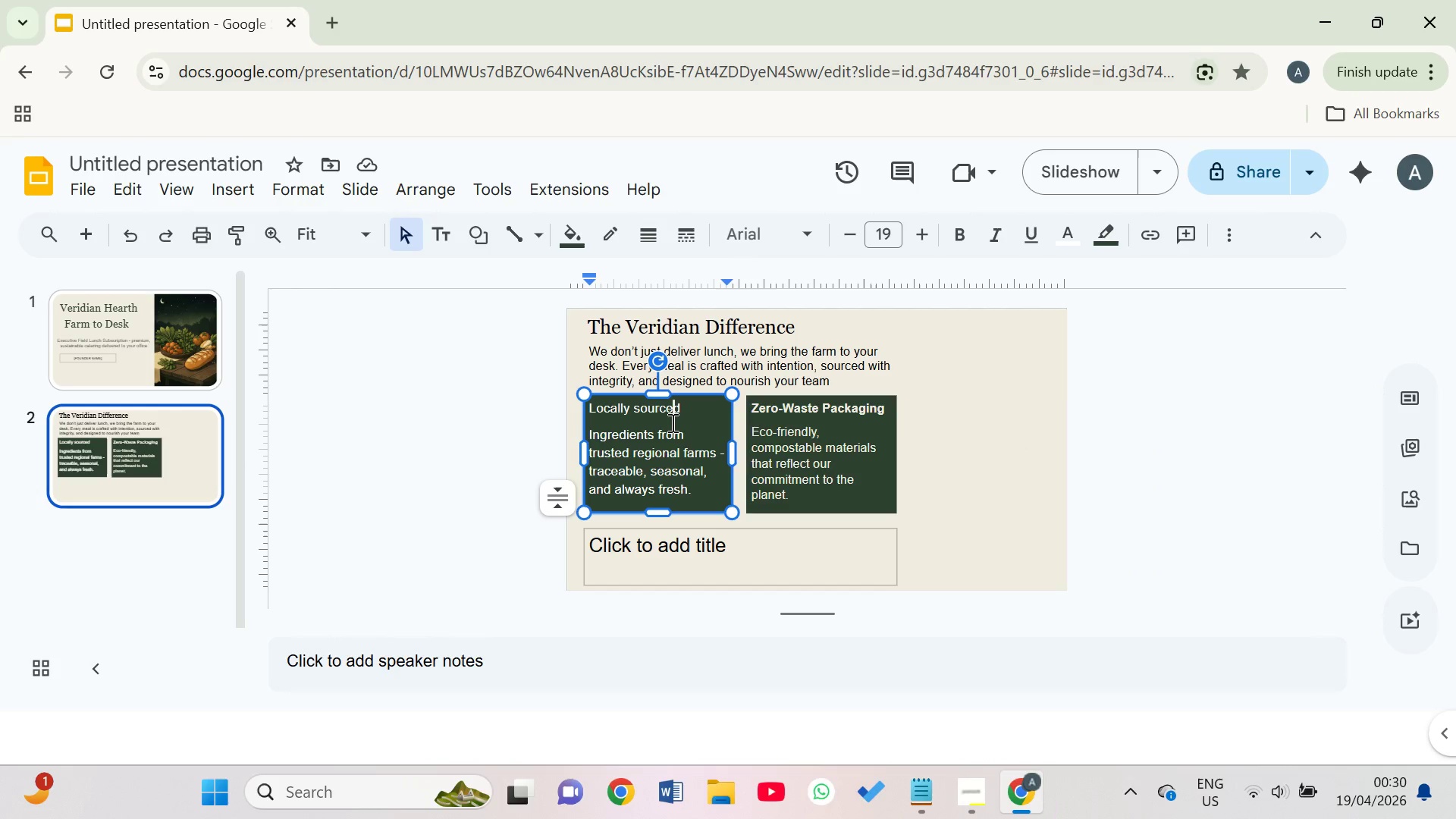 
key(ArrowDown)
 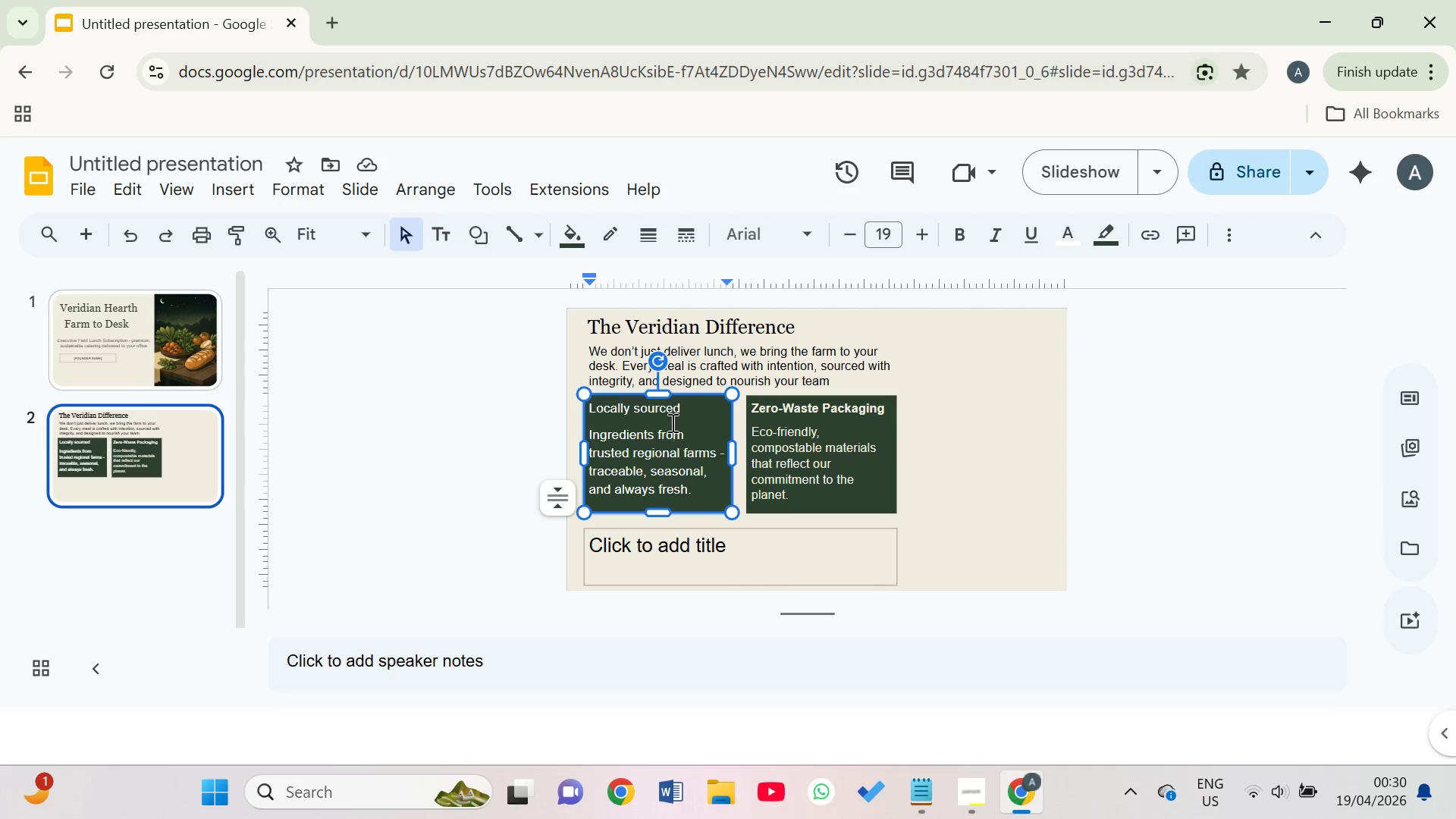 
key(ArrowUp)
 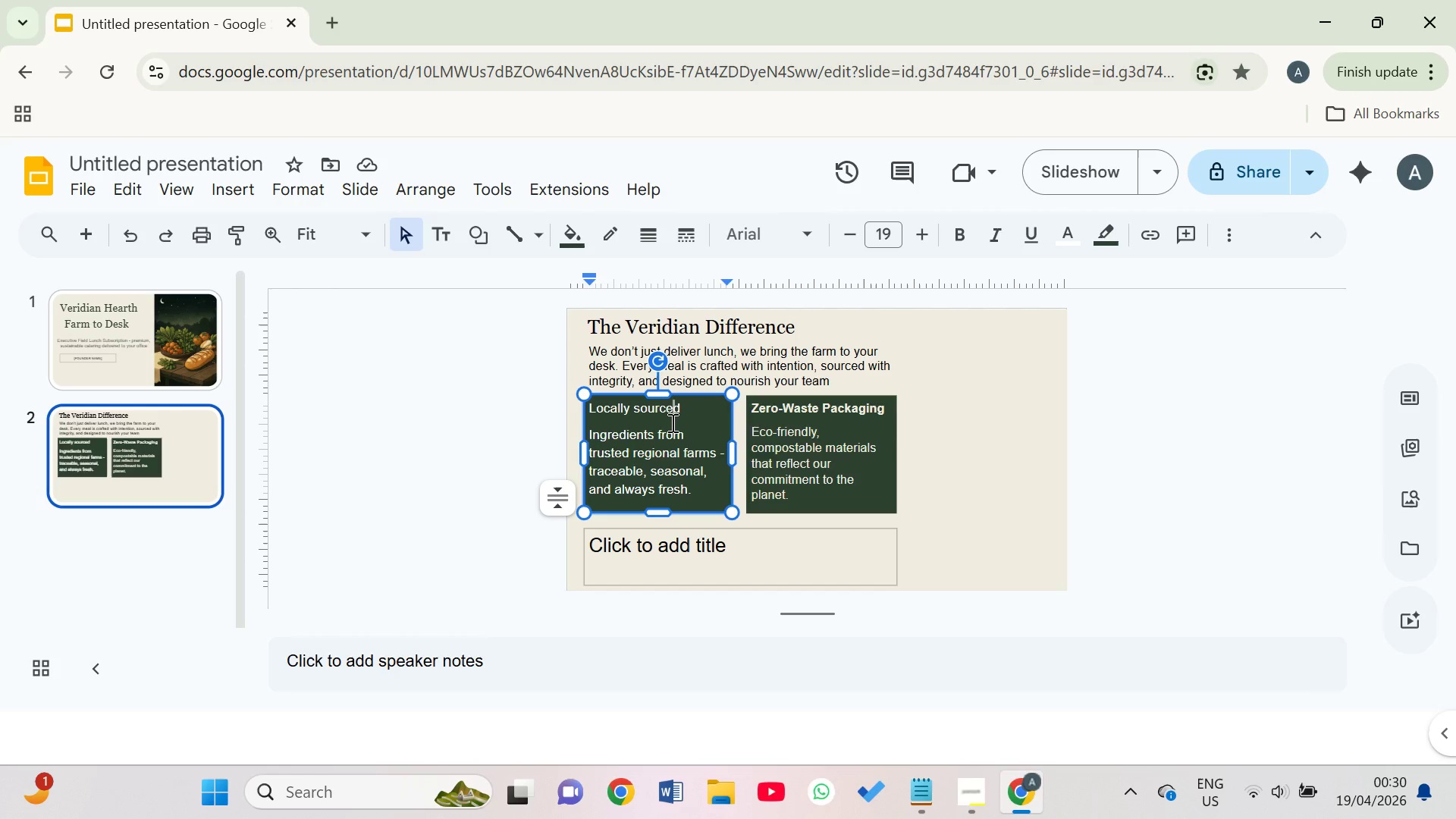 
key(ArrowDown)
 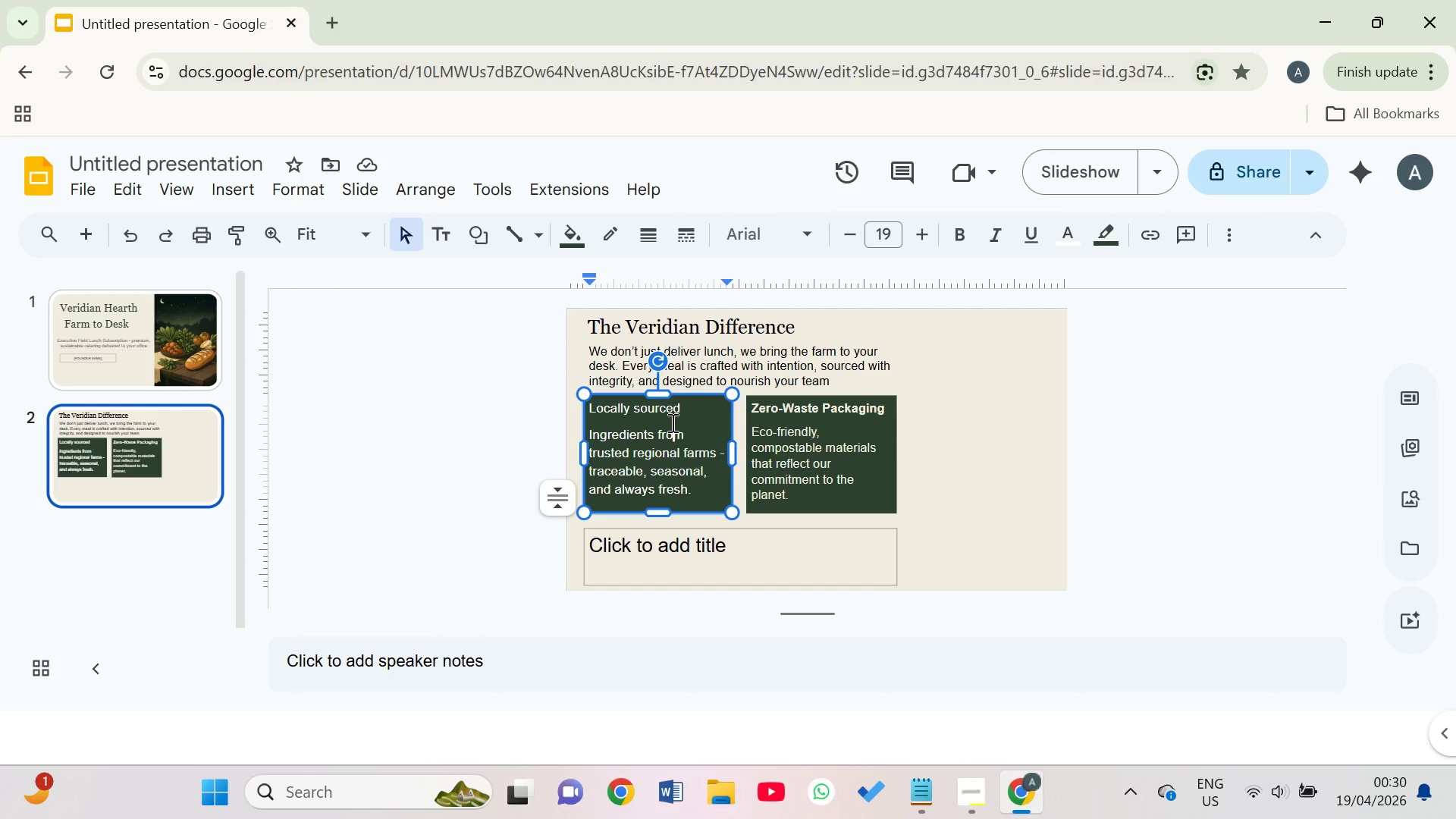 
key(ArrowUp)
 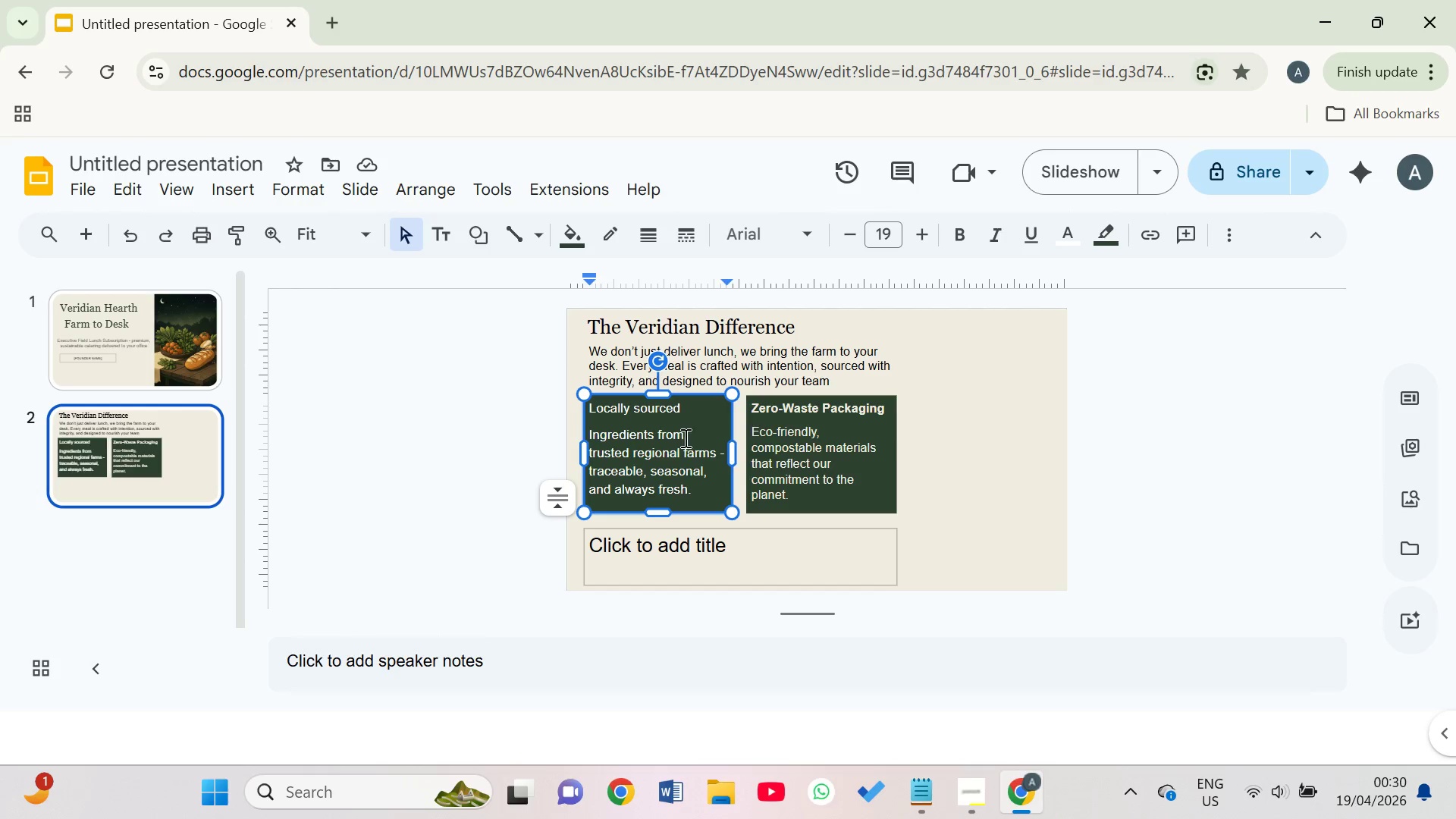 
left_click_drag(start_coordinate=[695, 491], to_coordinate=[605, 413])
 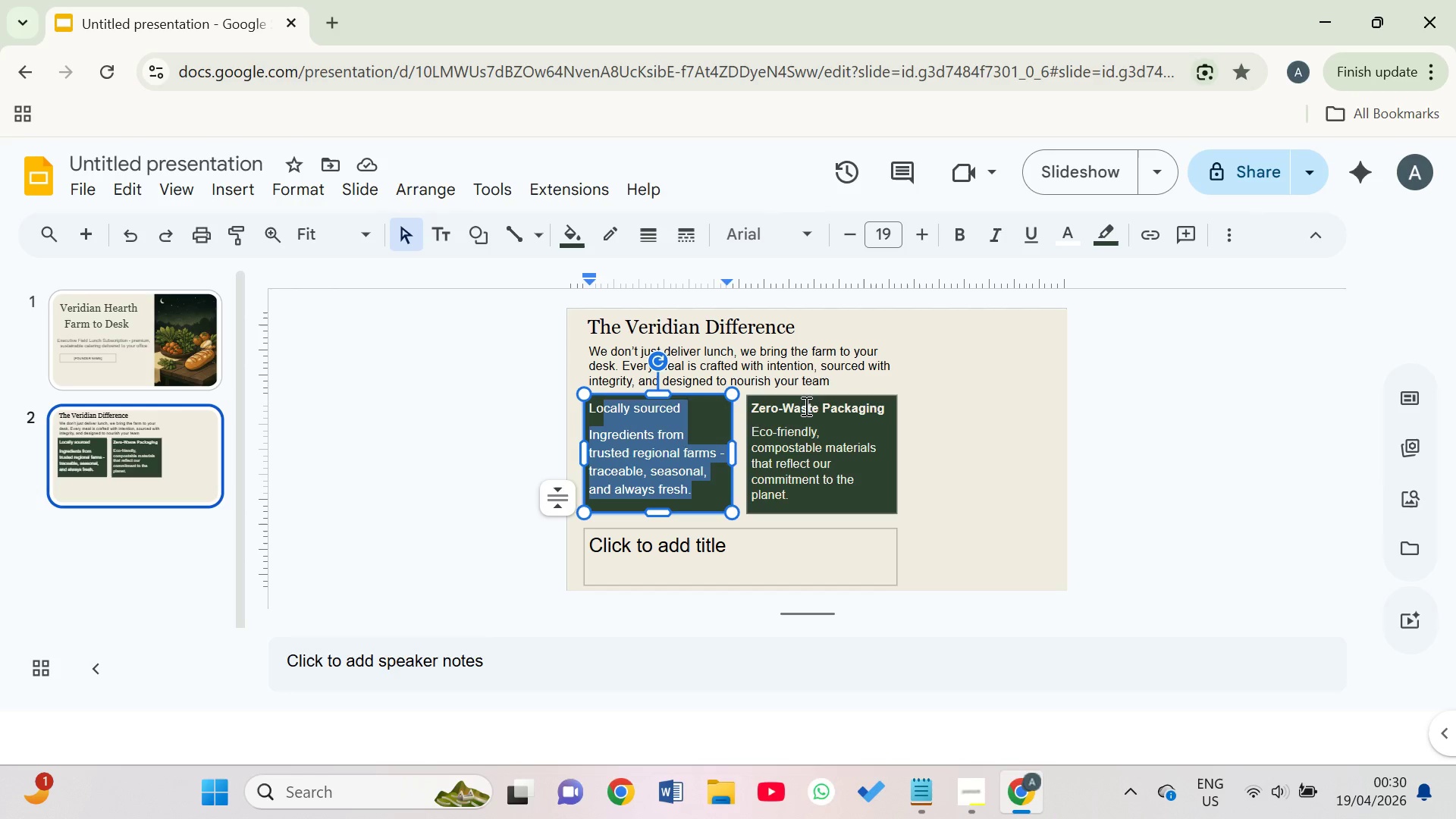 
wait(12.25)
 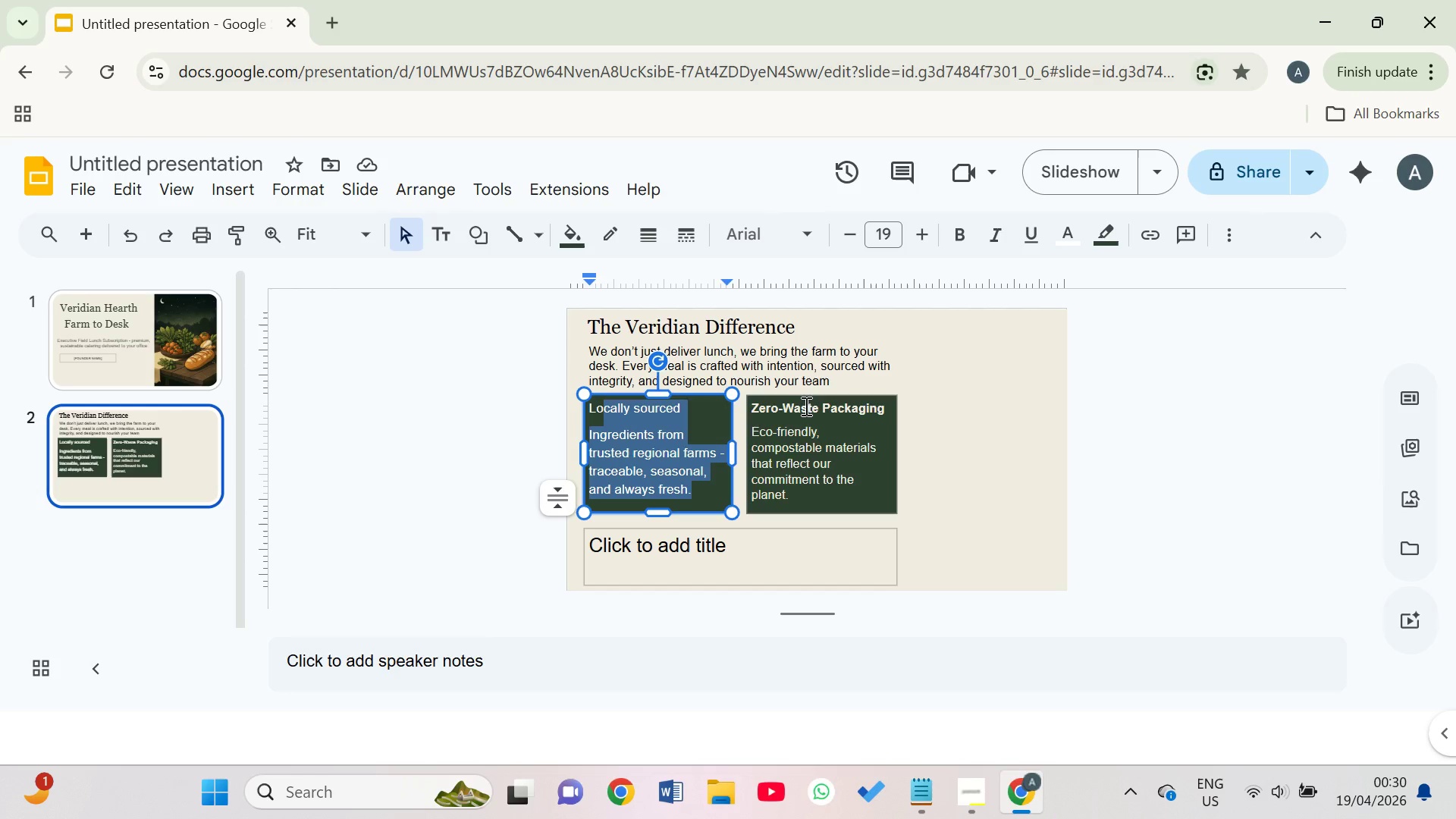 
left_click([445, 228])
 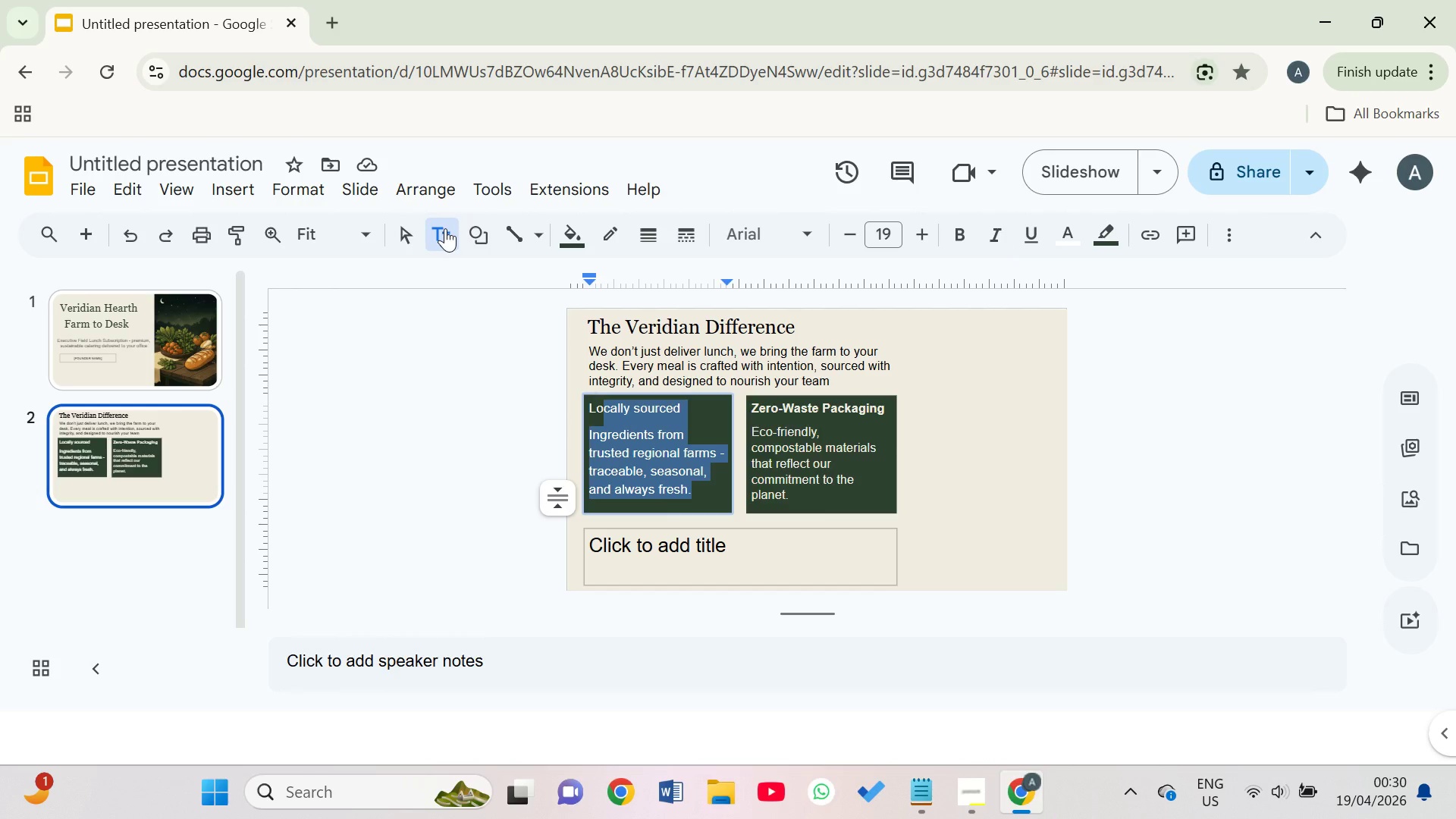 
left_click([445, 228])
 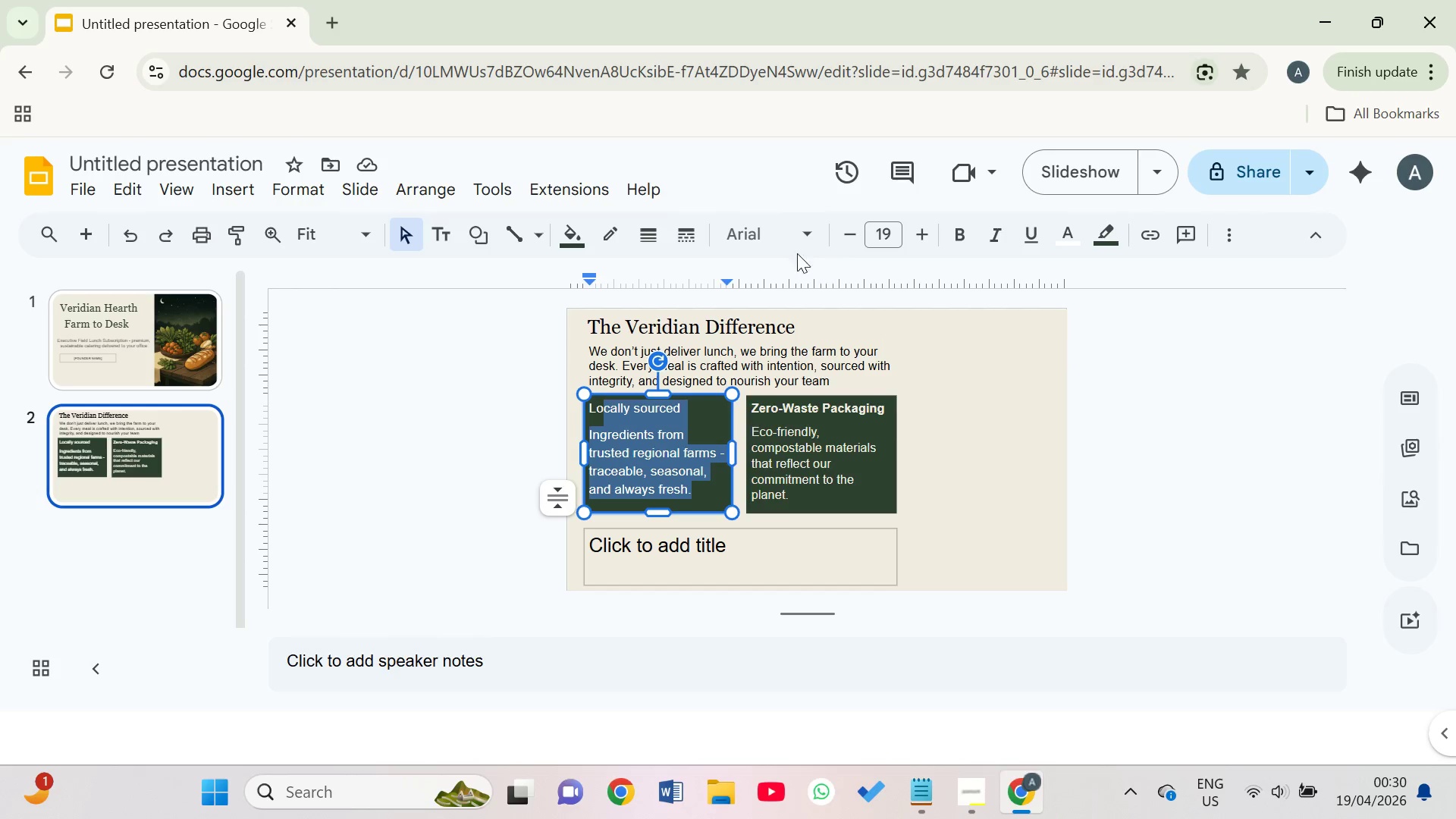 
left_click([808, 237])
 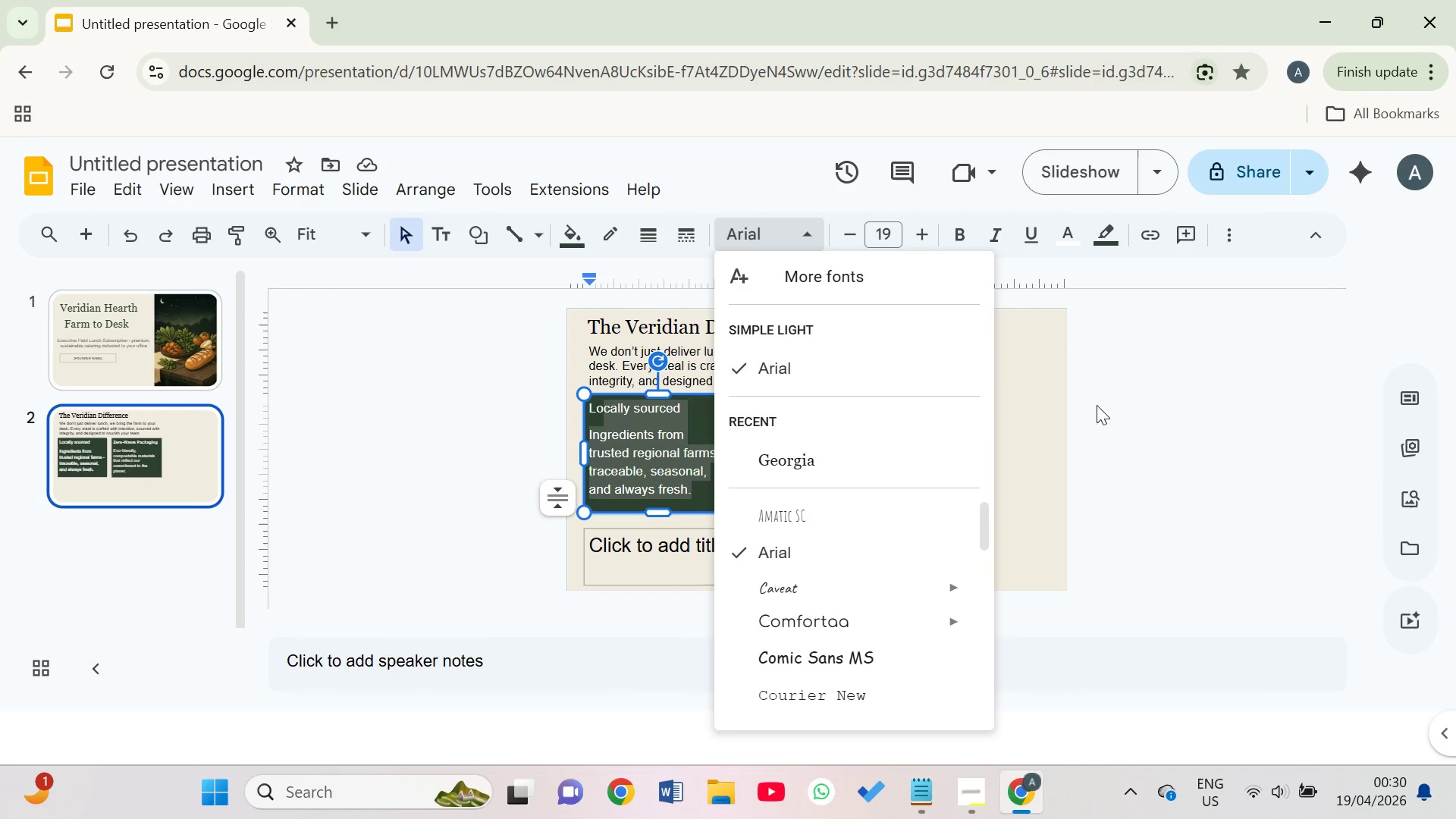 
left_click([1111, 403])
 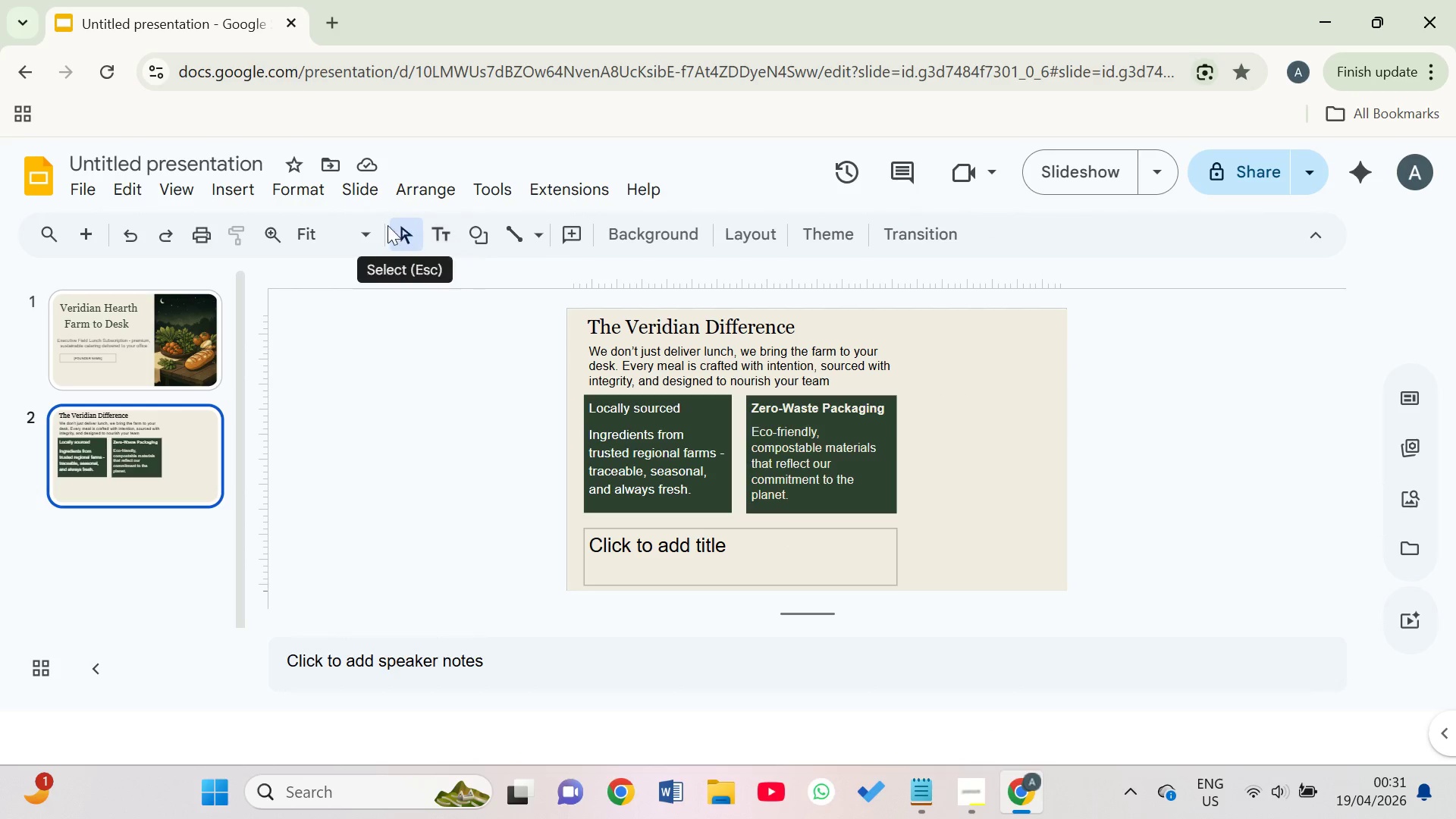 
wait(6.02)
 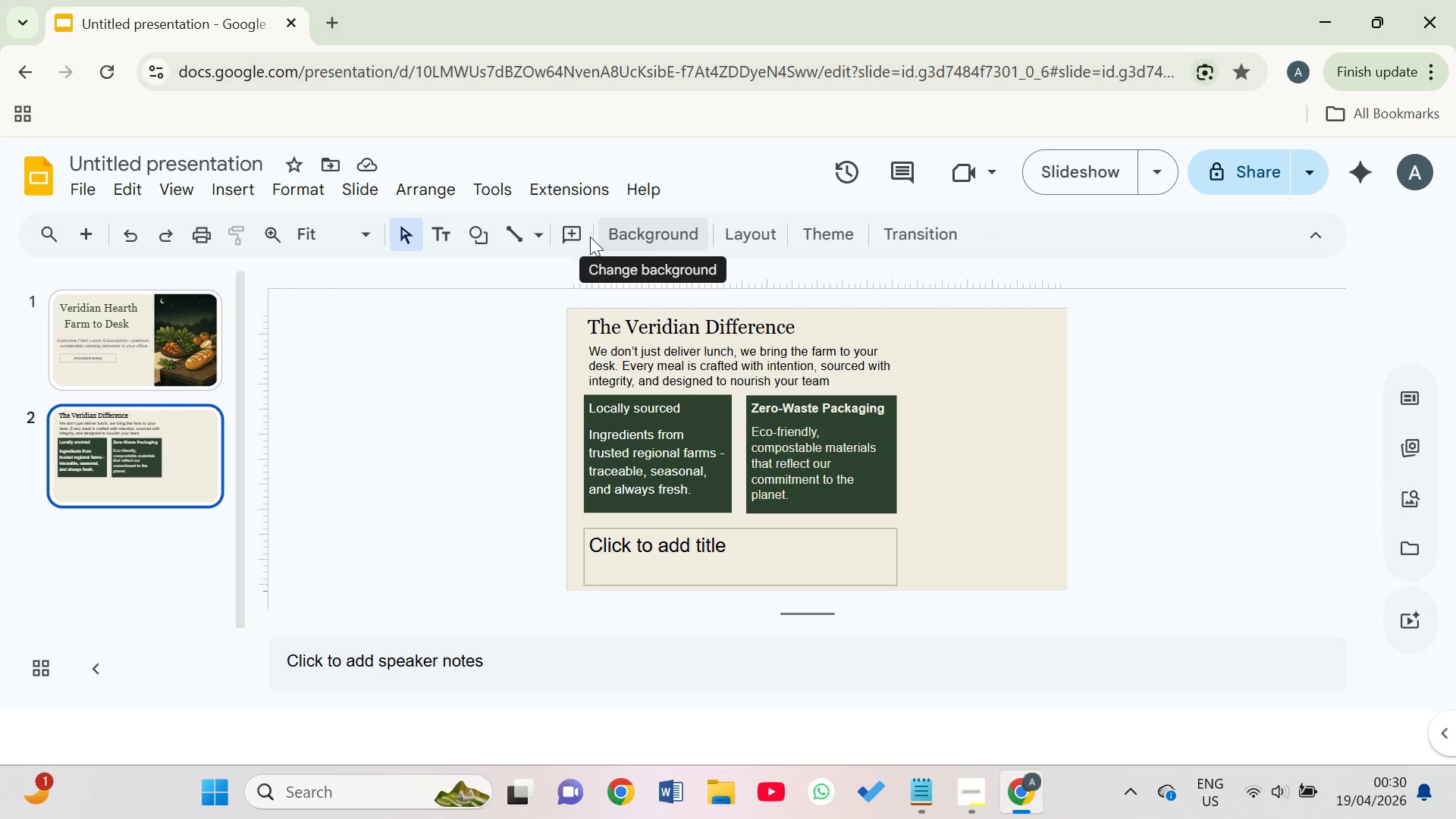 
left_click([445, 231])
 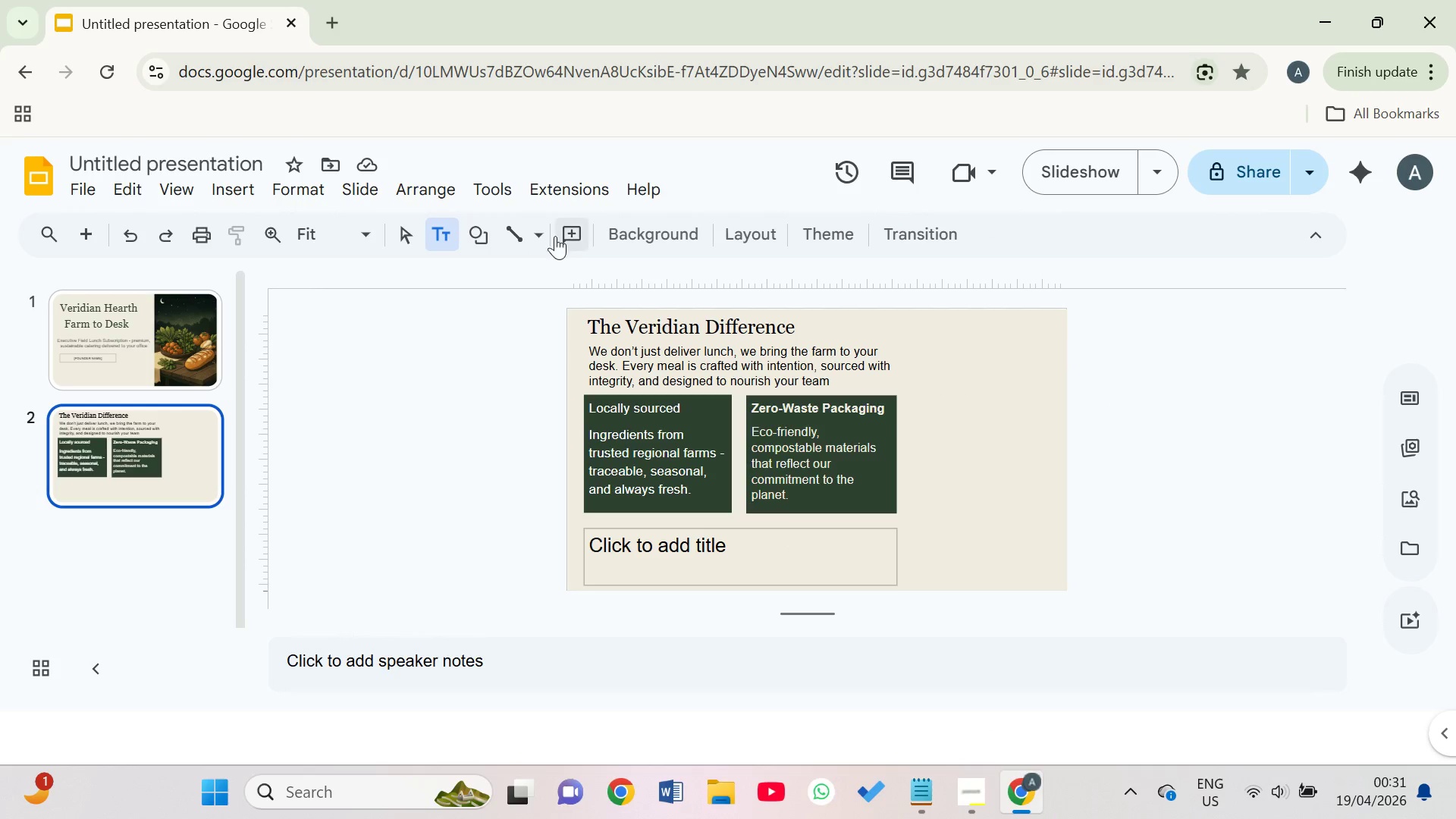 
left_click([536, 236])
 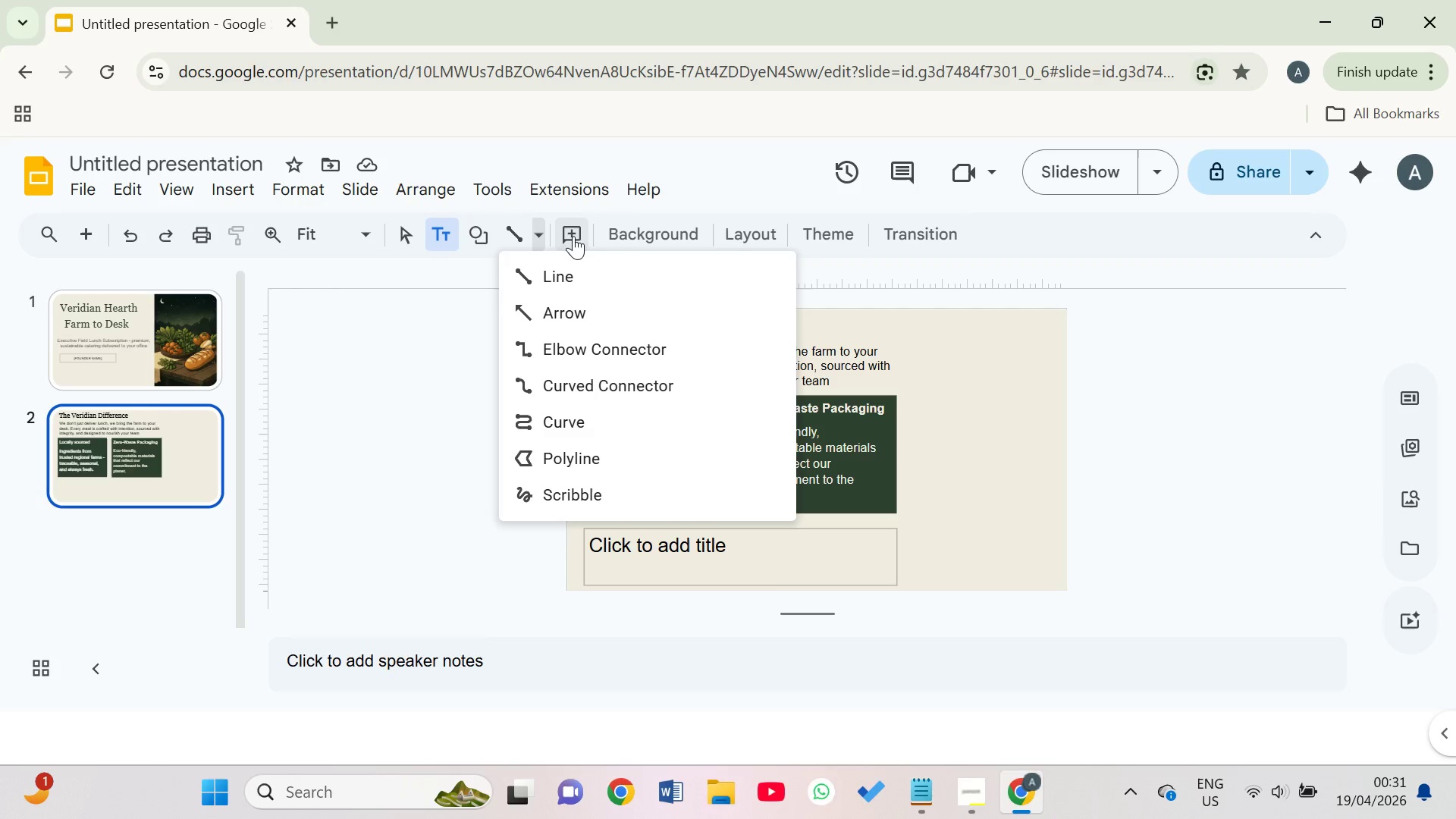 
left_click([576, 236])
 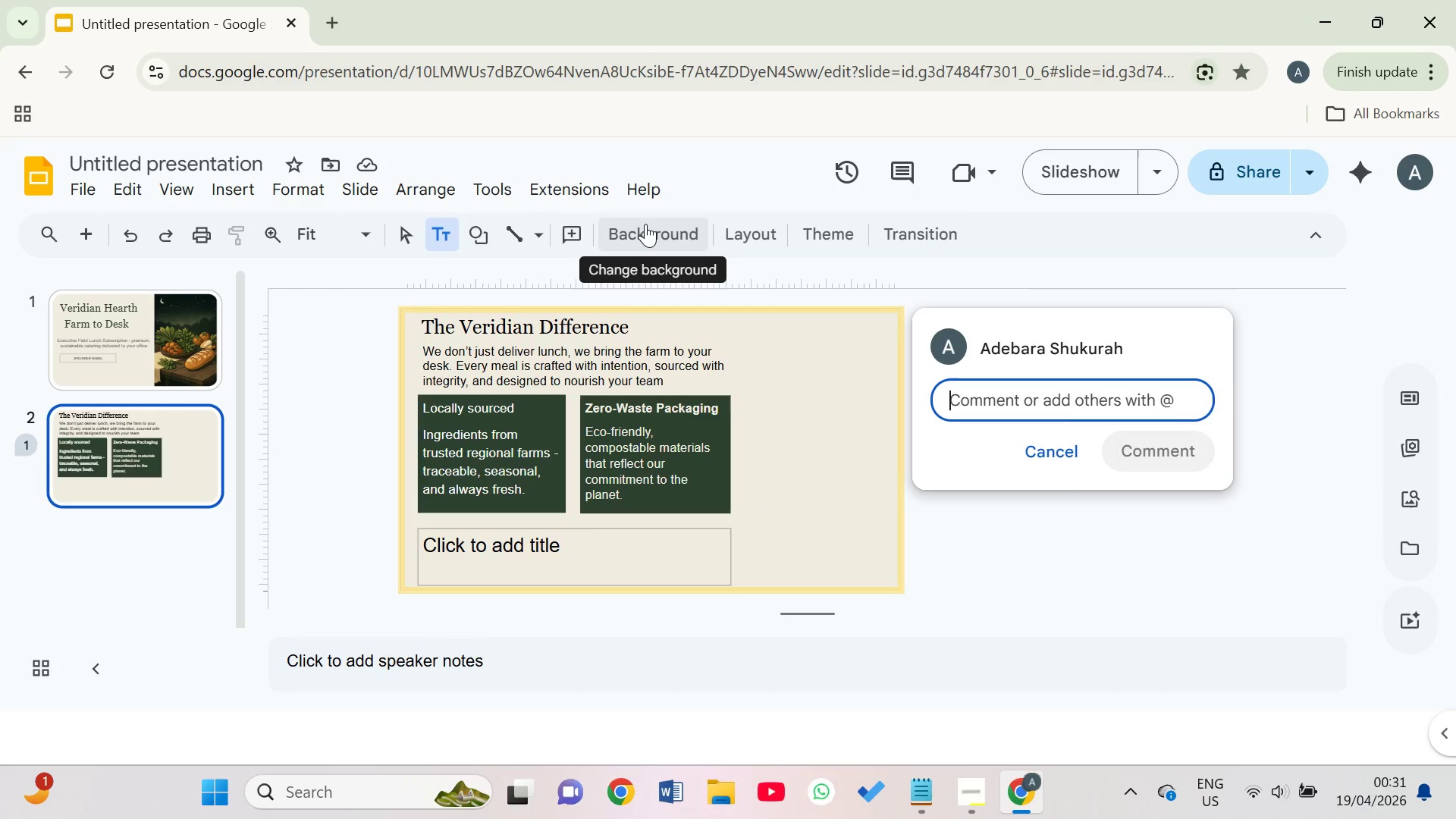 
left_click([645, 224])
 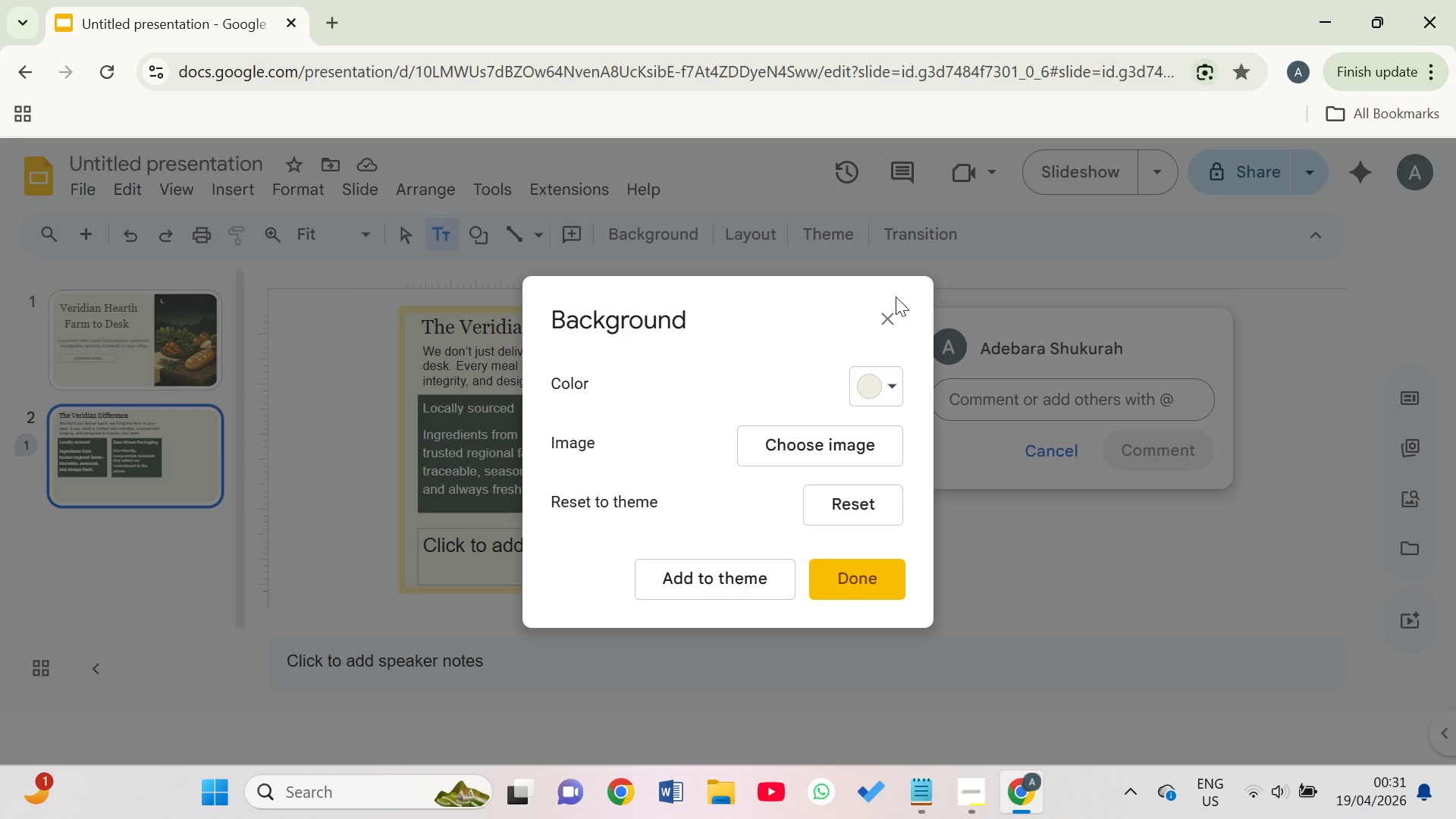 
left_click([881, 316])
 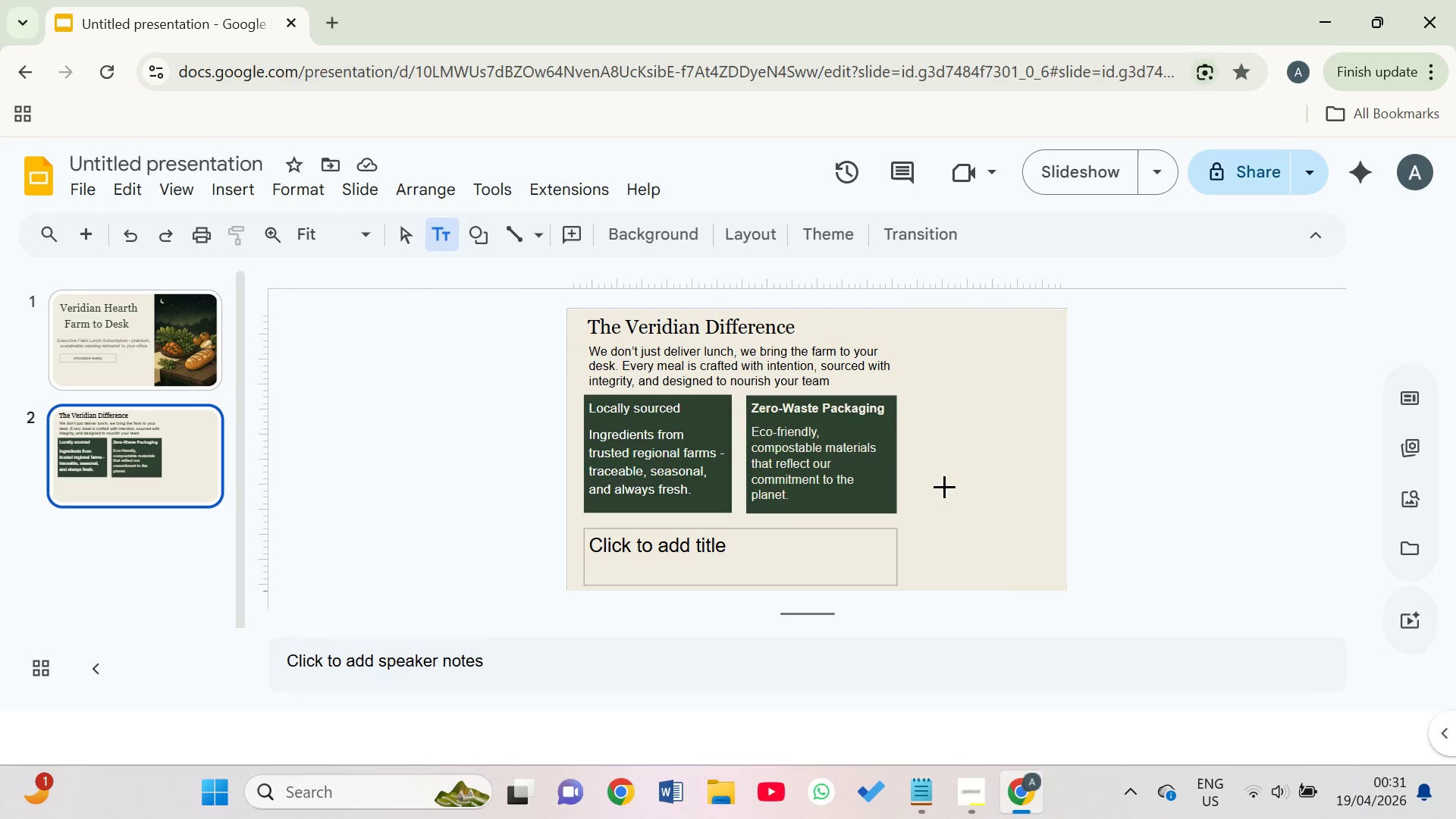 
left_click([949, 486])
 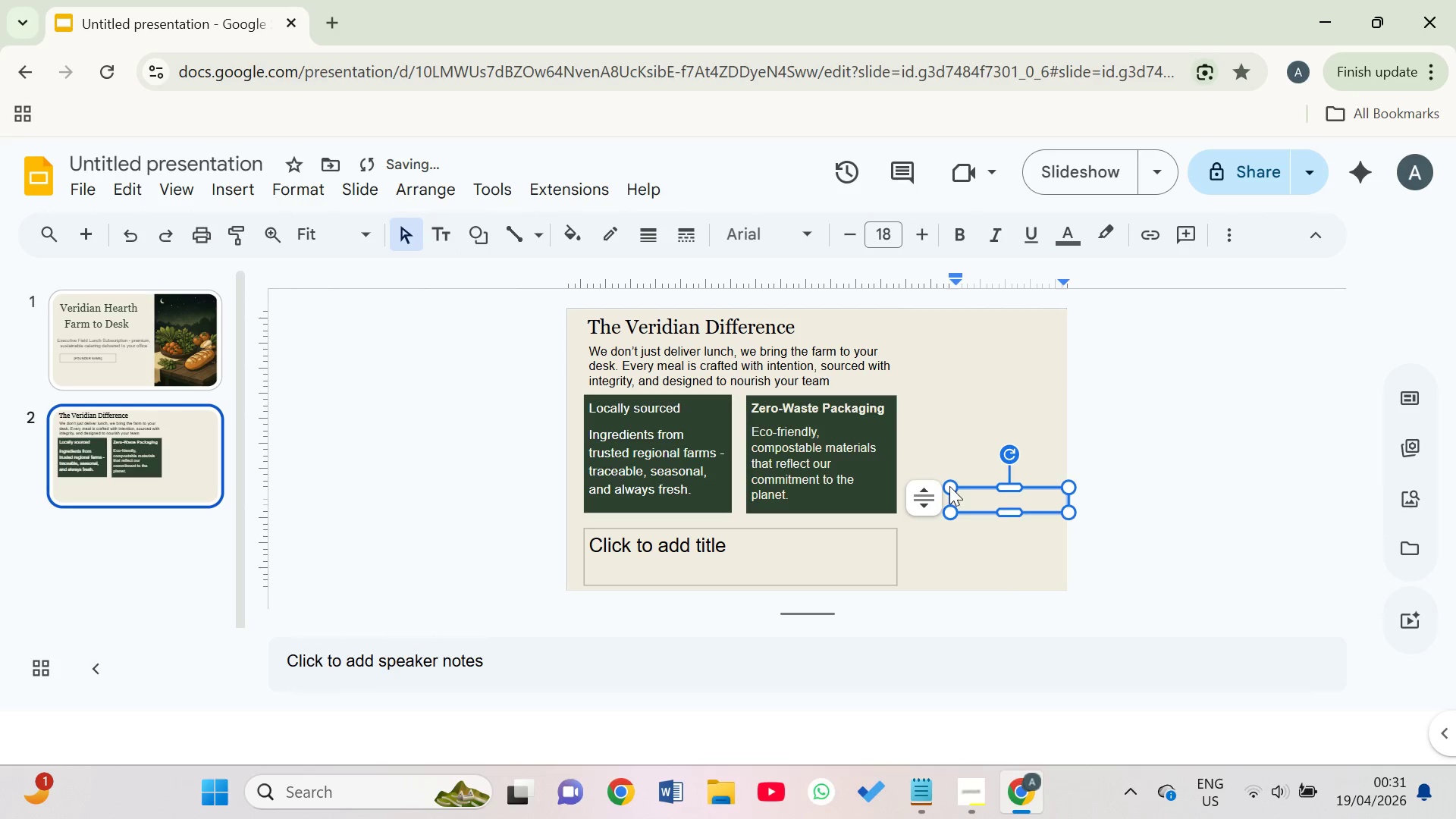 
left_click([937, 469])
 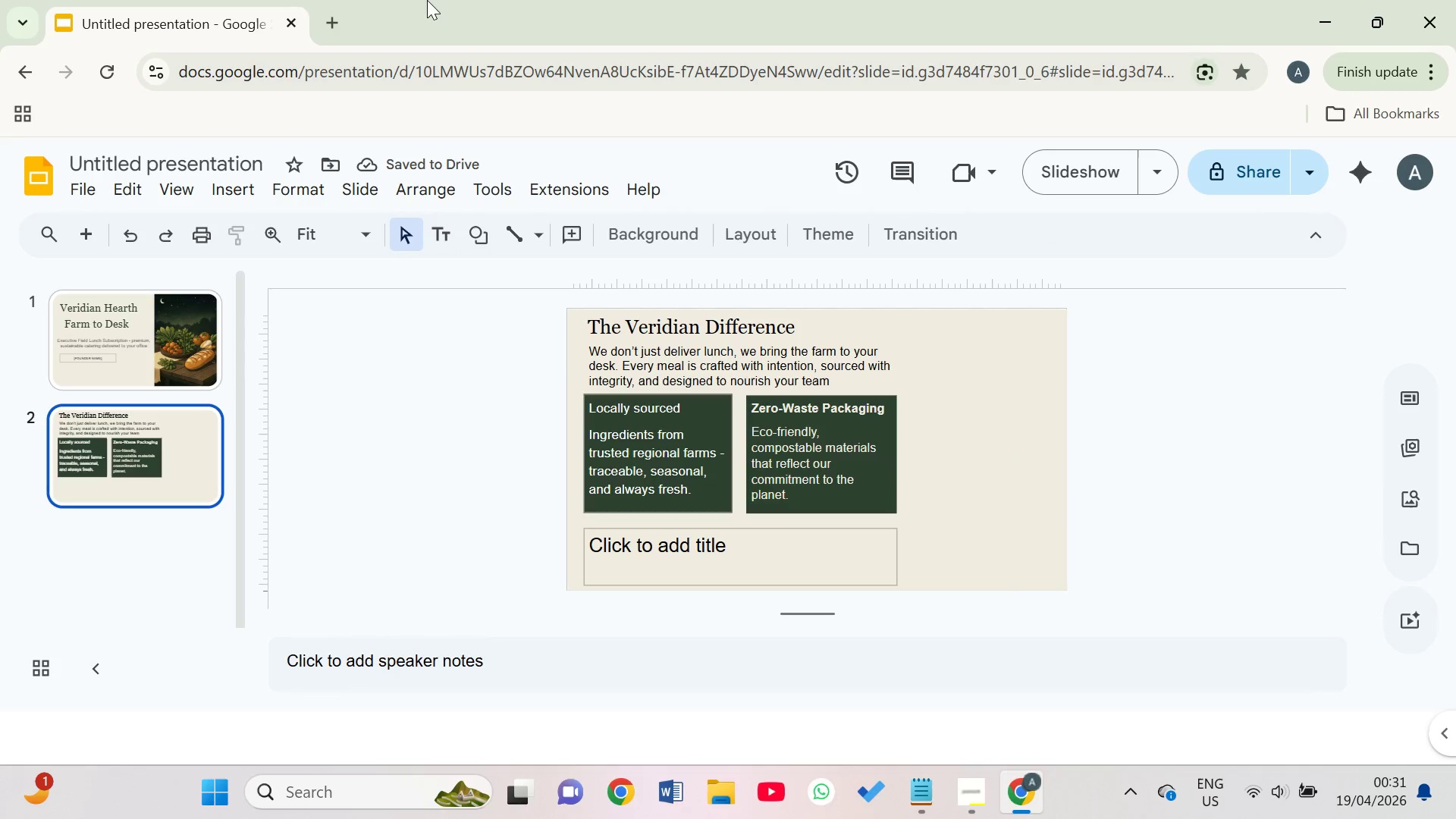 
left_click([232, 177])
 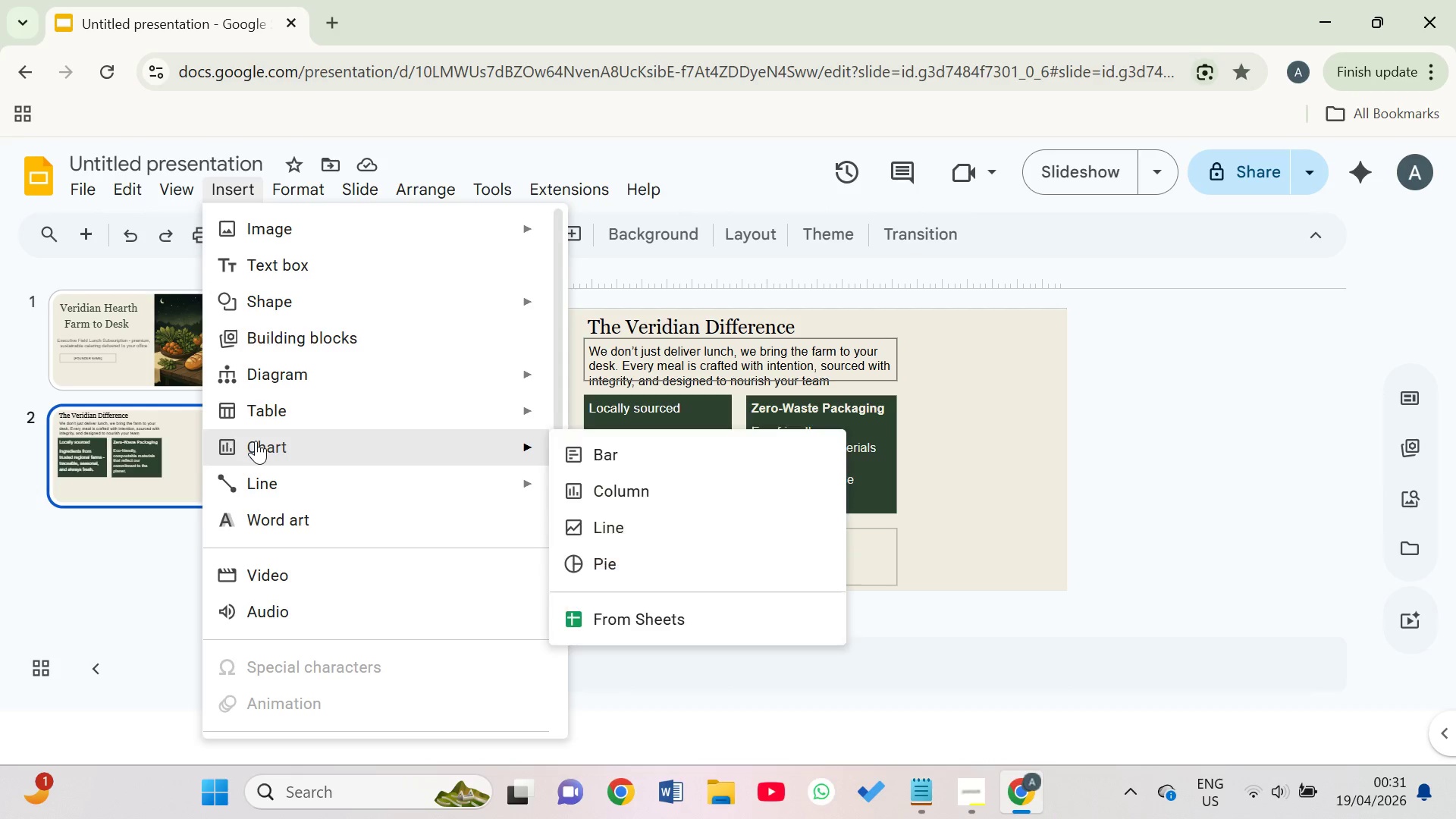 
wait(10.39)
 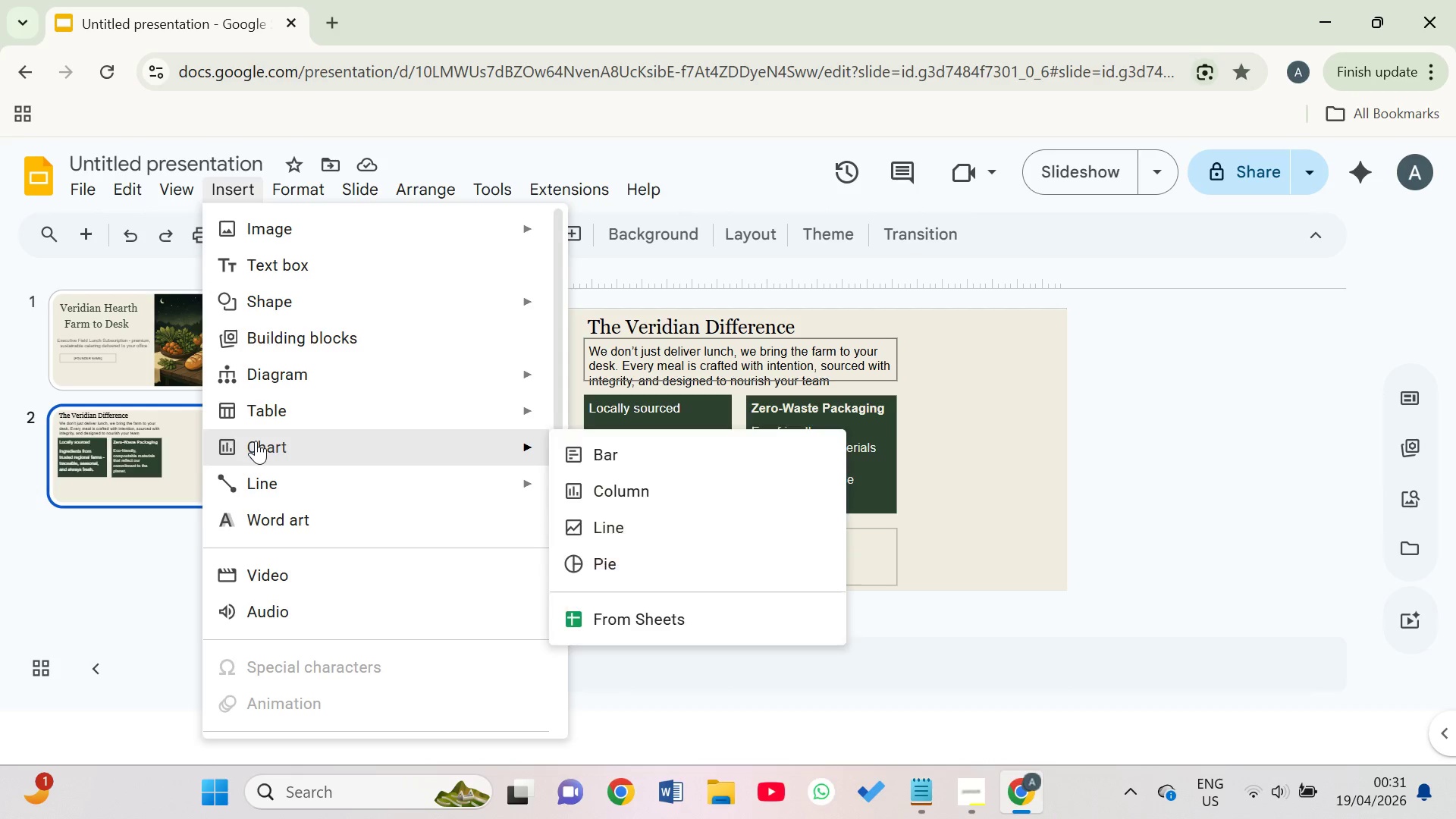 
left_click([469, 309])
 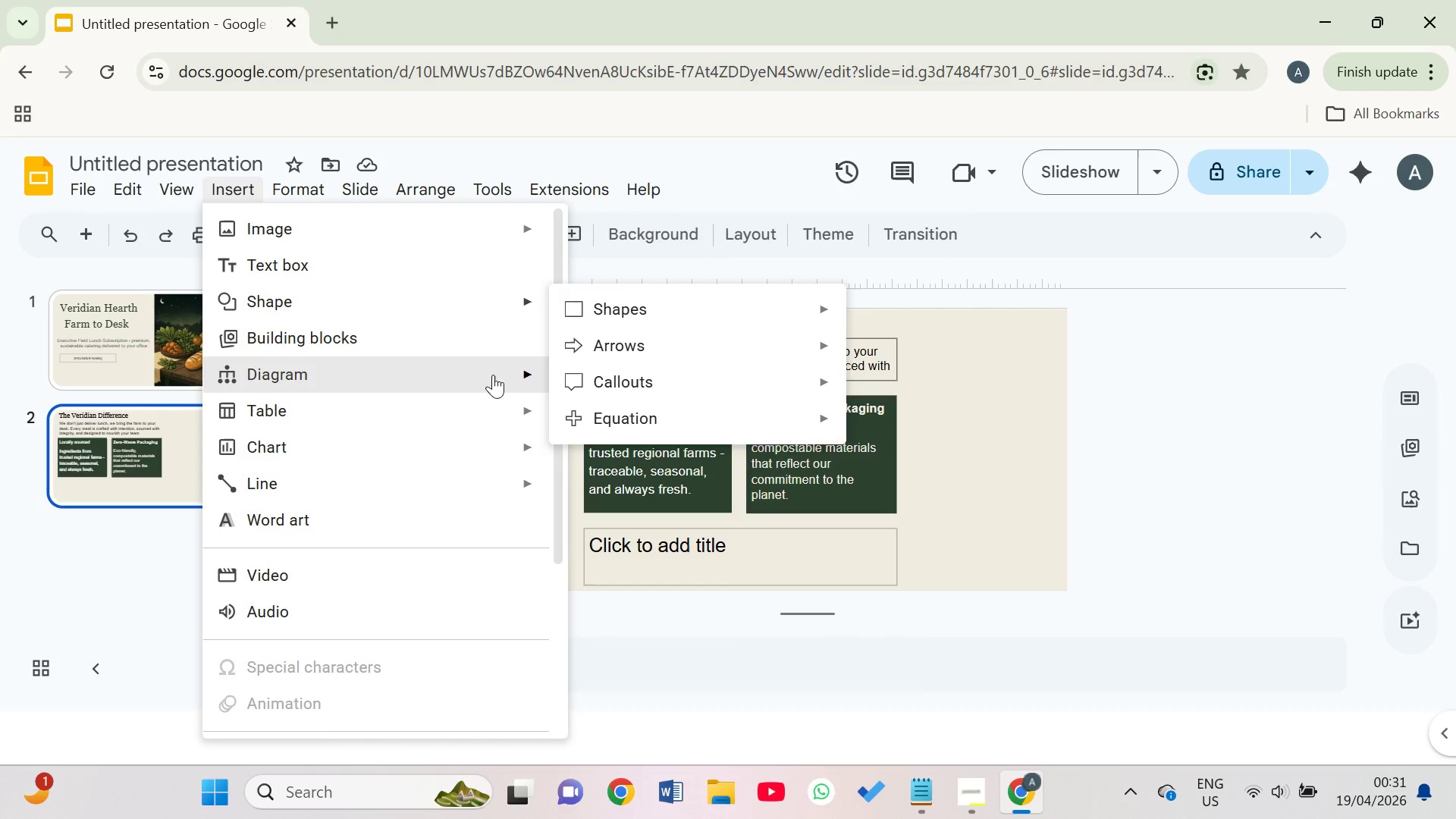 
mouse_move([505, 368])
 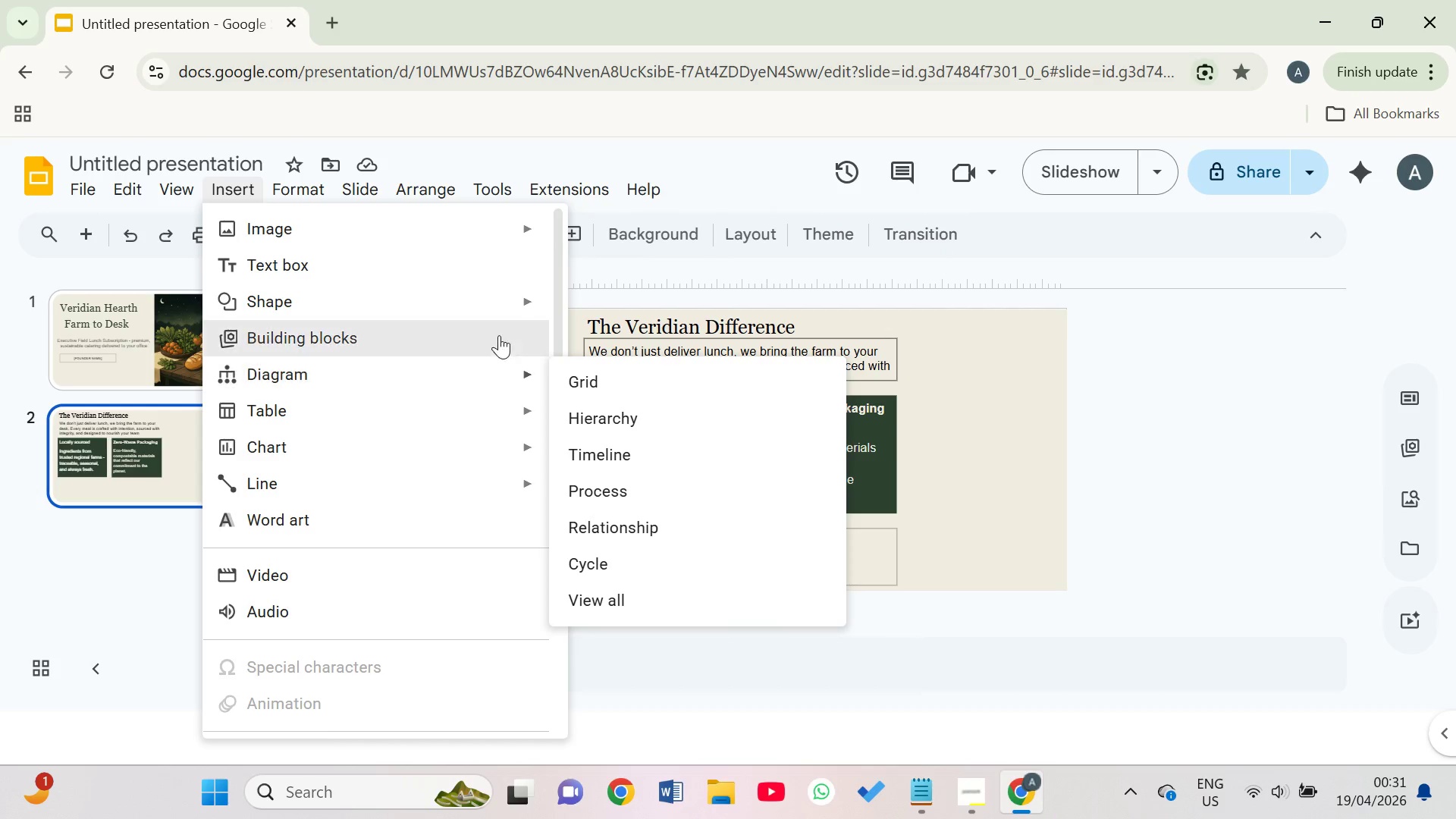 
mouse_move([497, 319])
 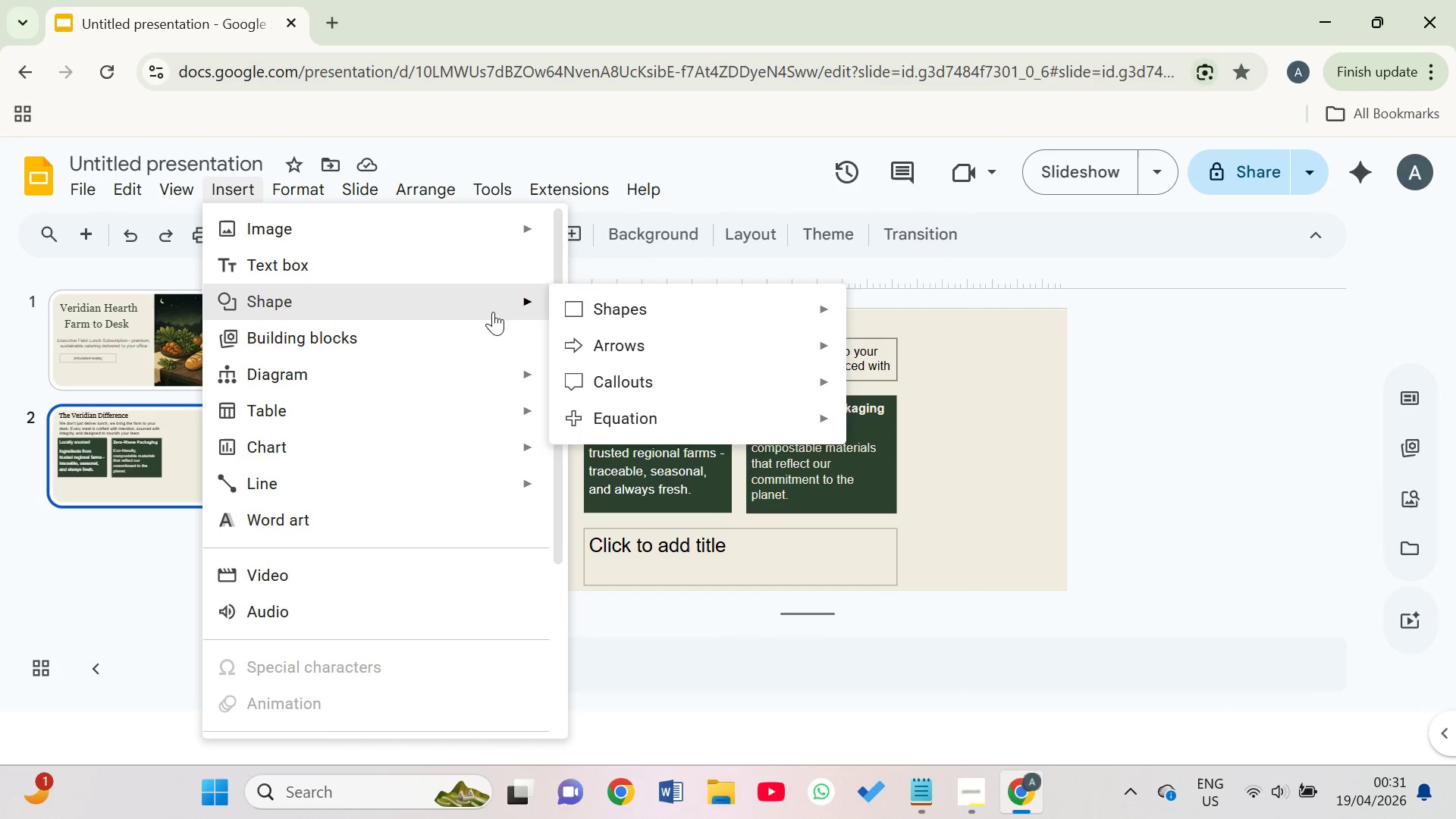 
left_click([493, 312])
 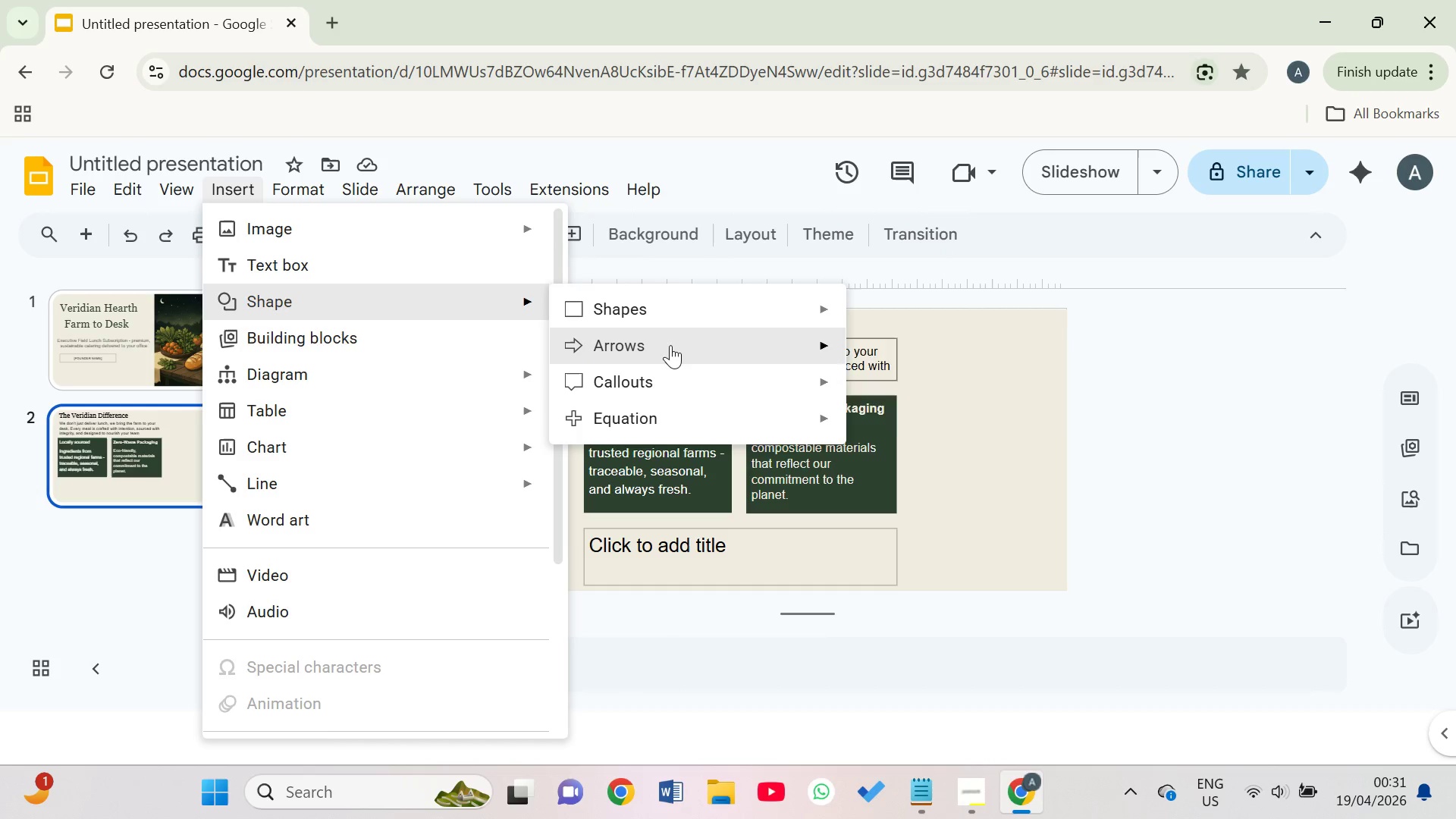 
left_click([664, 318])
 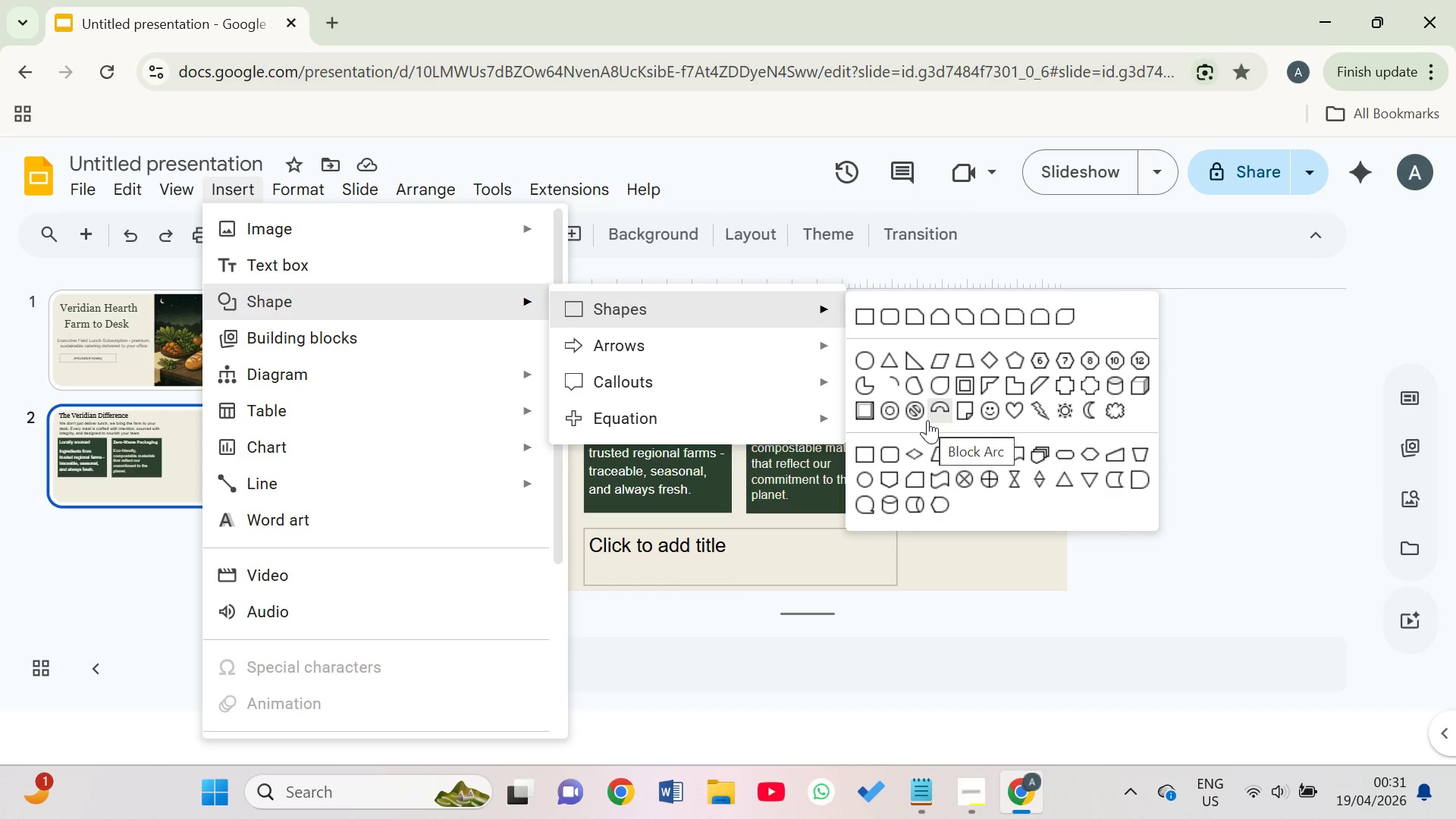 
wait(7.82)
 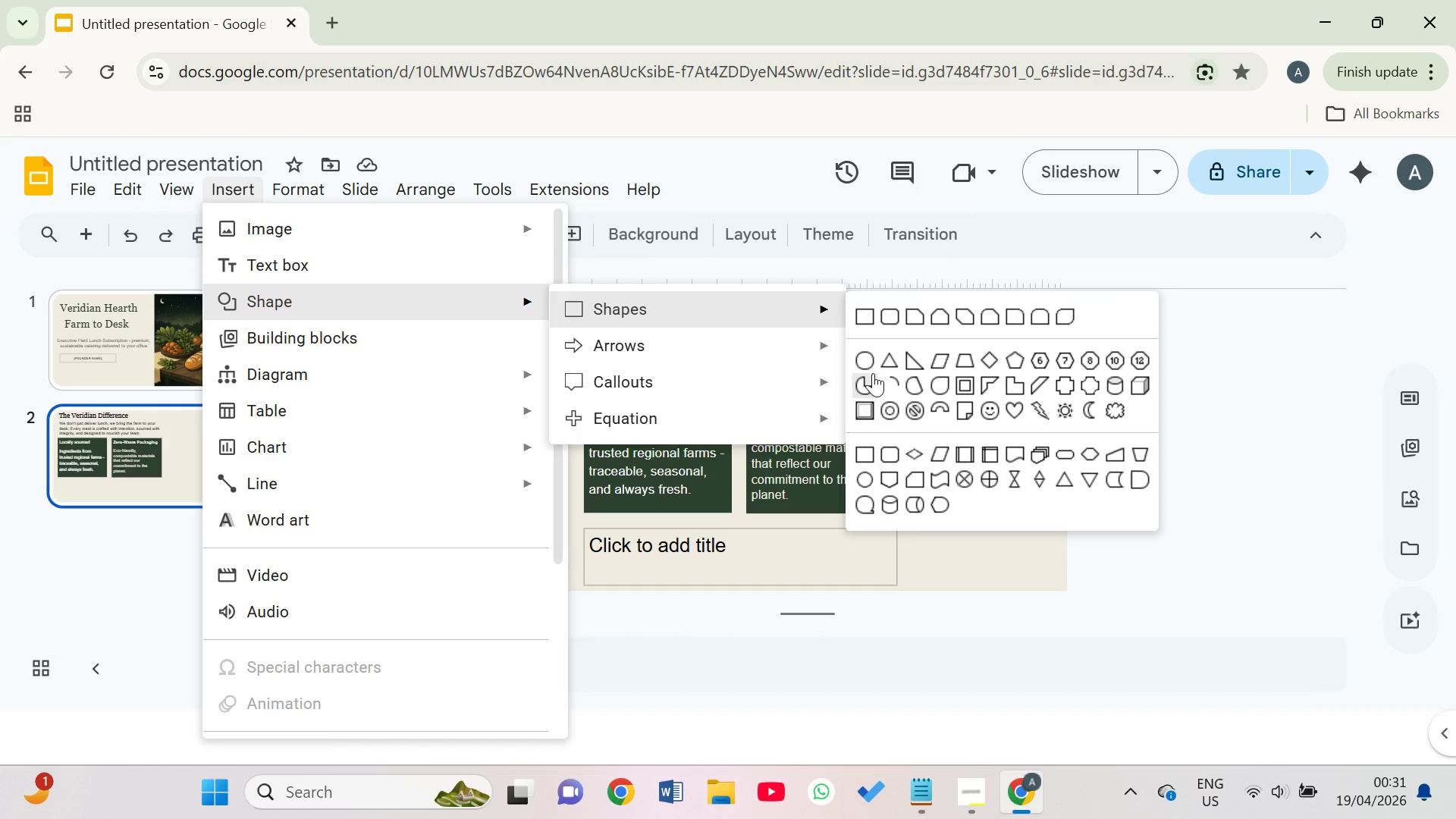 
mouse_move([441, 585])
 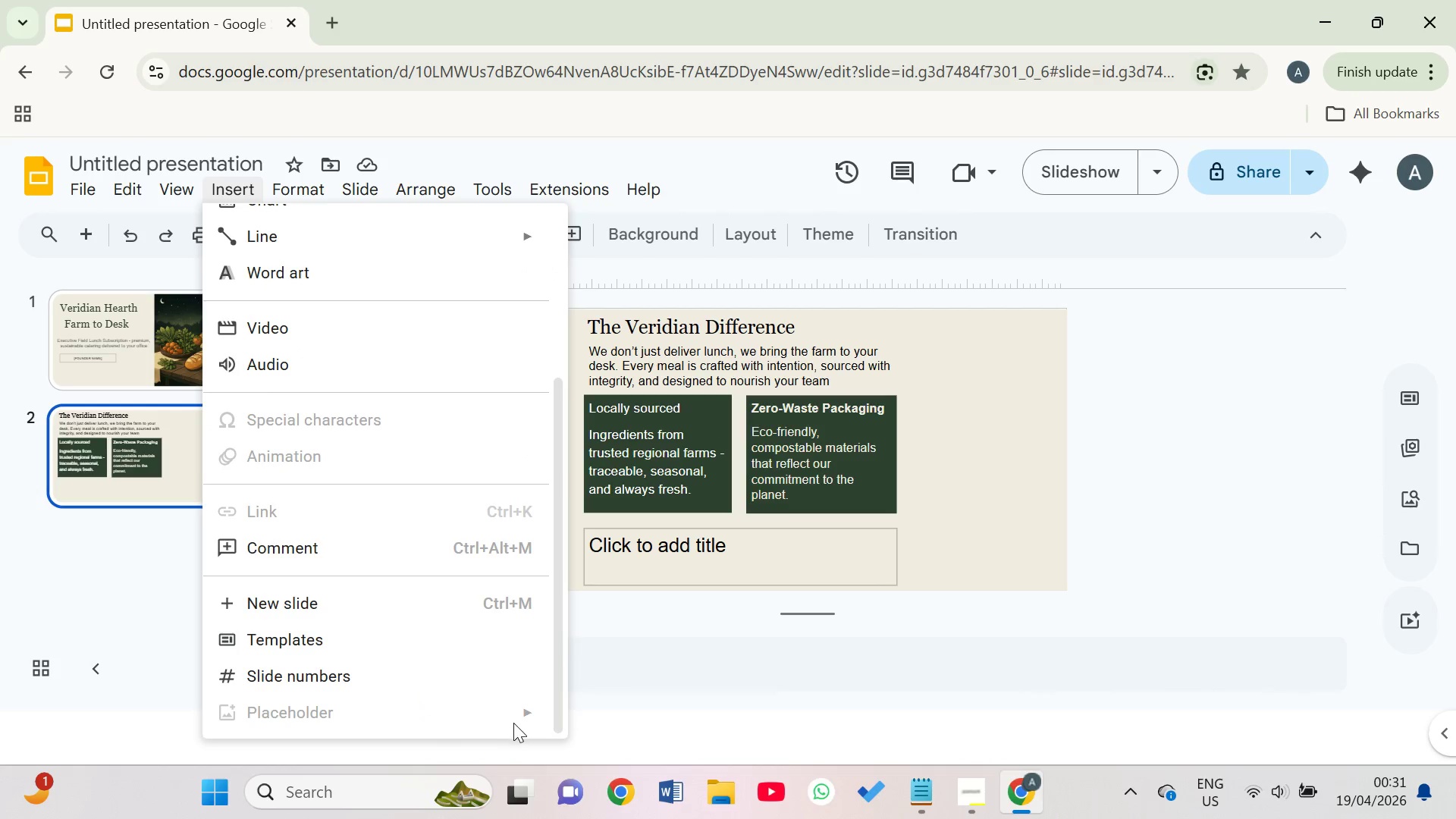 
left_click([515, 715])
 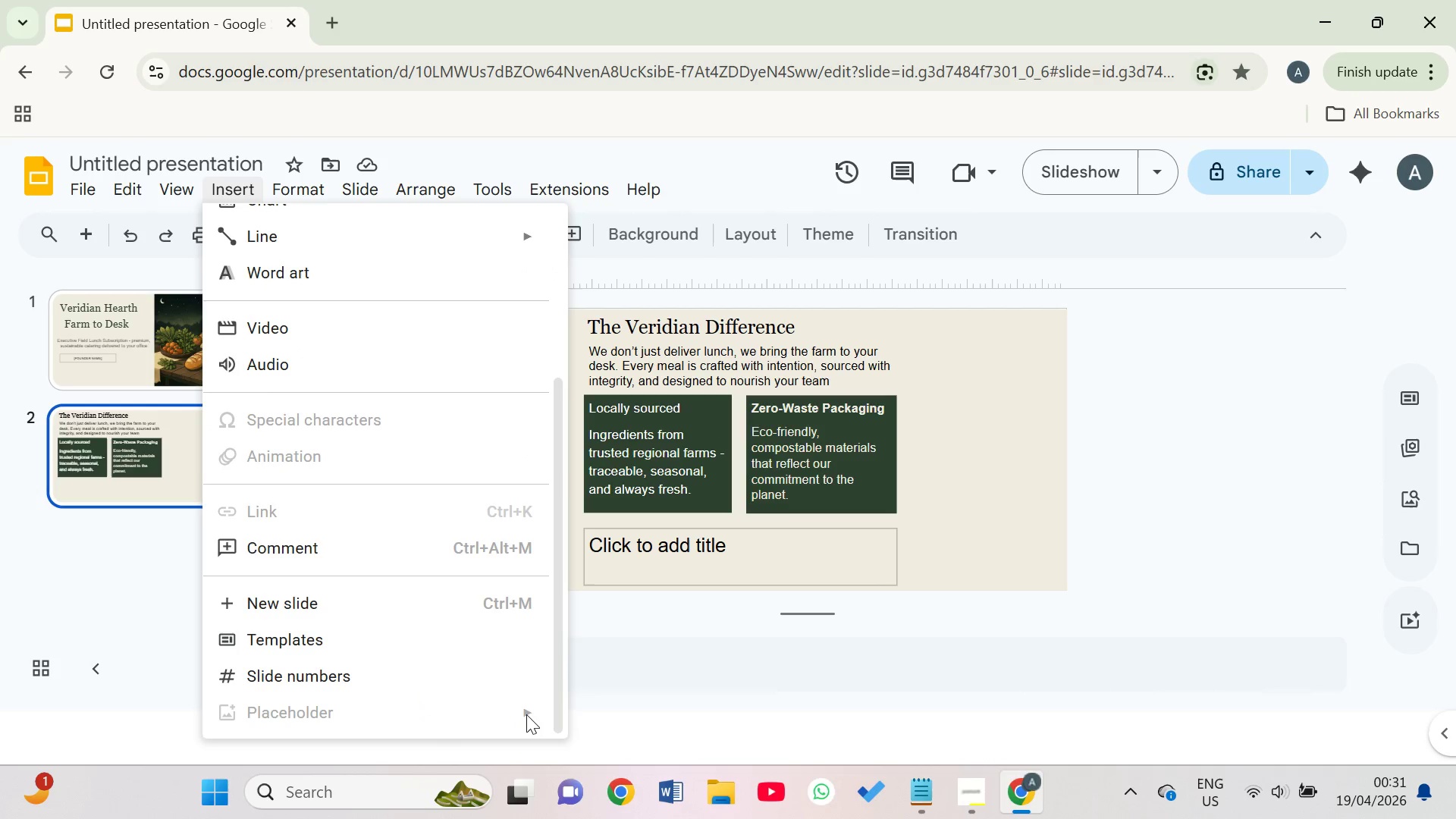 
left_click([529, 714])
 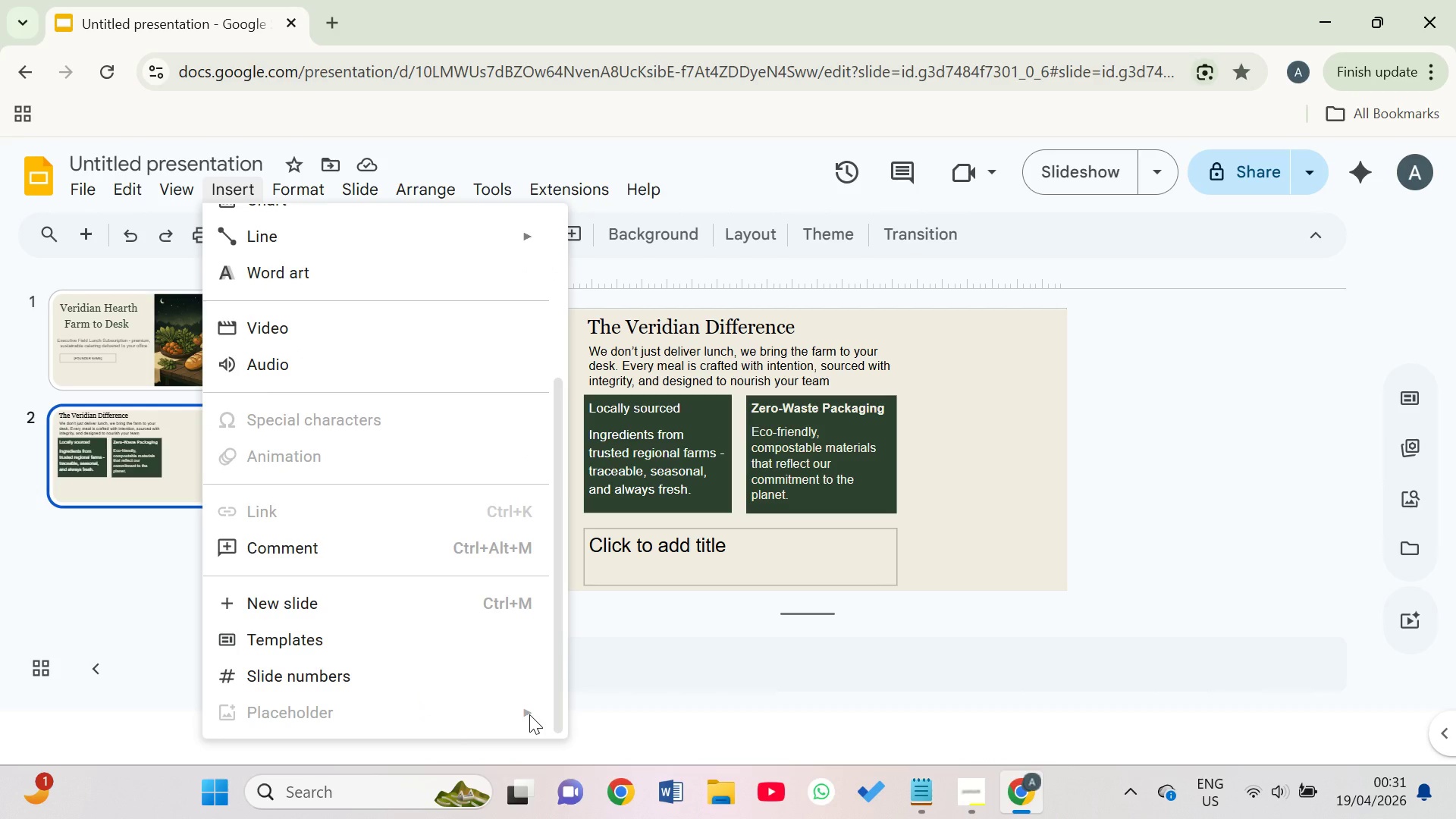 
double_click([529, 714])
 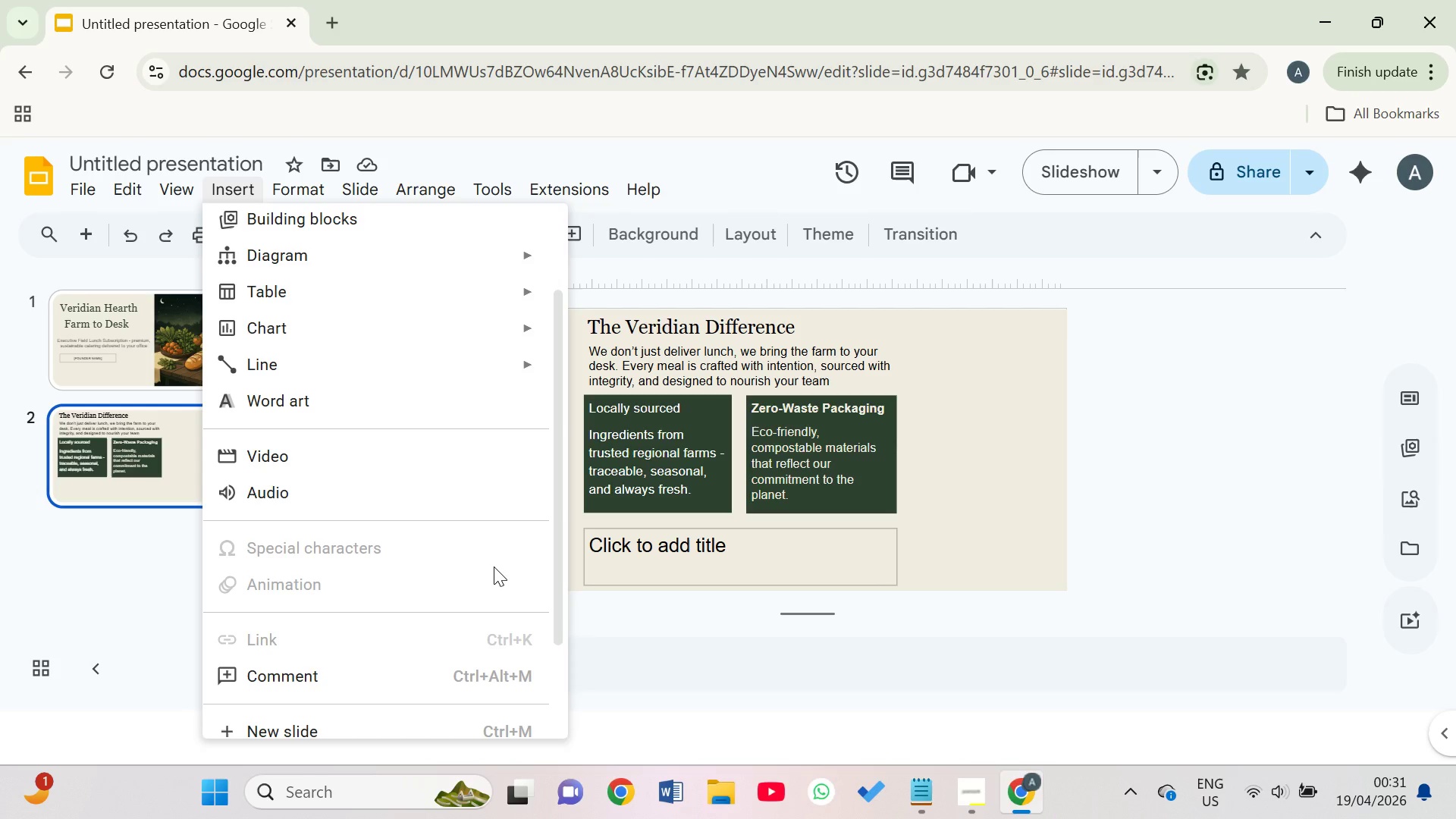 
wait(13.8)
 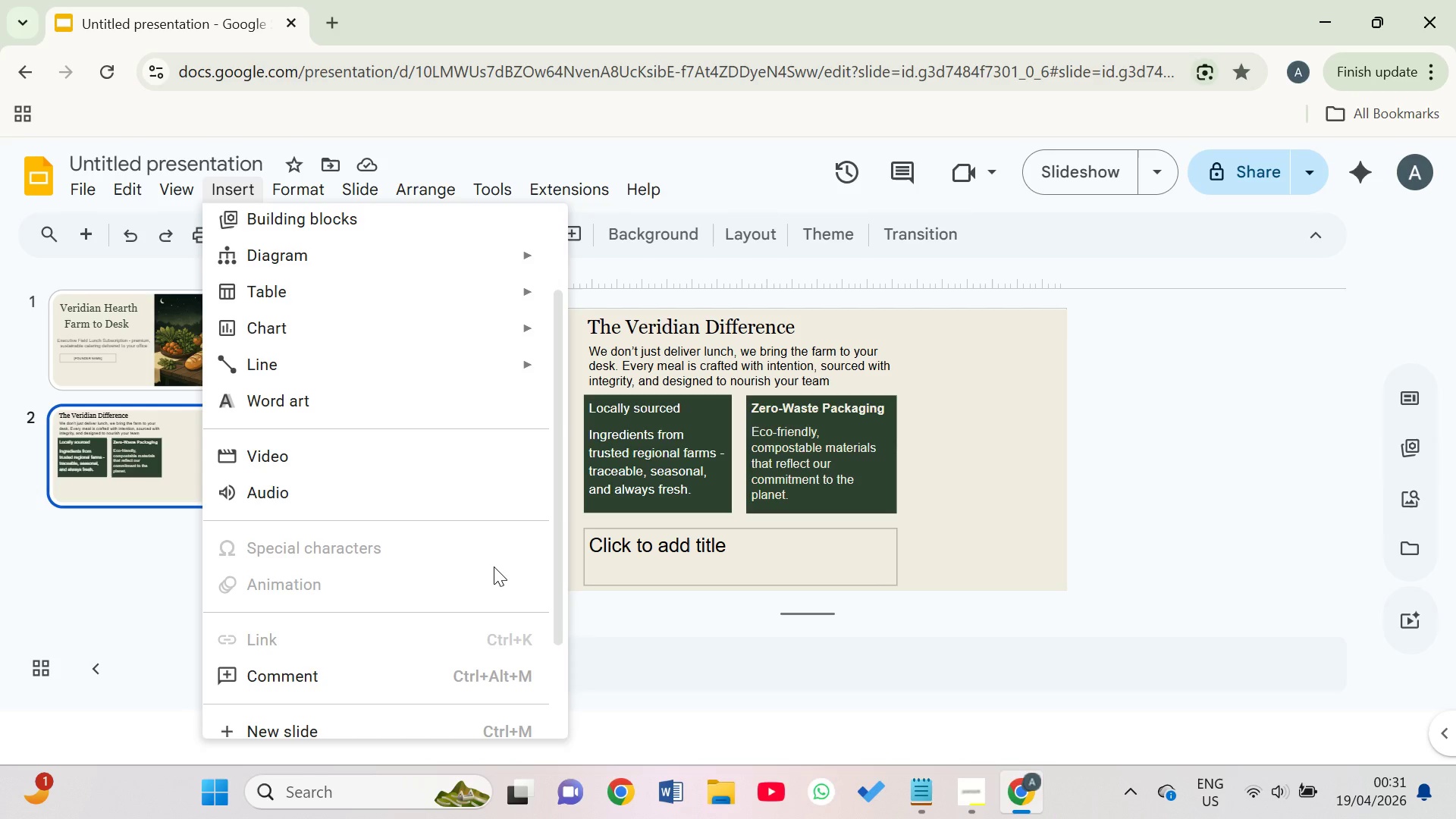 
left_click([473, 307])
 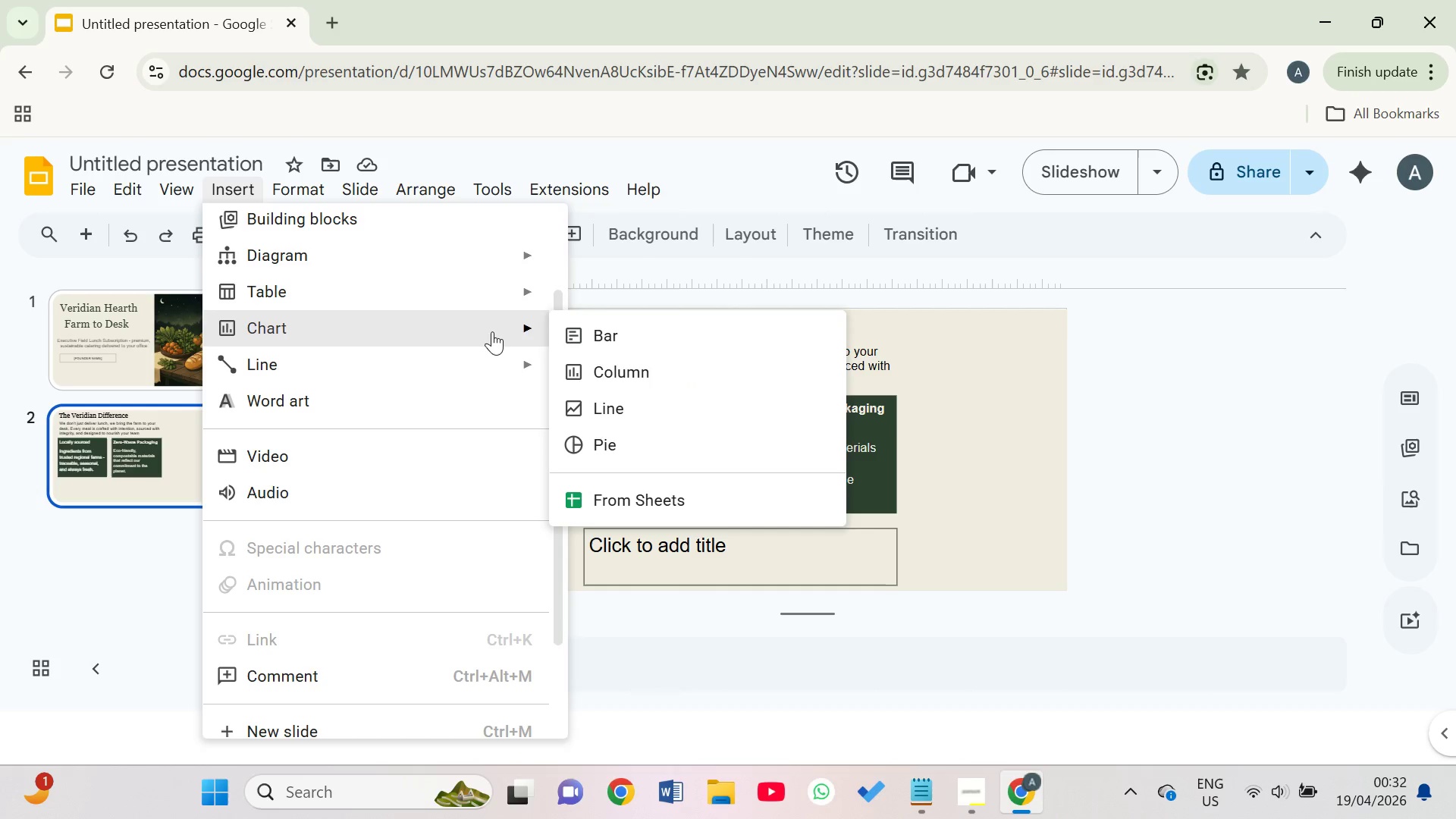 
left_click([500, 328])
 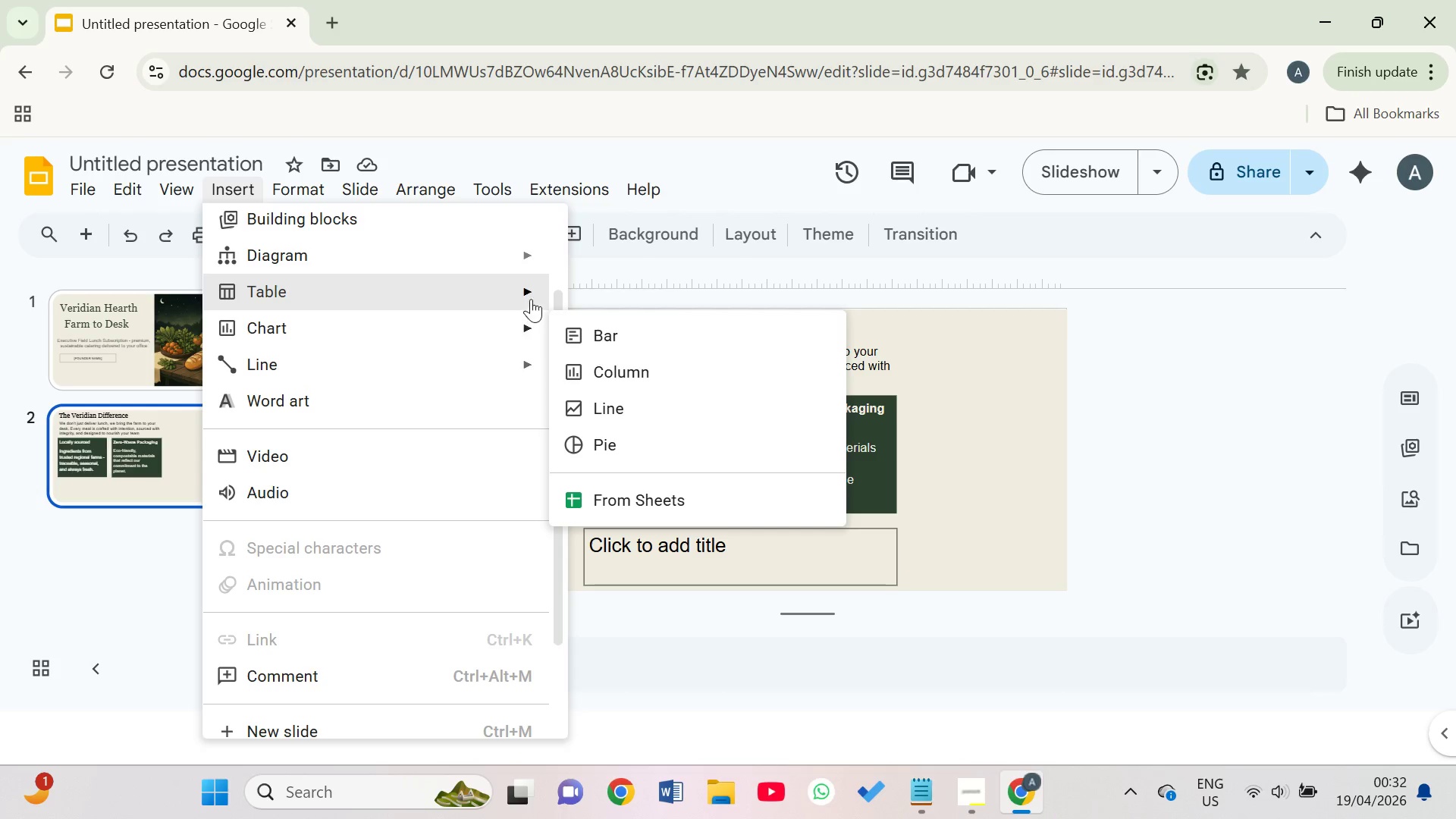 
left_click([531, 298])
 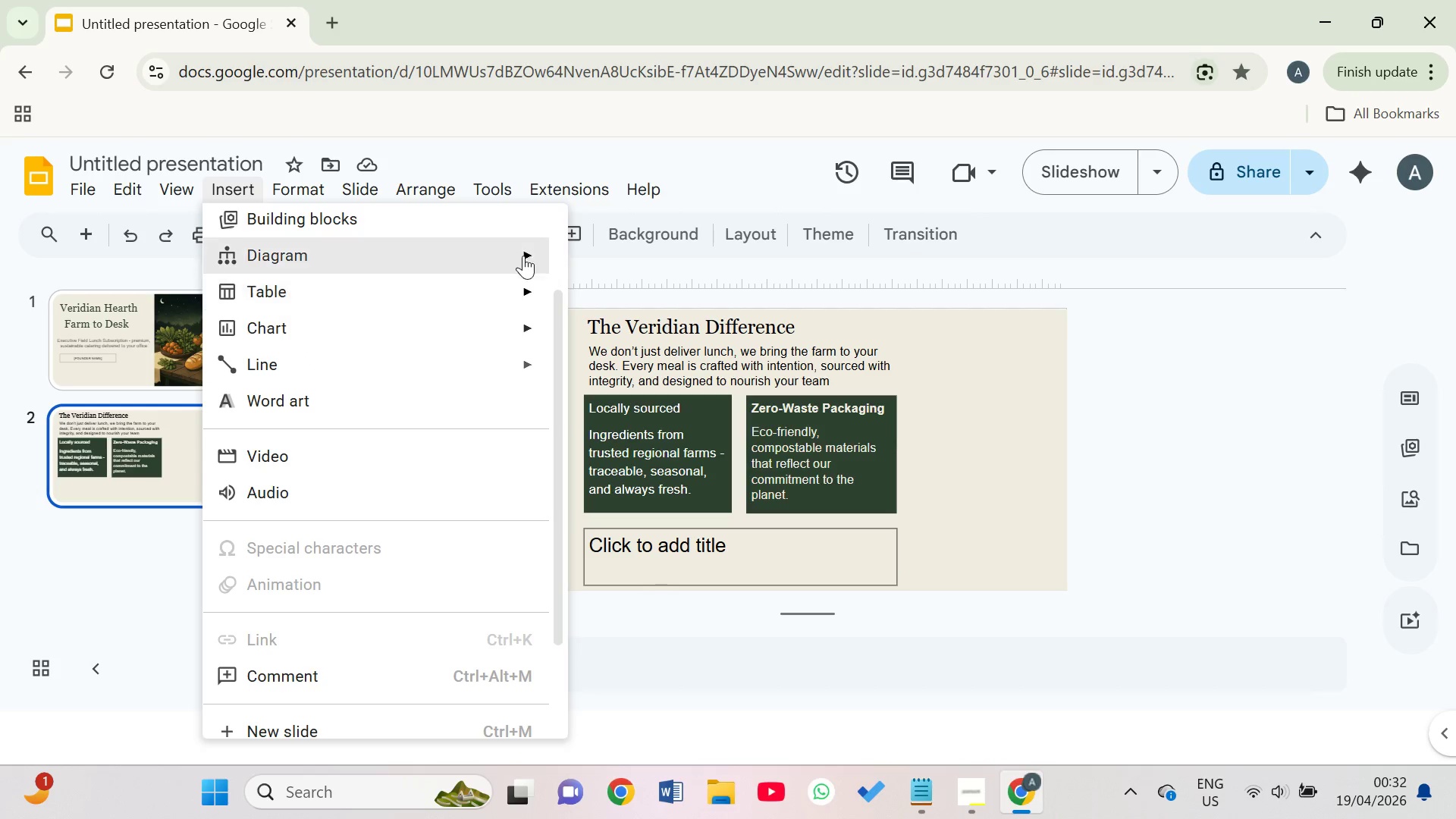 
left_click([523, 252])
 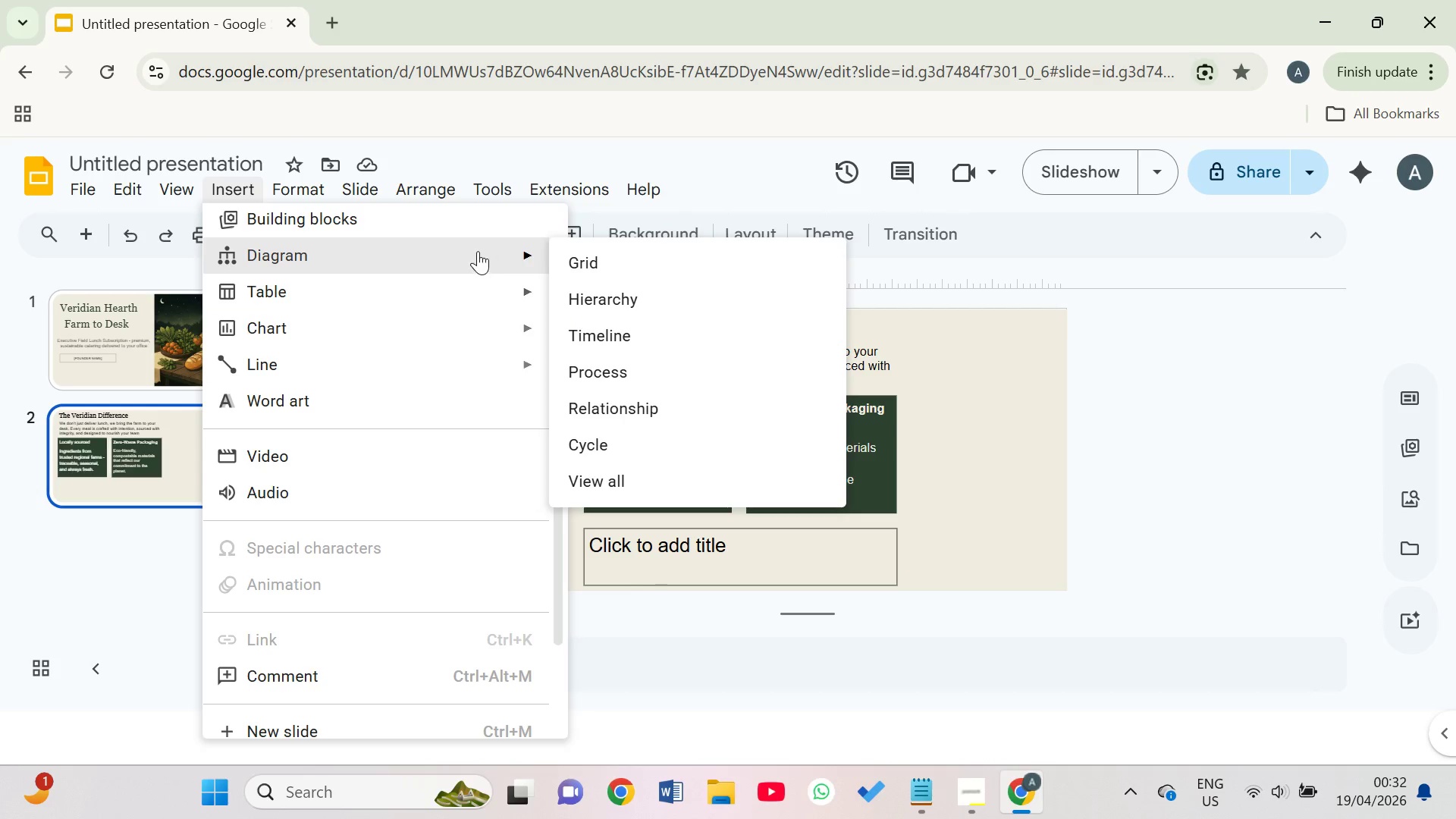 
left_click([475, 231])
 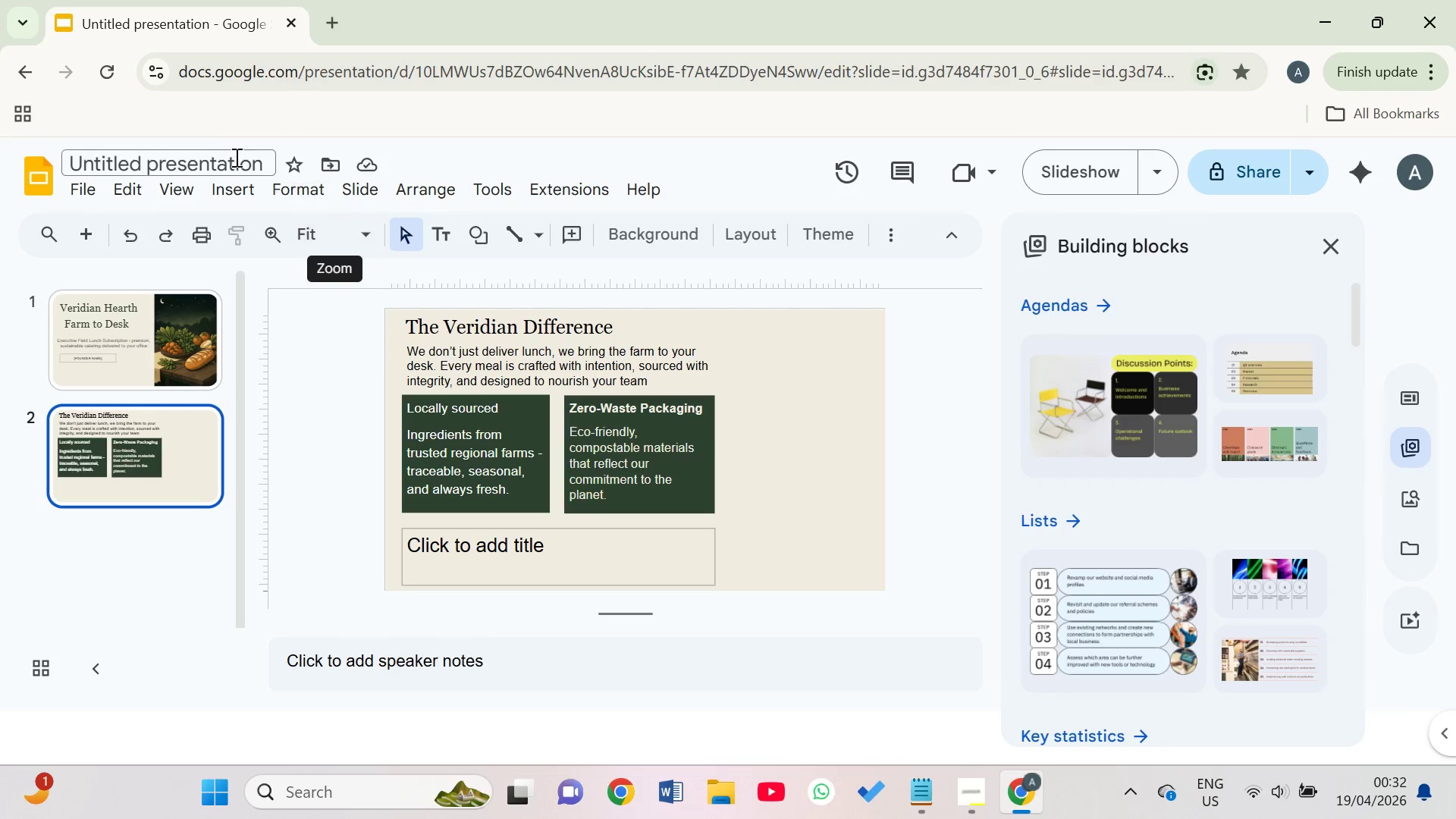 
wait(5.48)
 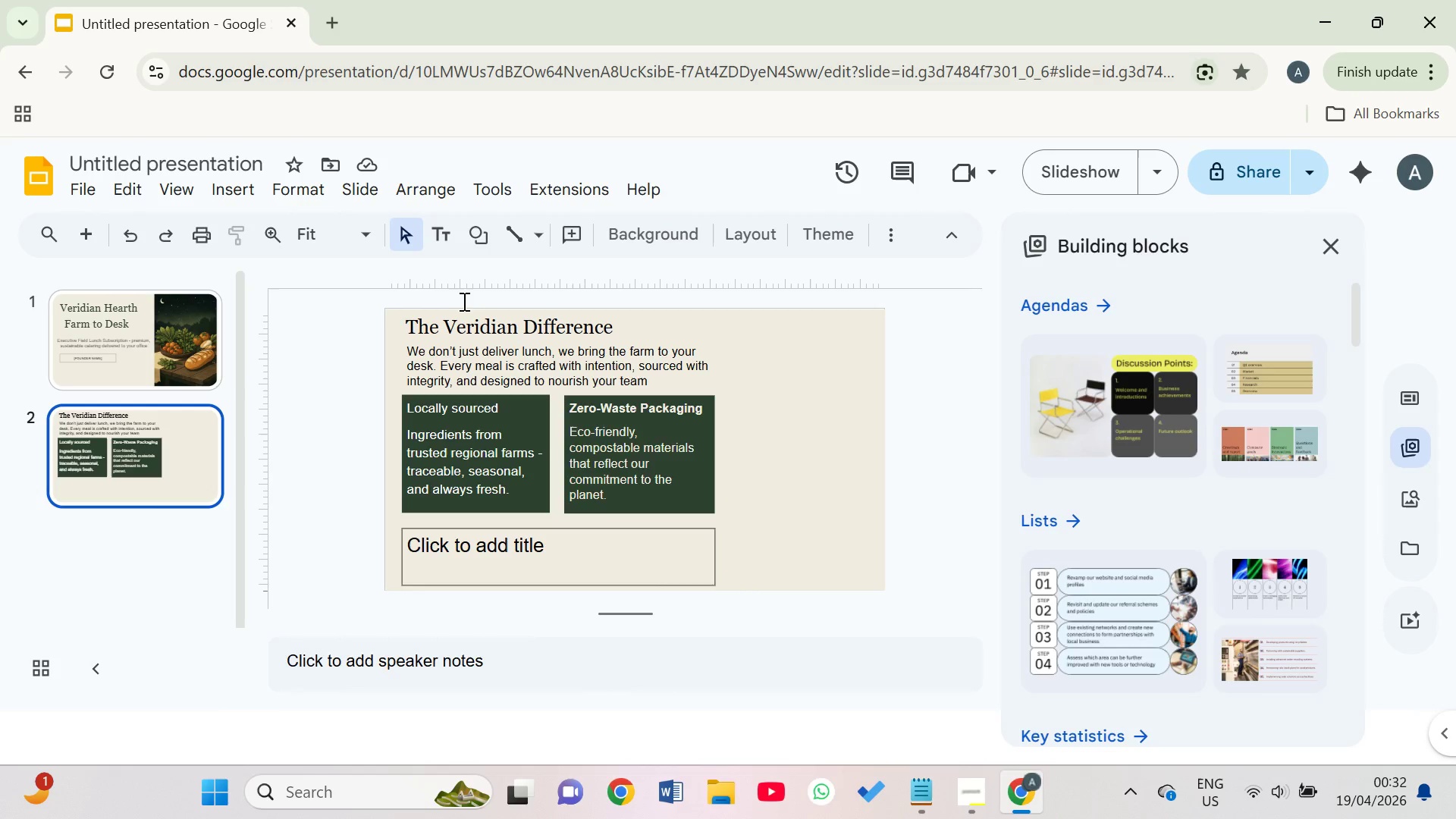 
left_click([243, 196])
 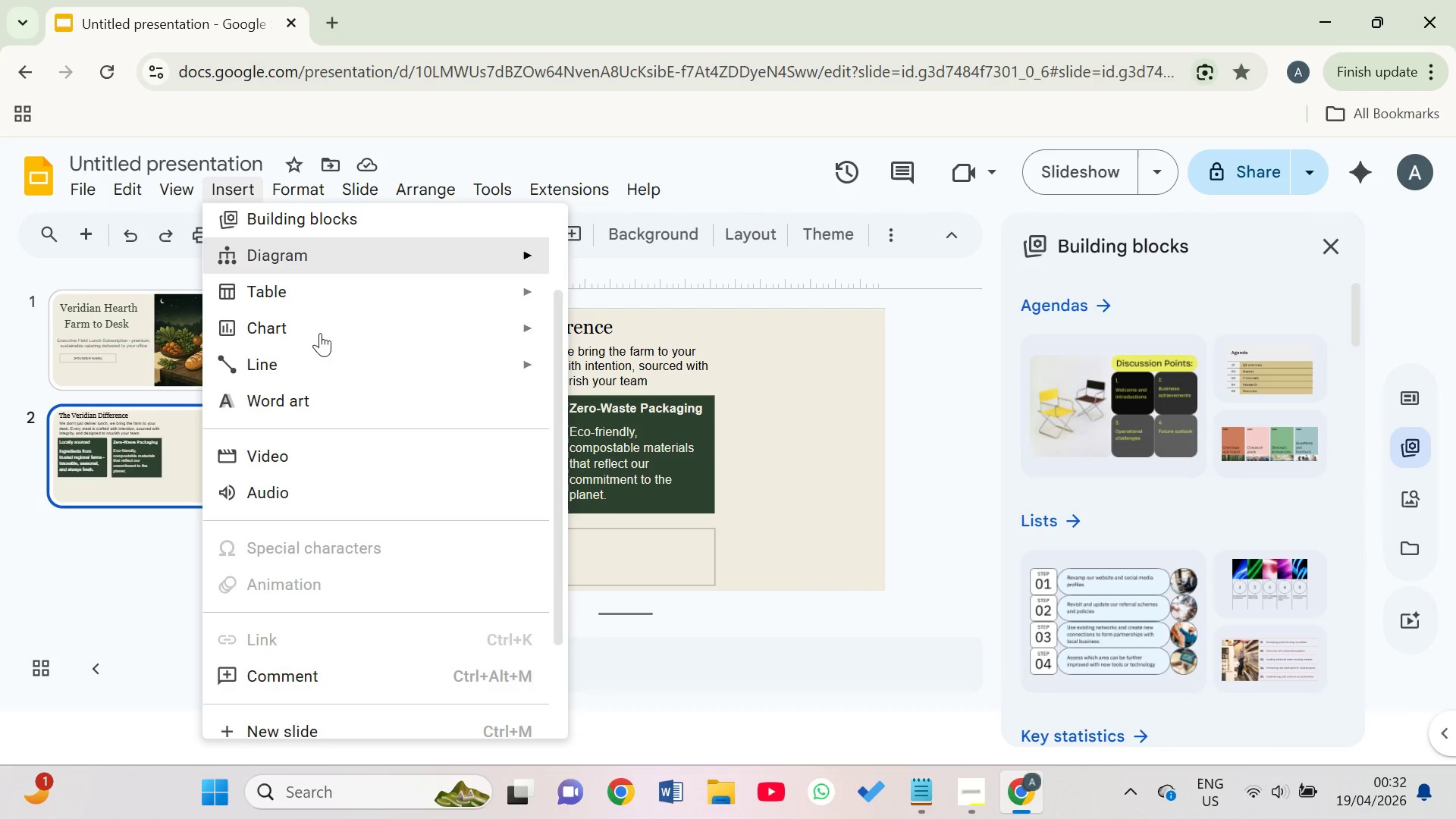 
wait(6.27)
 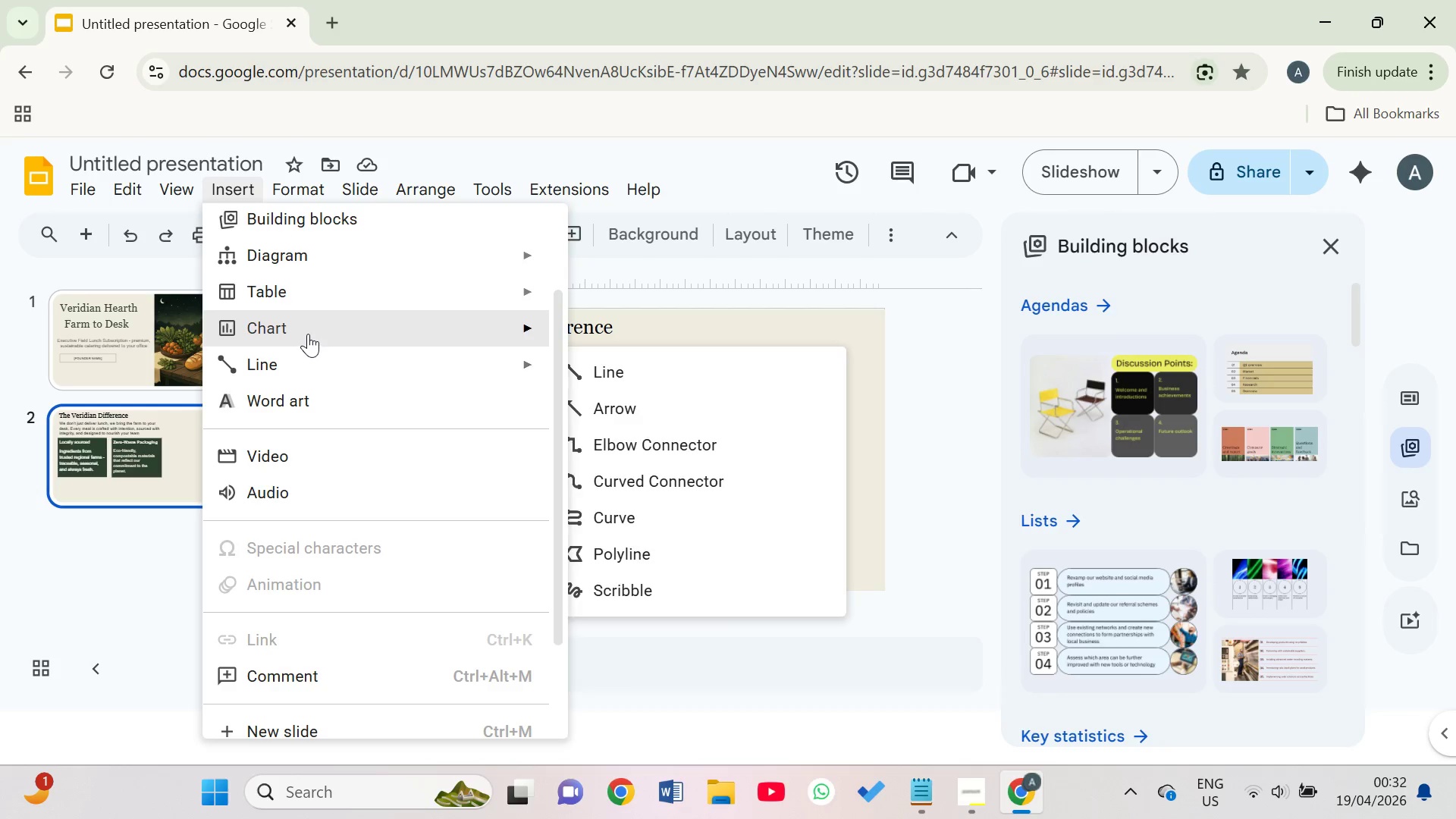 
left_click([312, 253])
 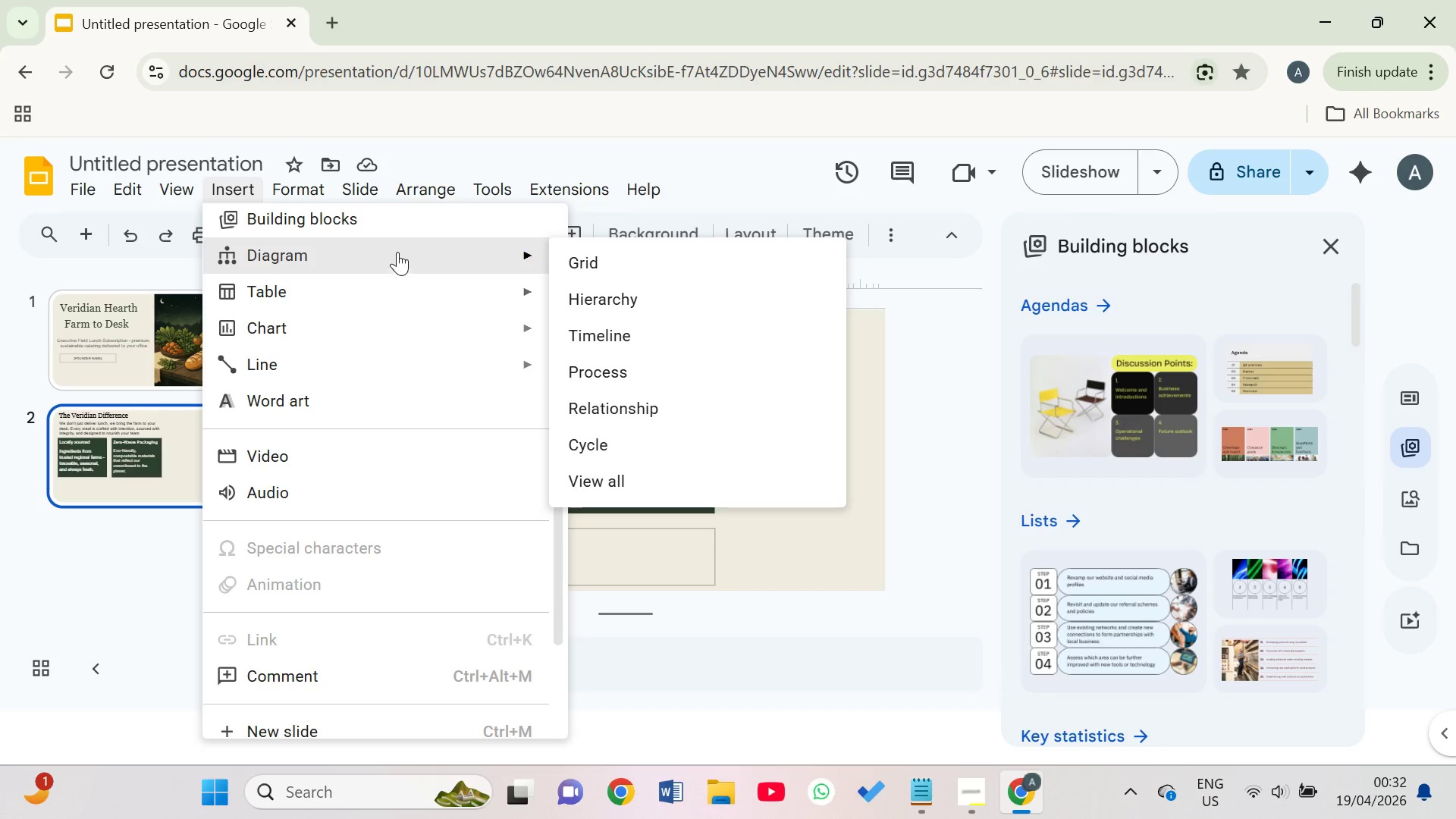 
left_click([408, 300])
 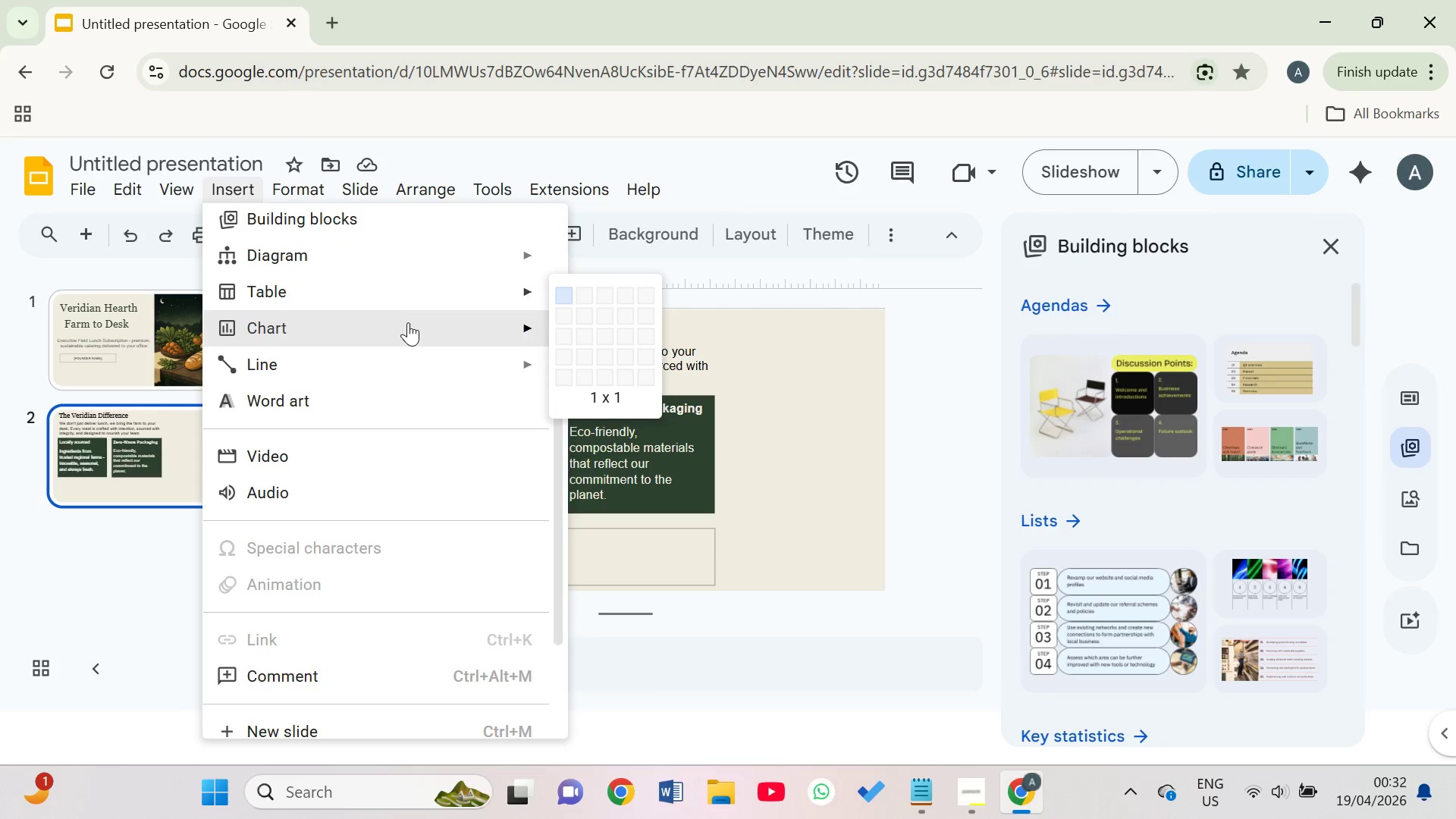 
left_click([407, 322])
 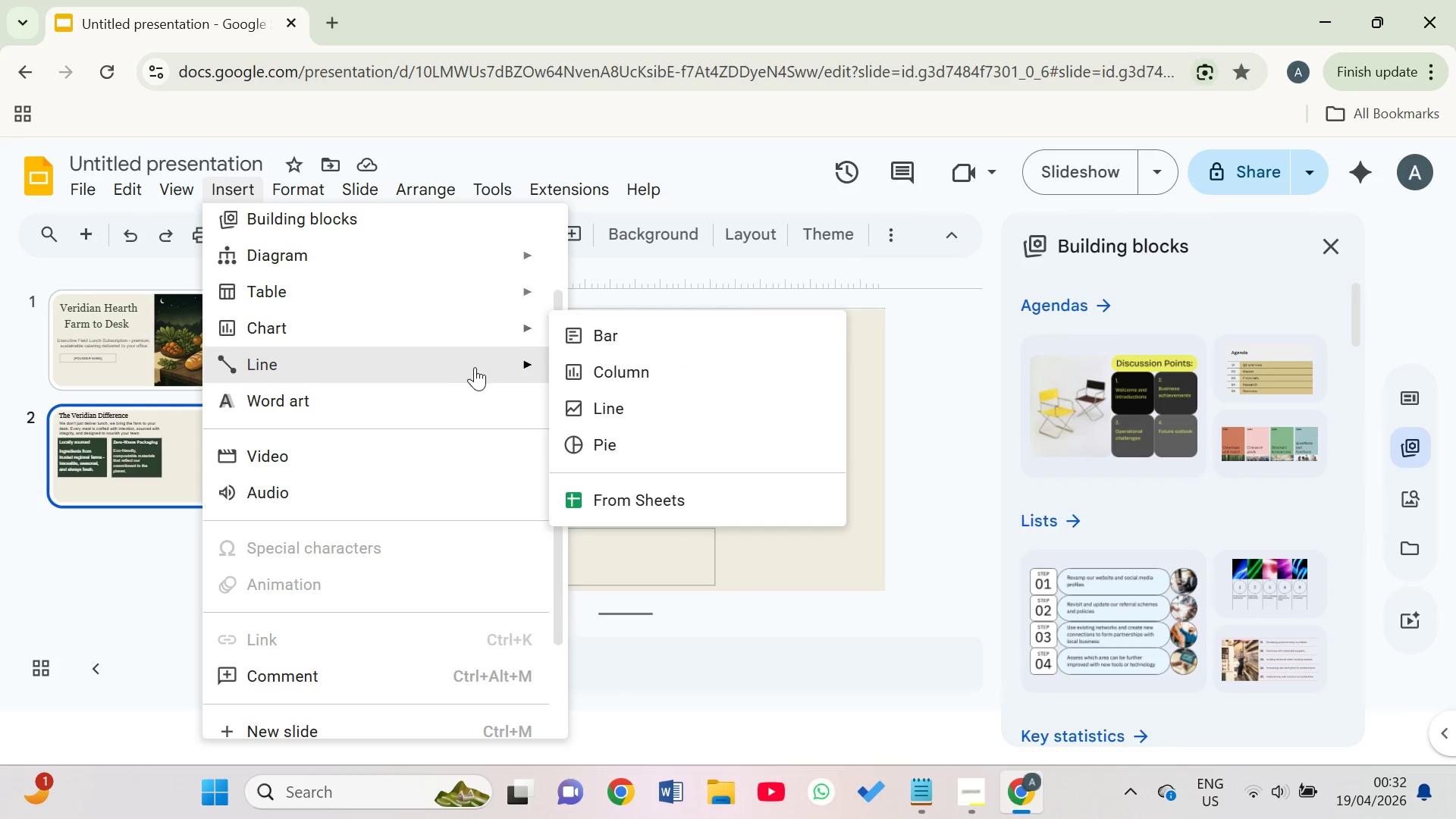 
left_click([476, 369])
 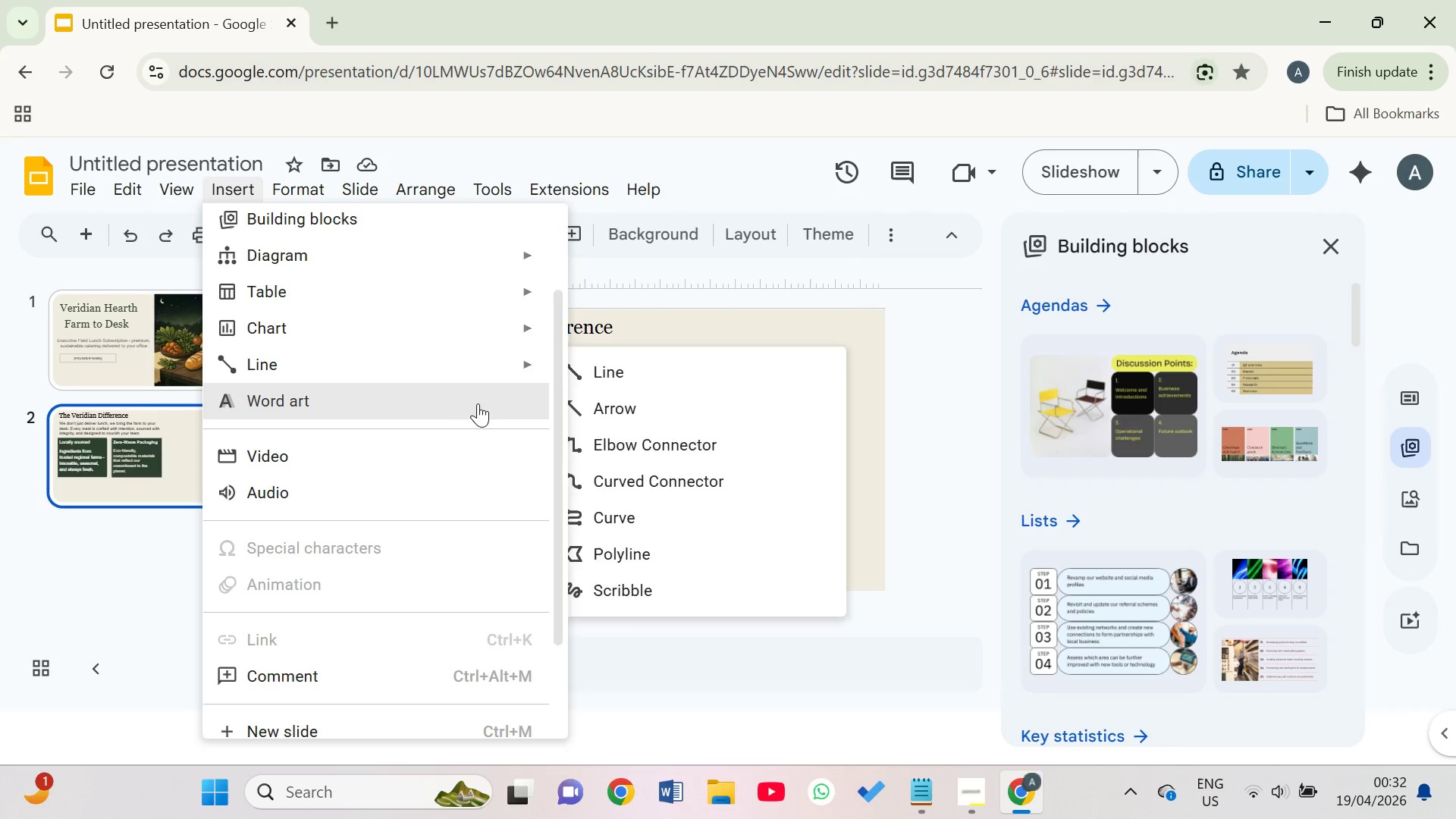 
left_click([479, 403])
 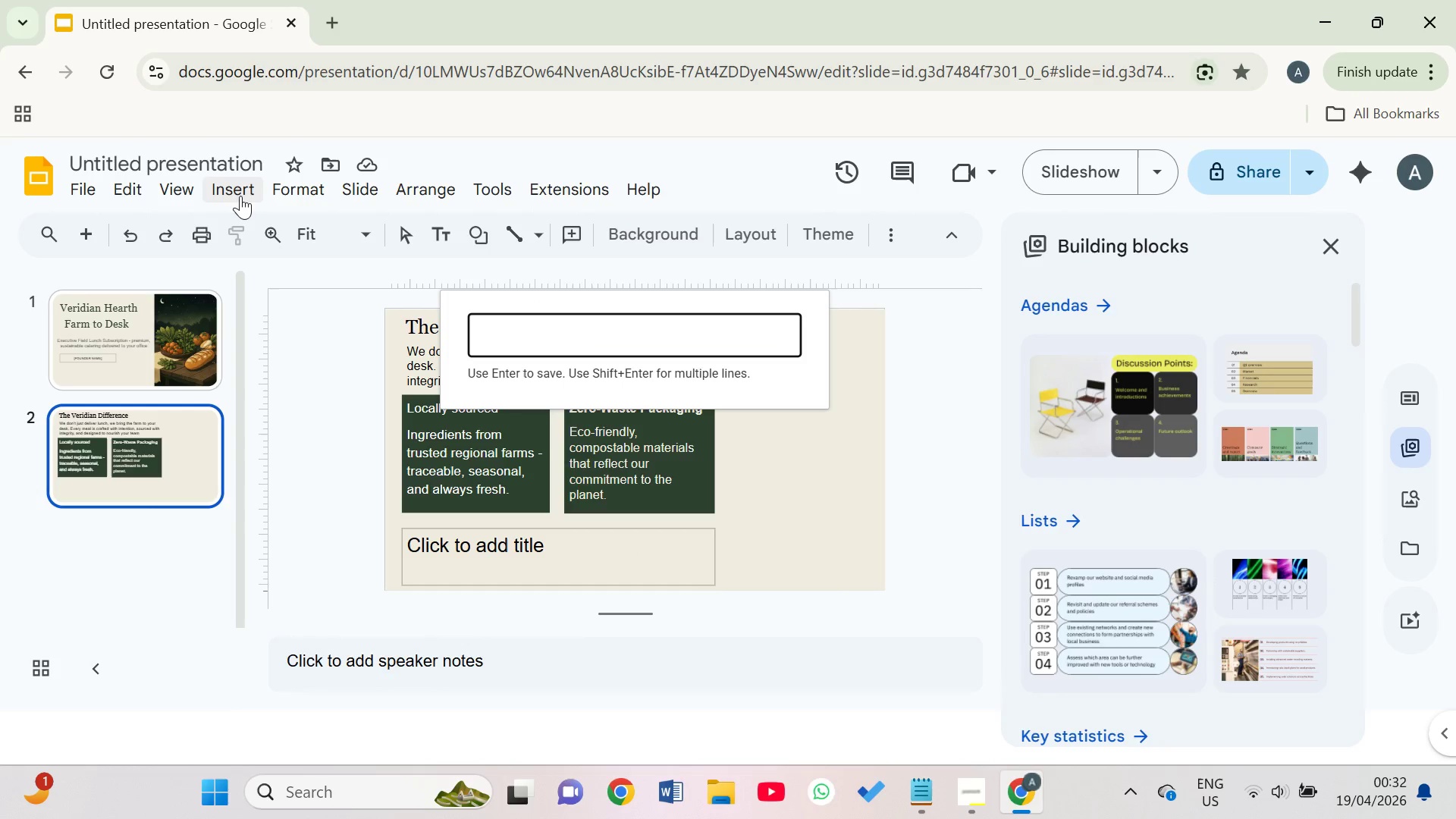 
left_click([498, 197])
 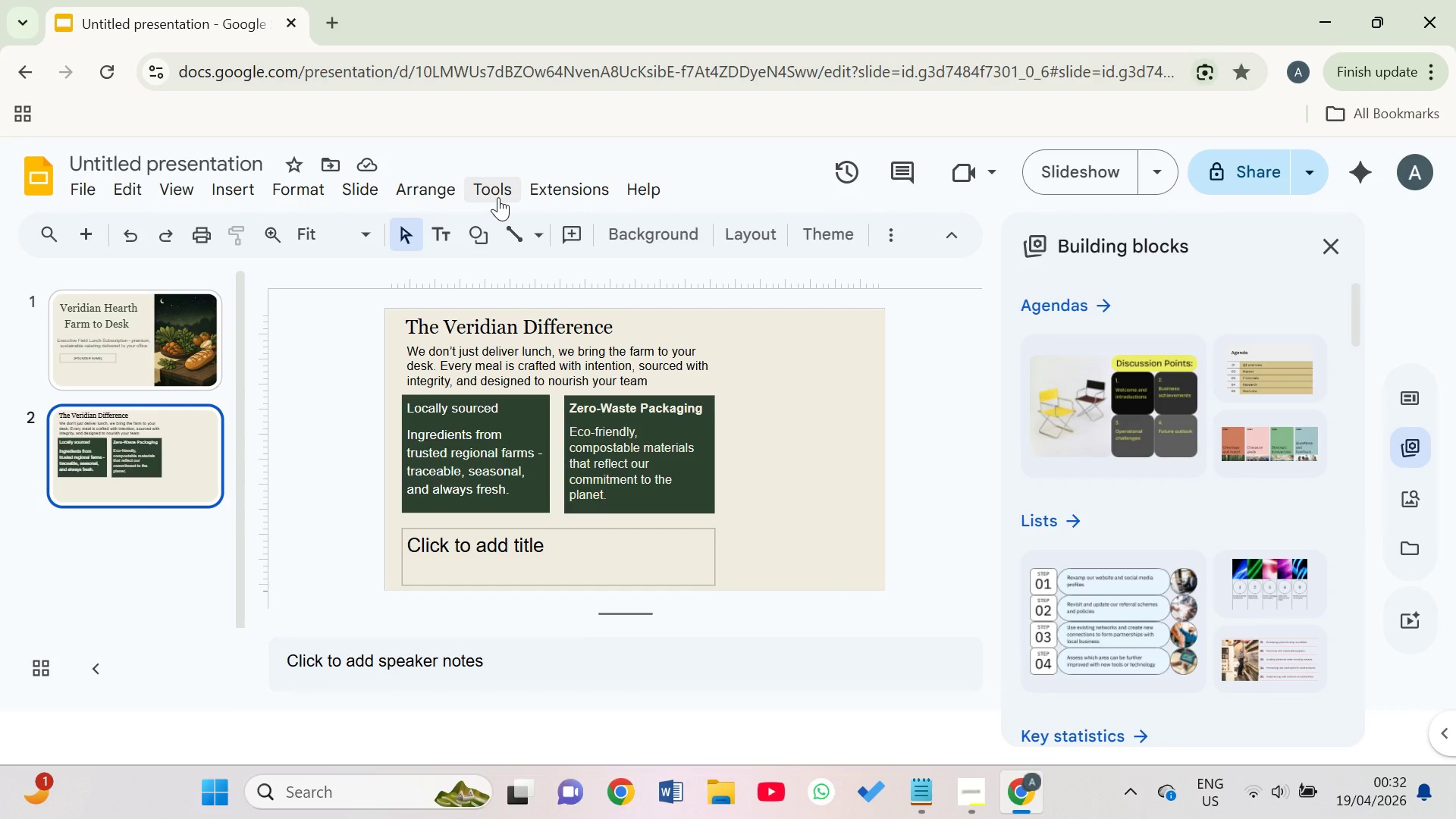 
left_click([498, 197])
 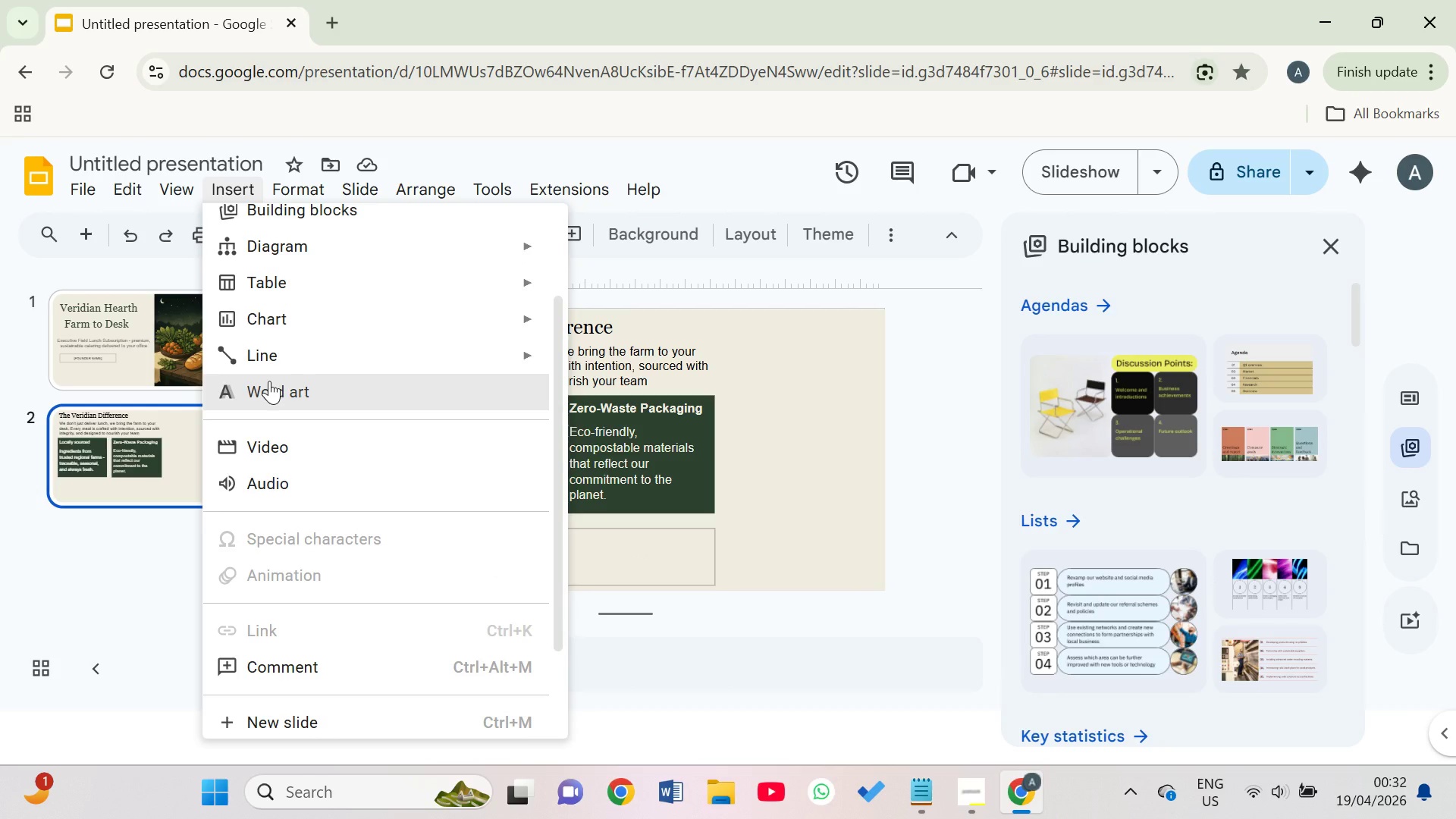 
wait(20.73)
 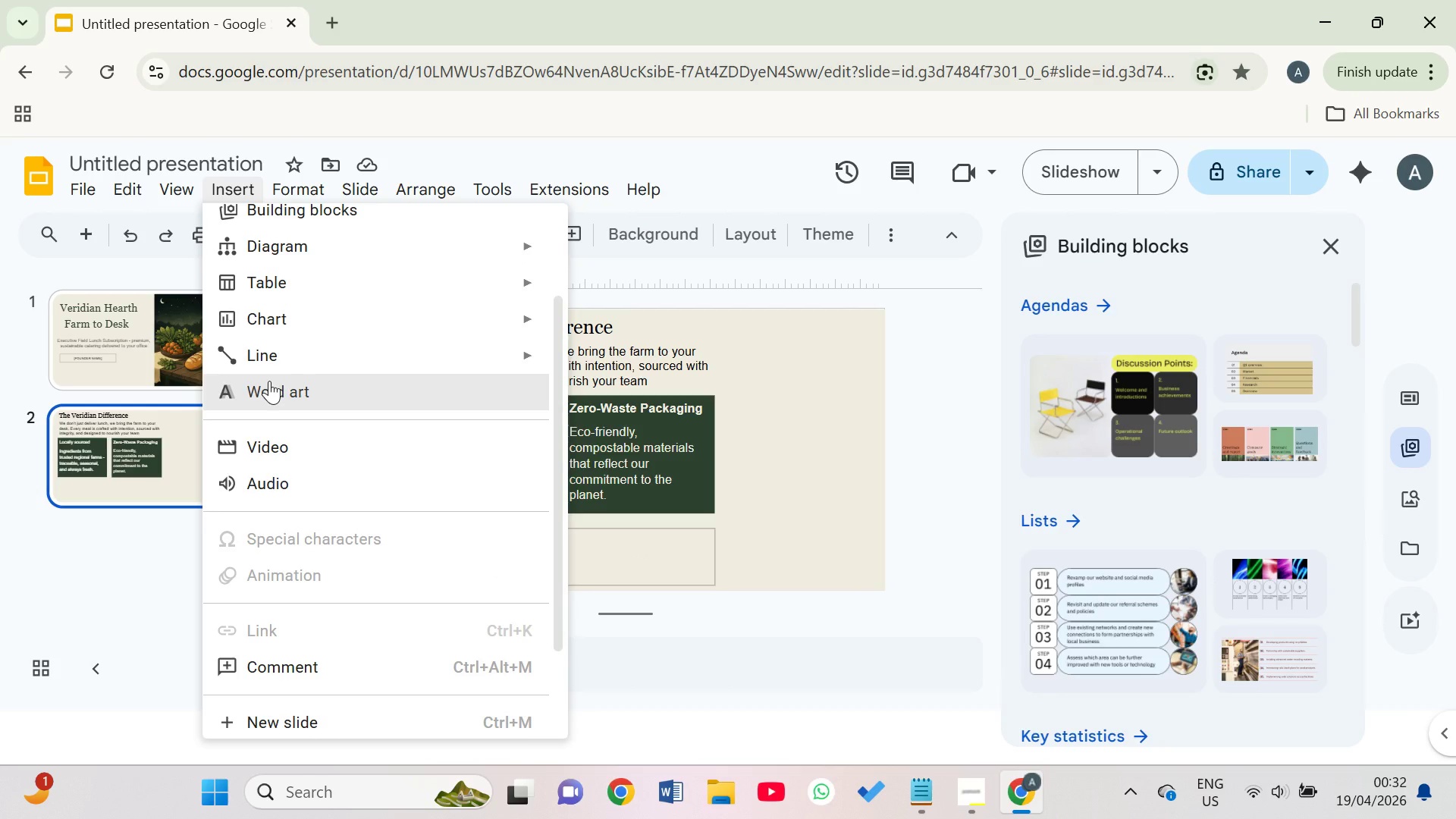 
left_click([256, 236])
 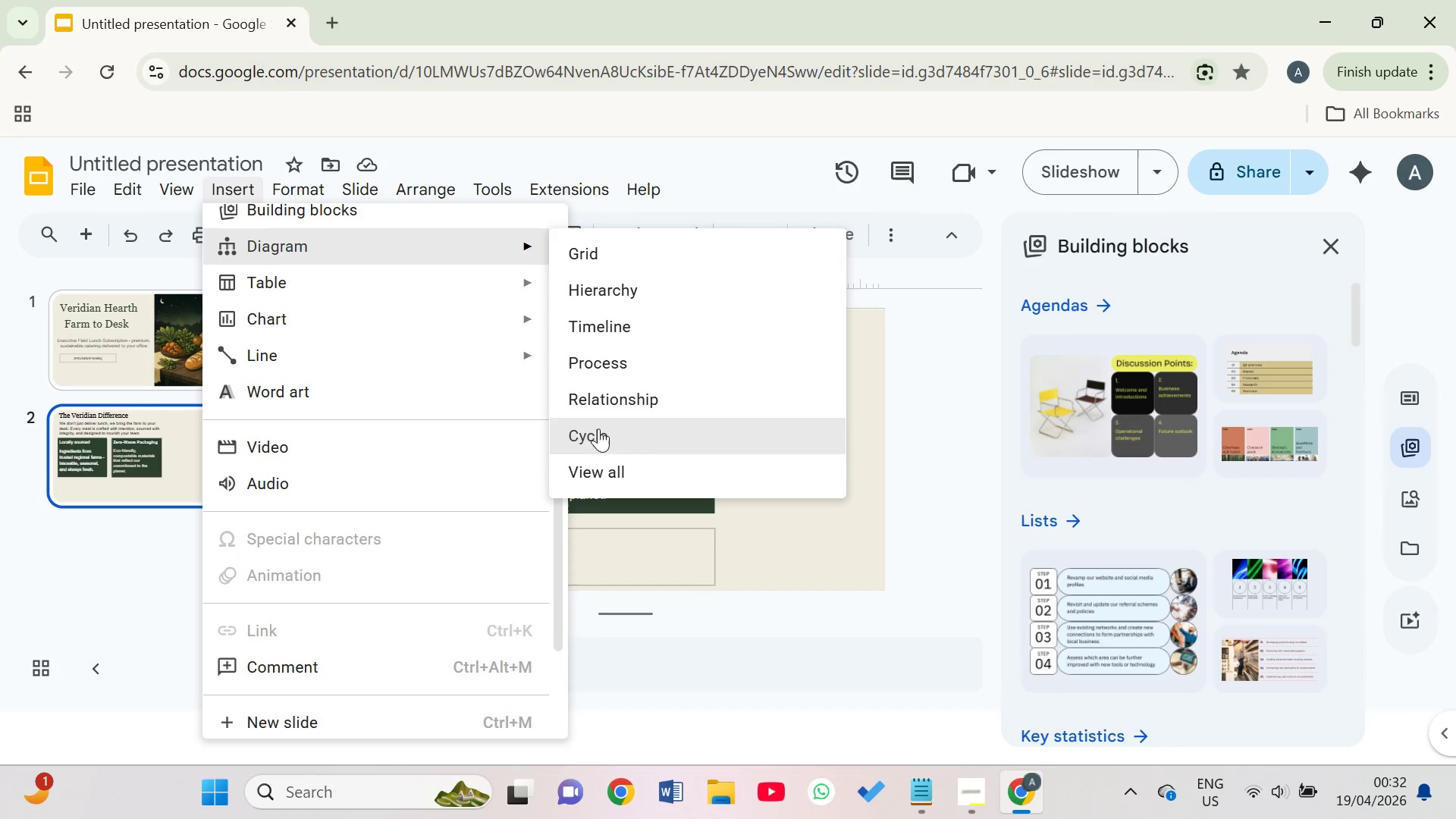 
left_click([599, 468])
 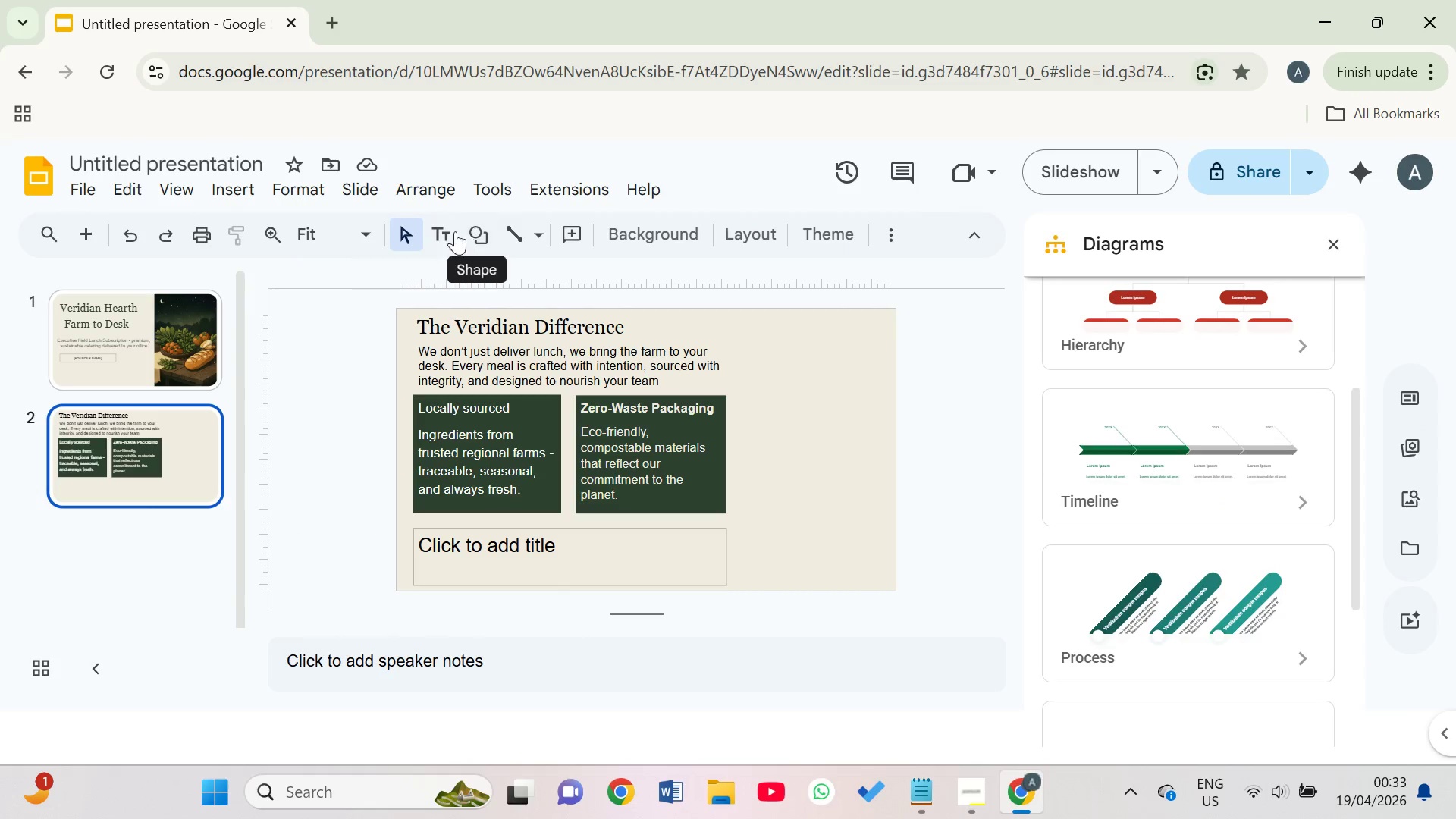 
wait(12.98)
 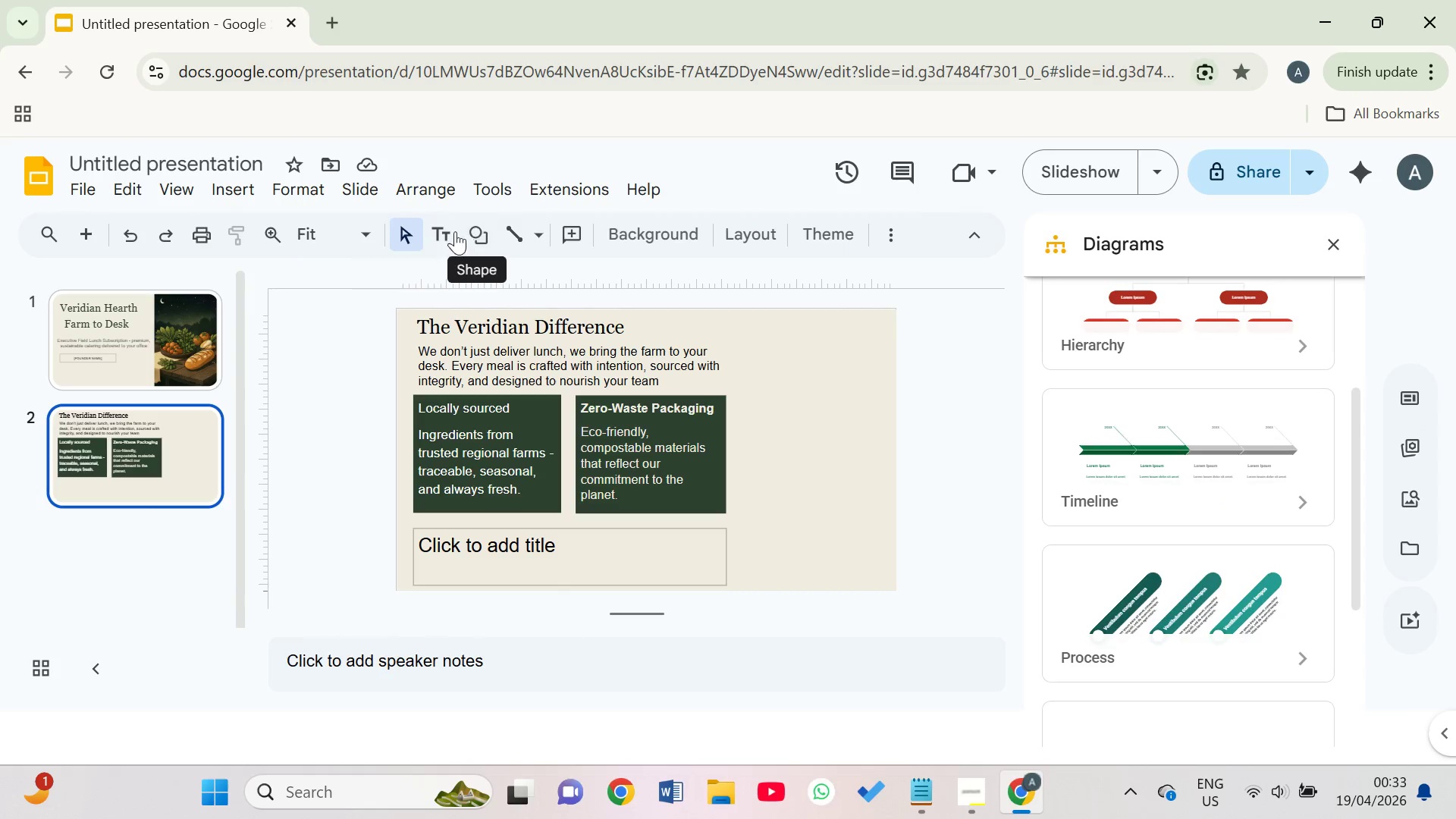 
left_click([228, 192])
 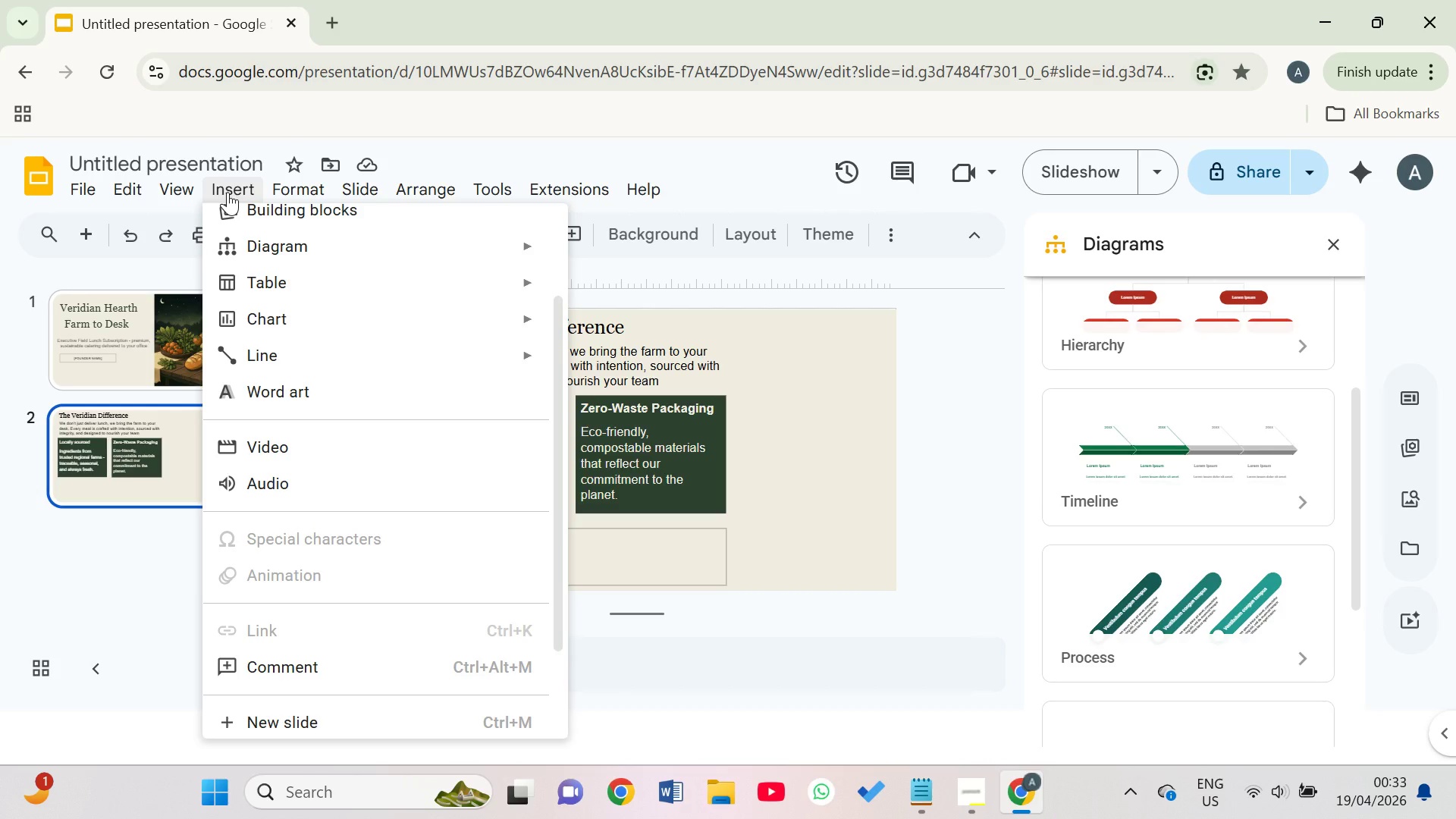 
wait(13.02)
 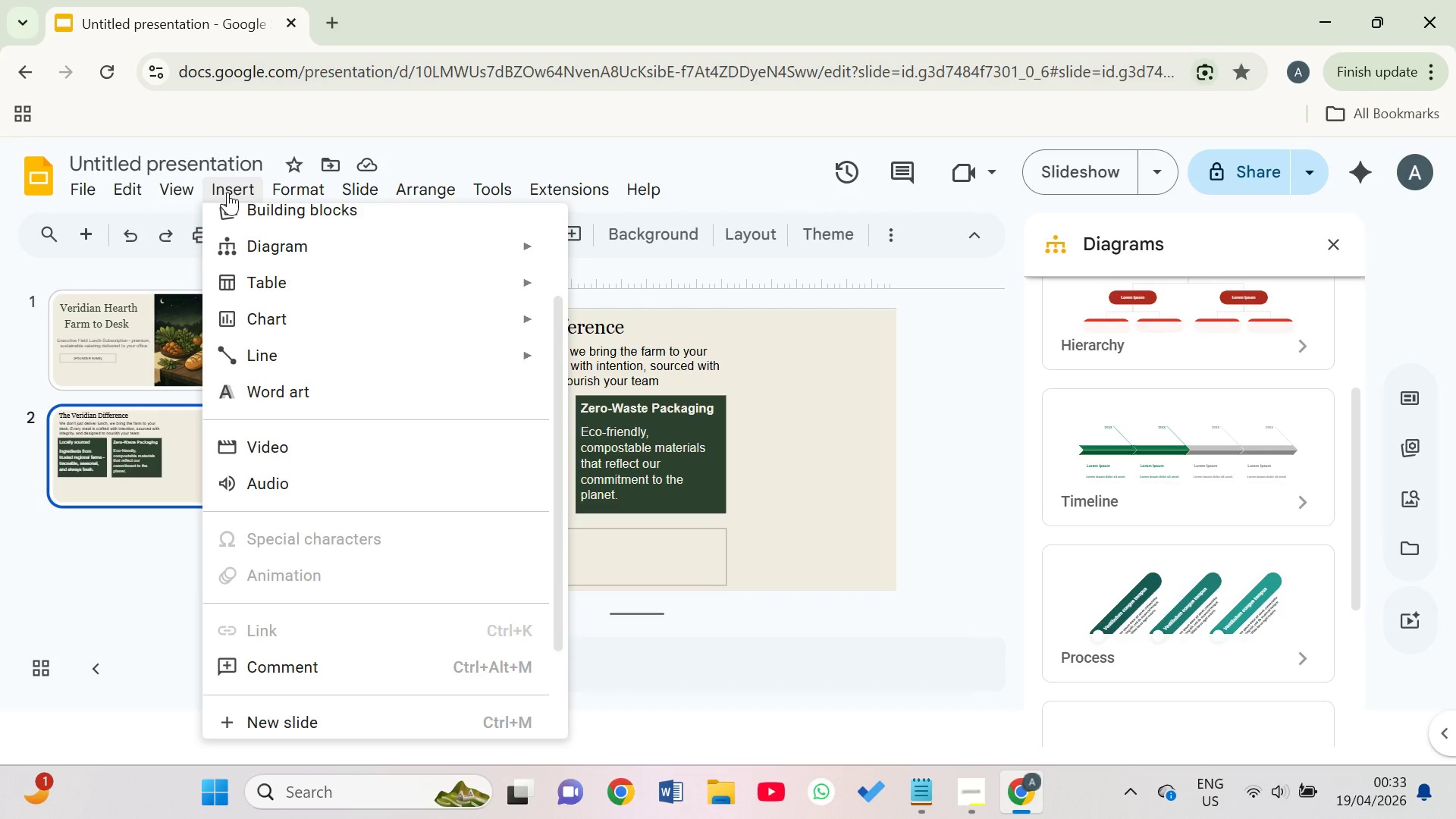 
left_click([796, 437])
 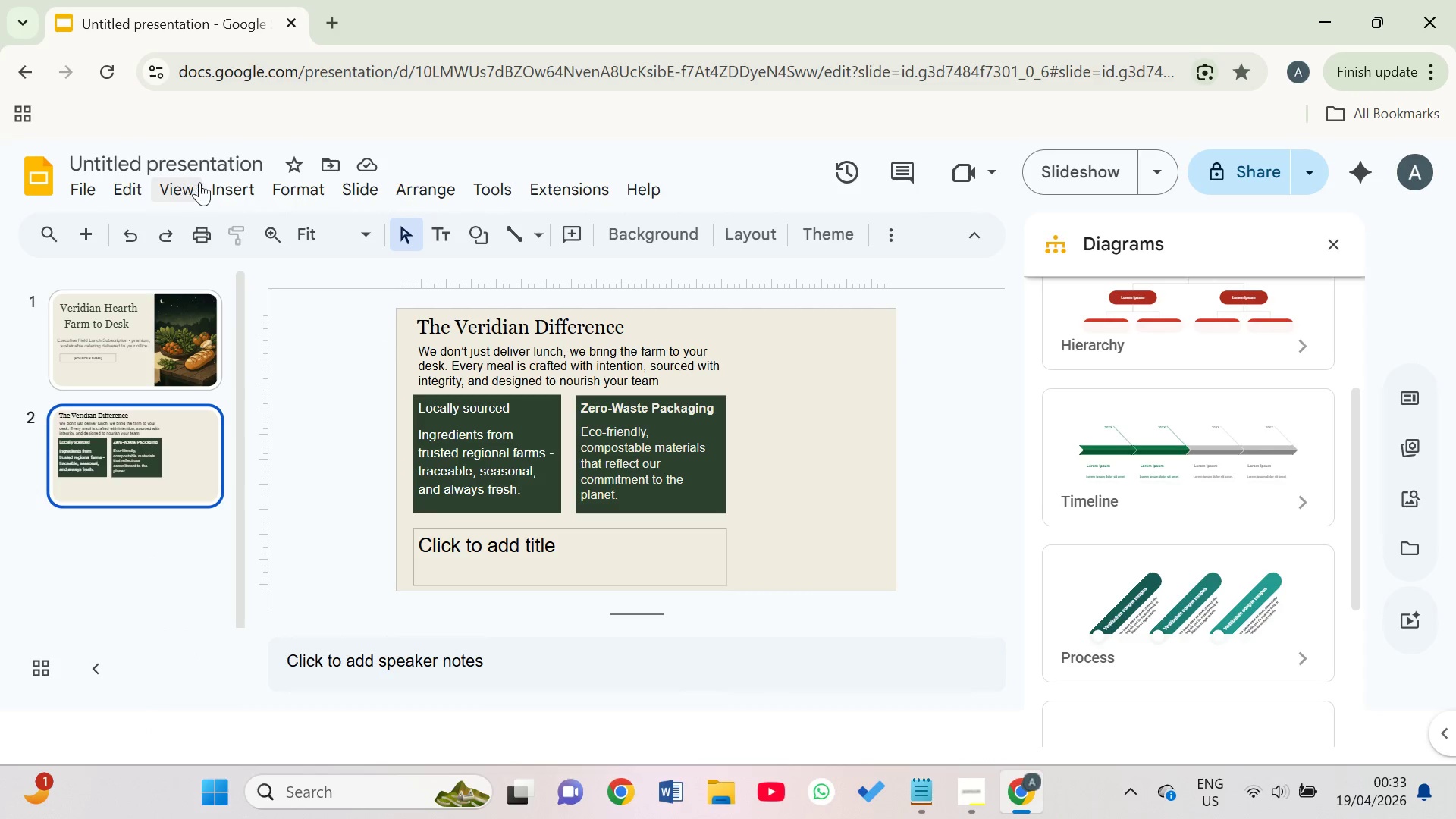 
left_click([232, 189])
 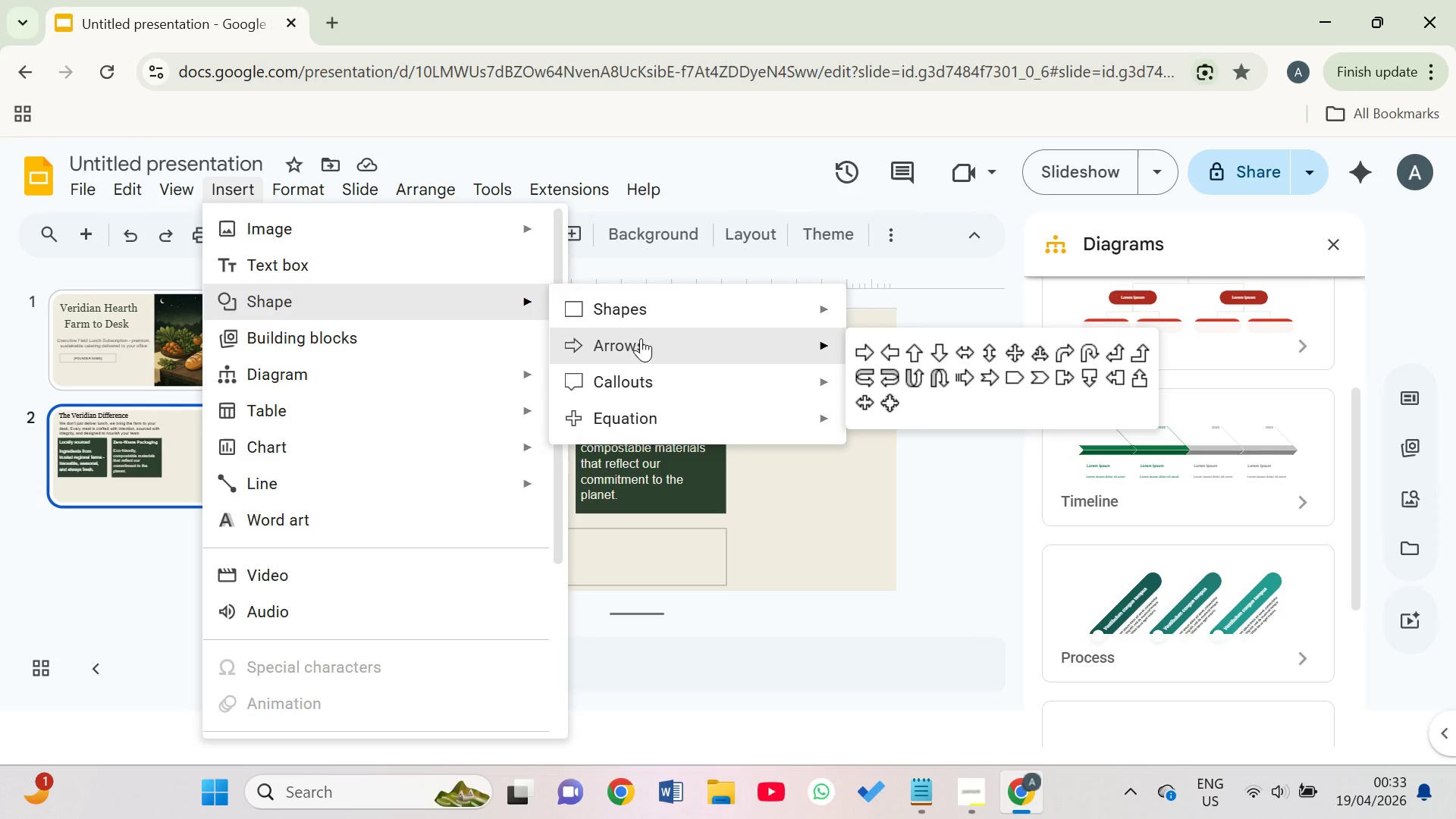 
wait(19.68)
 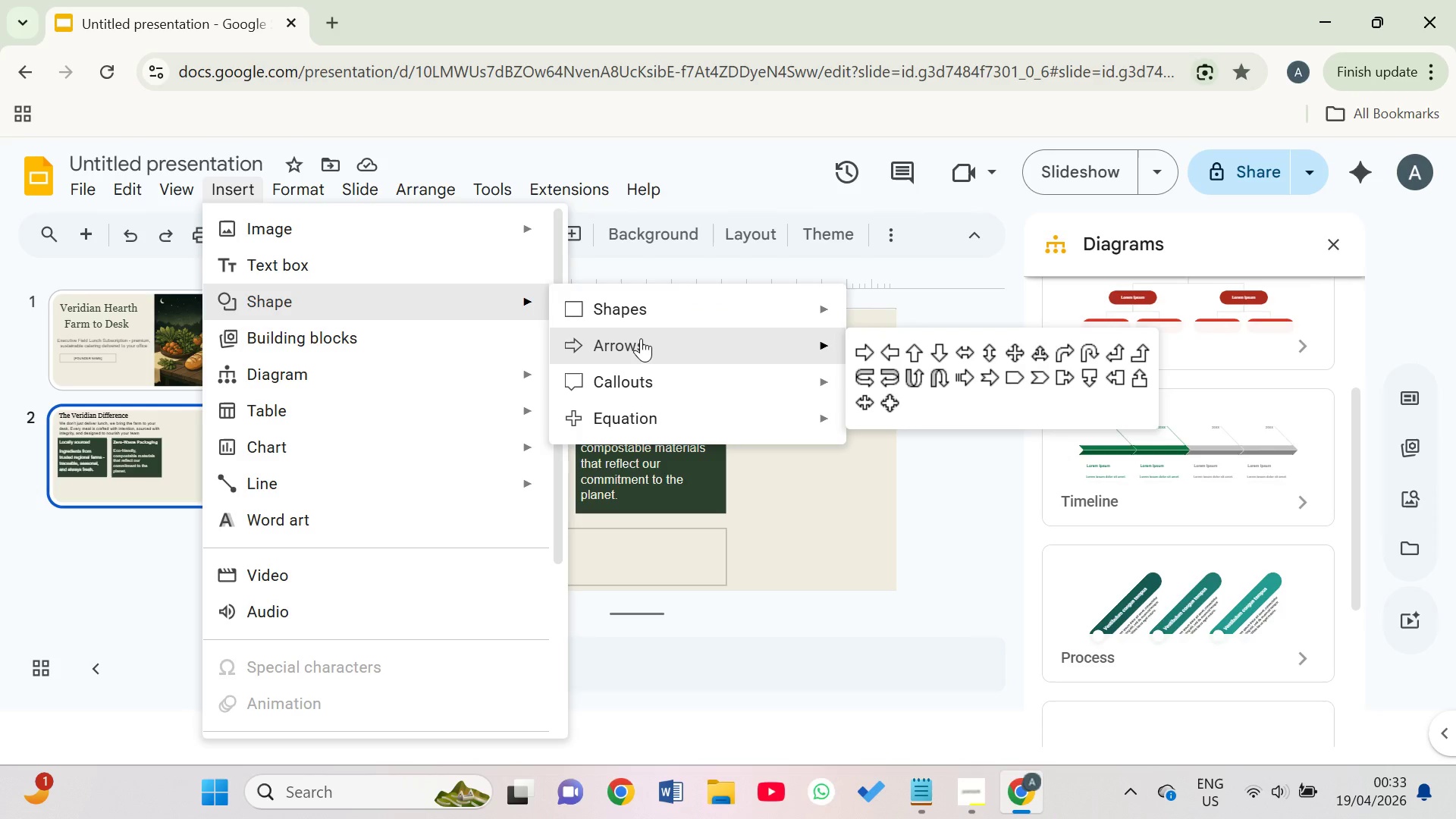 
mouse_move([752, 342])
 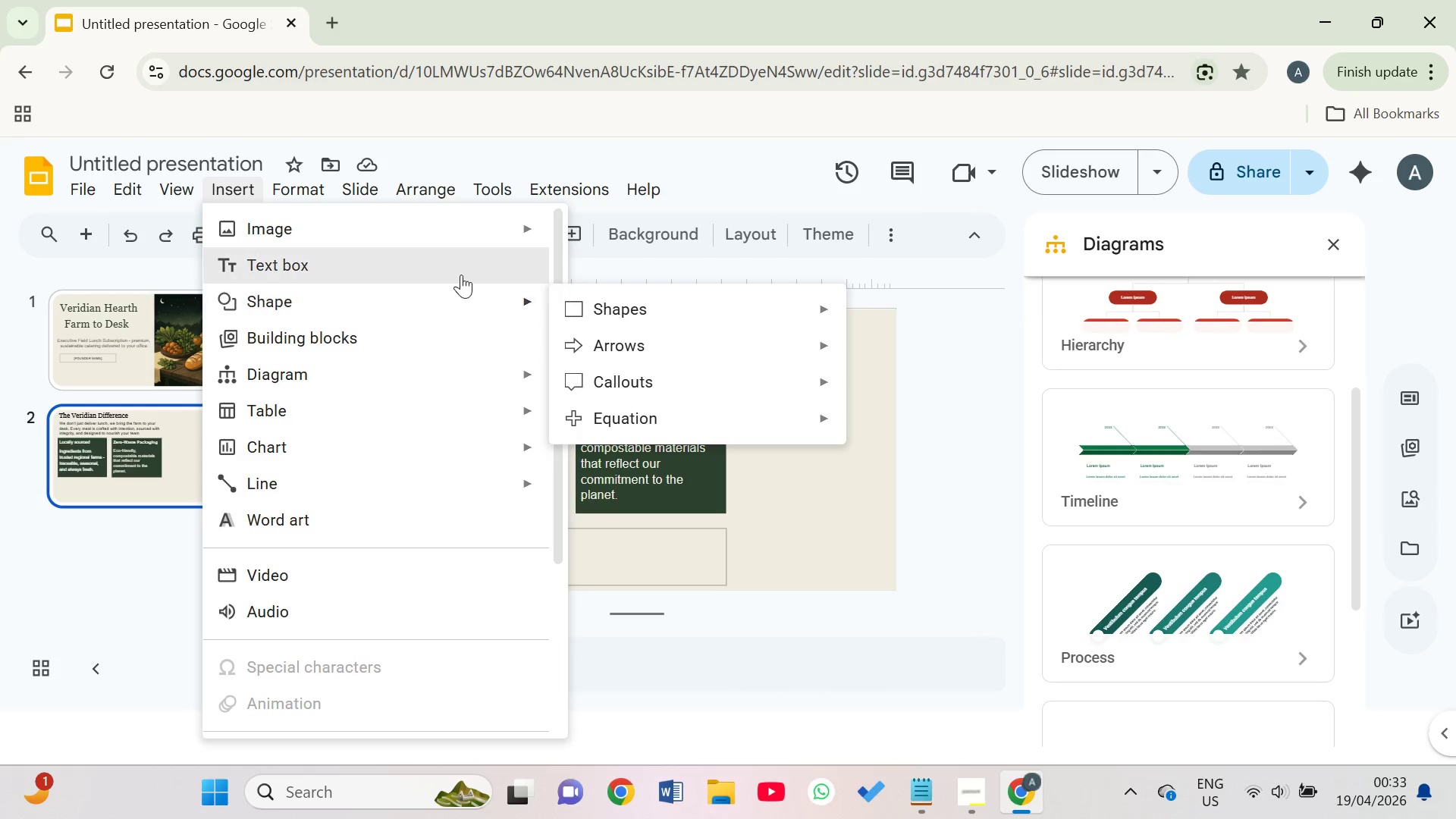 
mouse_move([479, 252])
 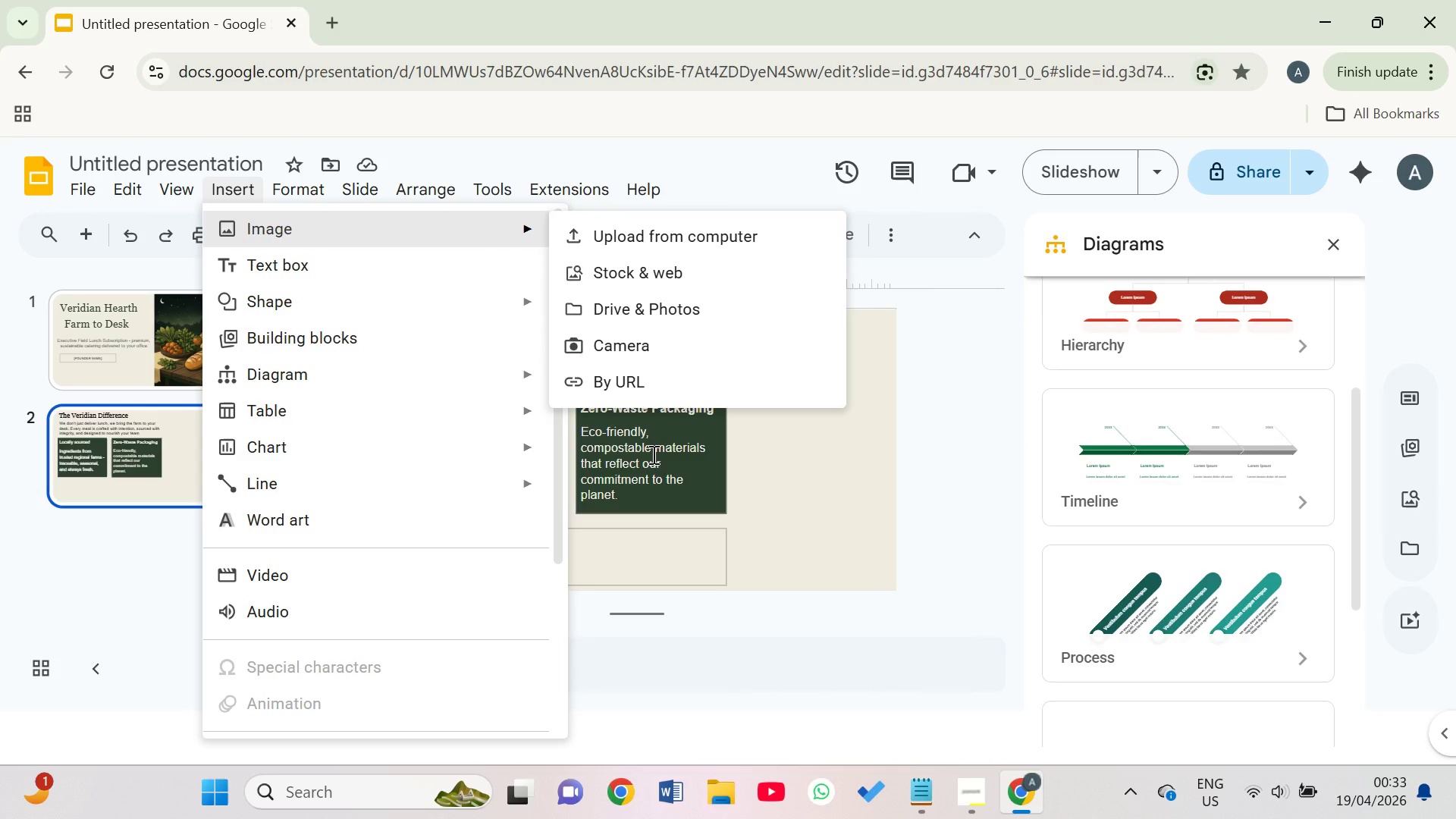 
left_click([652, 454])
 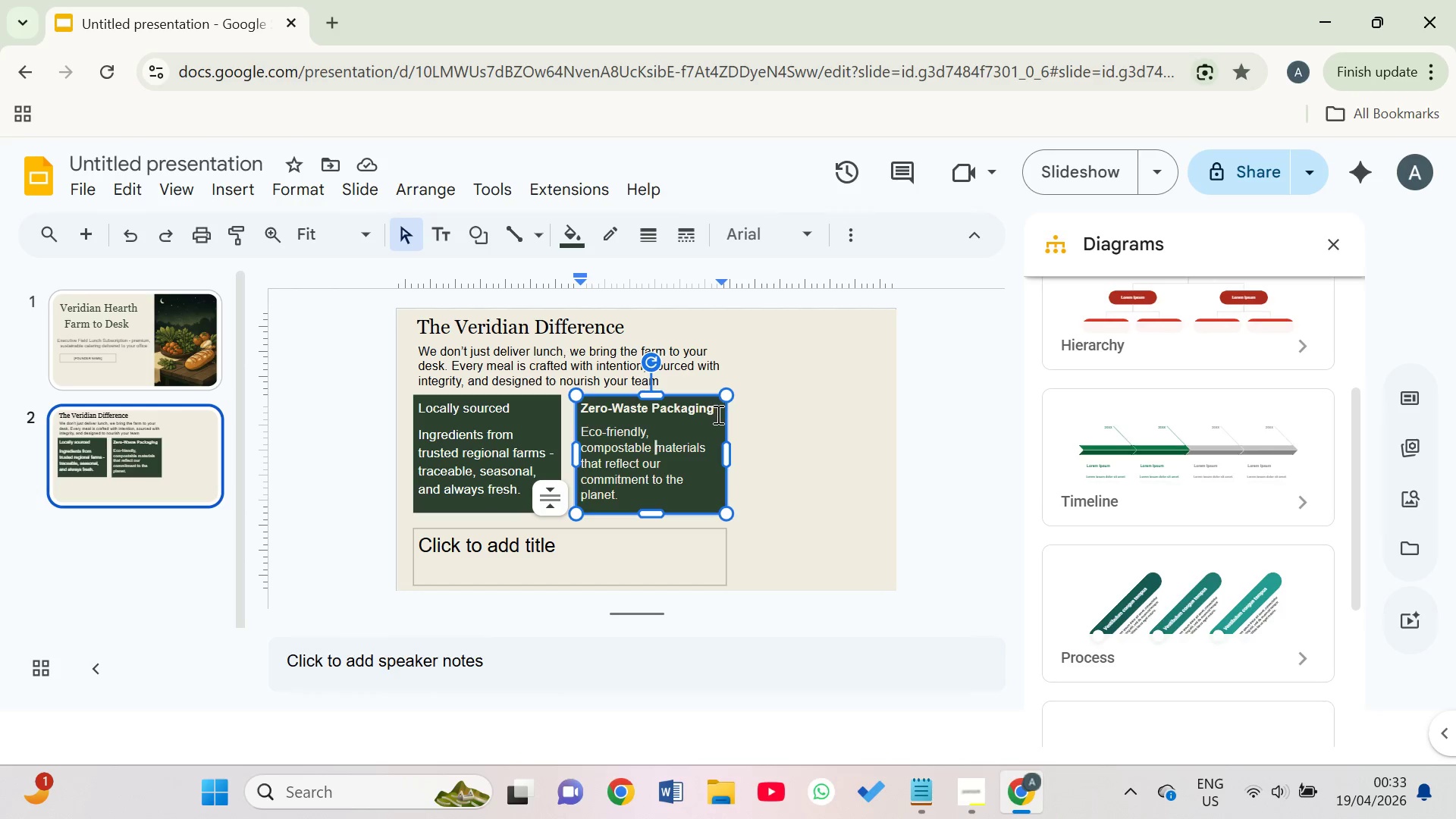 
left_click_drag(start_coordinate=[714, 406], to_coordinate=[576, 409])
 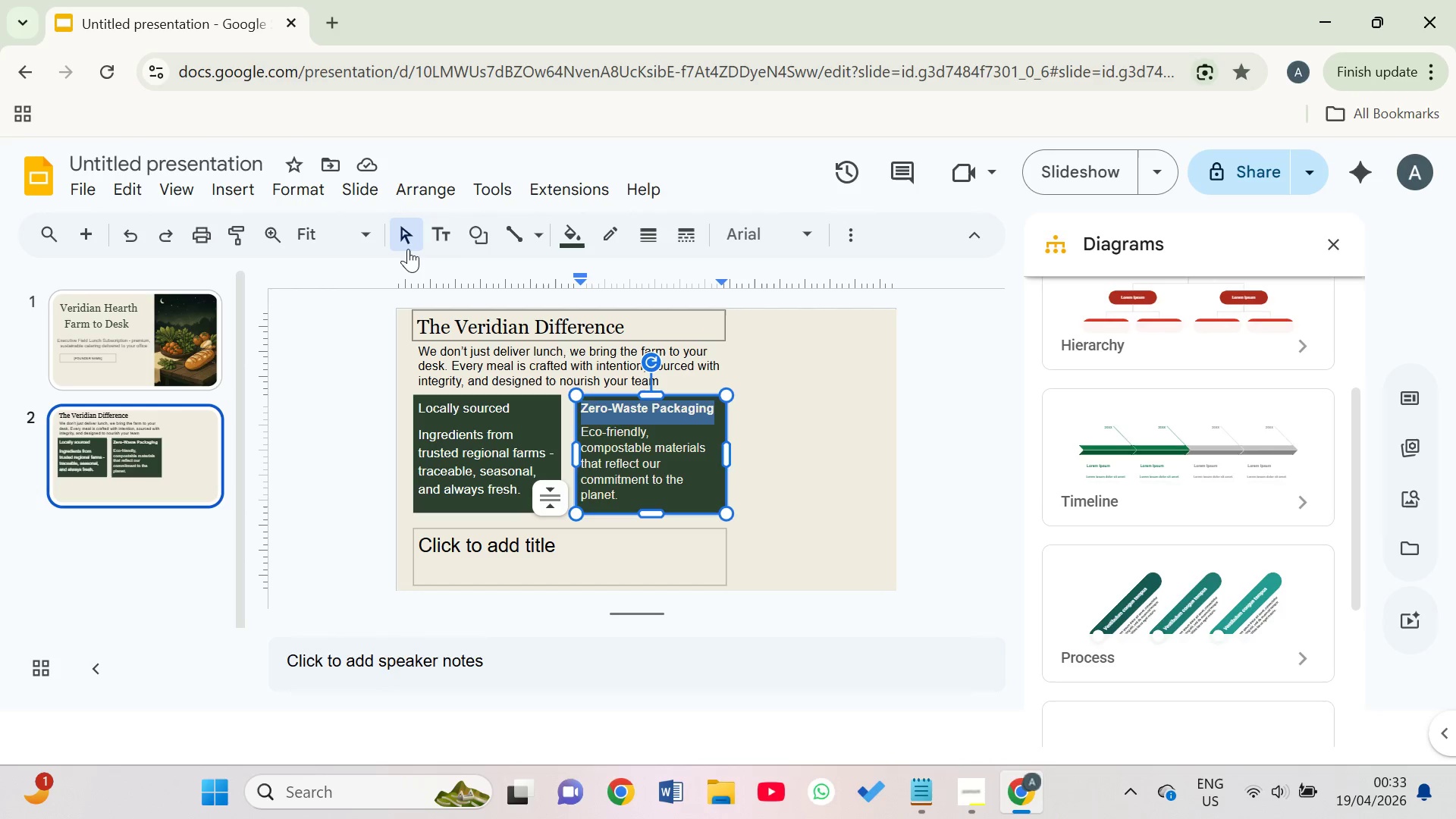 
left_click([445, 238])
 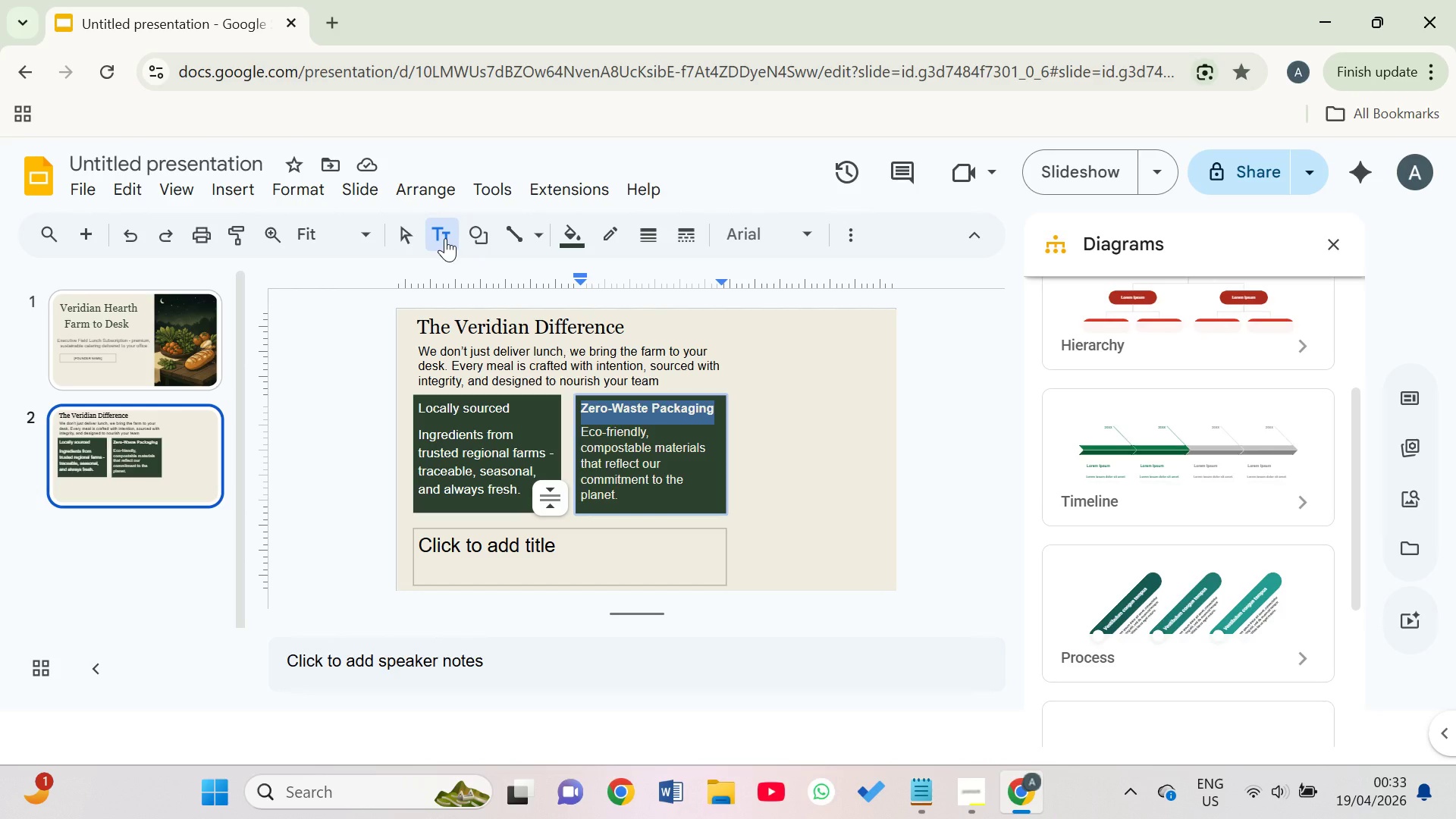 
left_click([445, 238])
 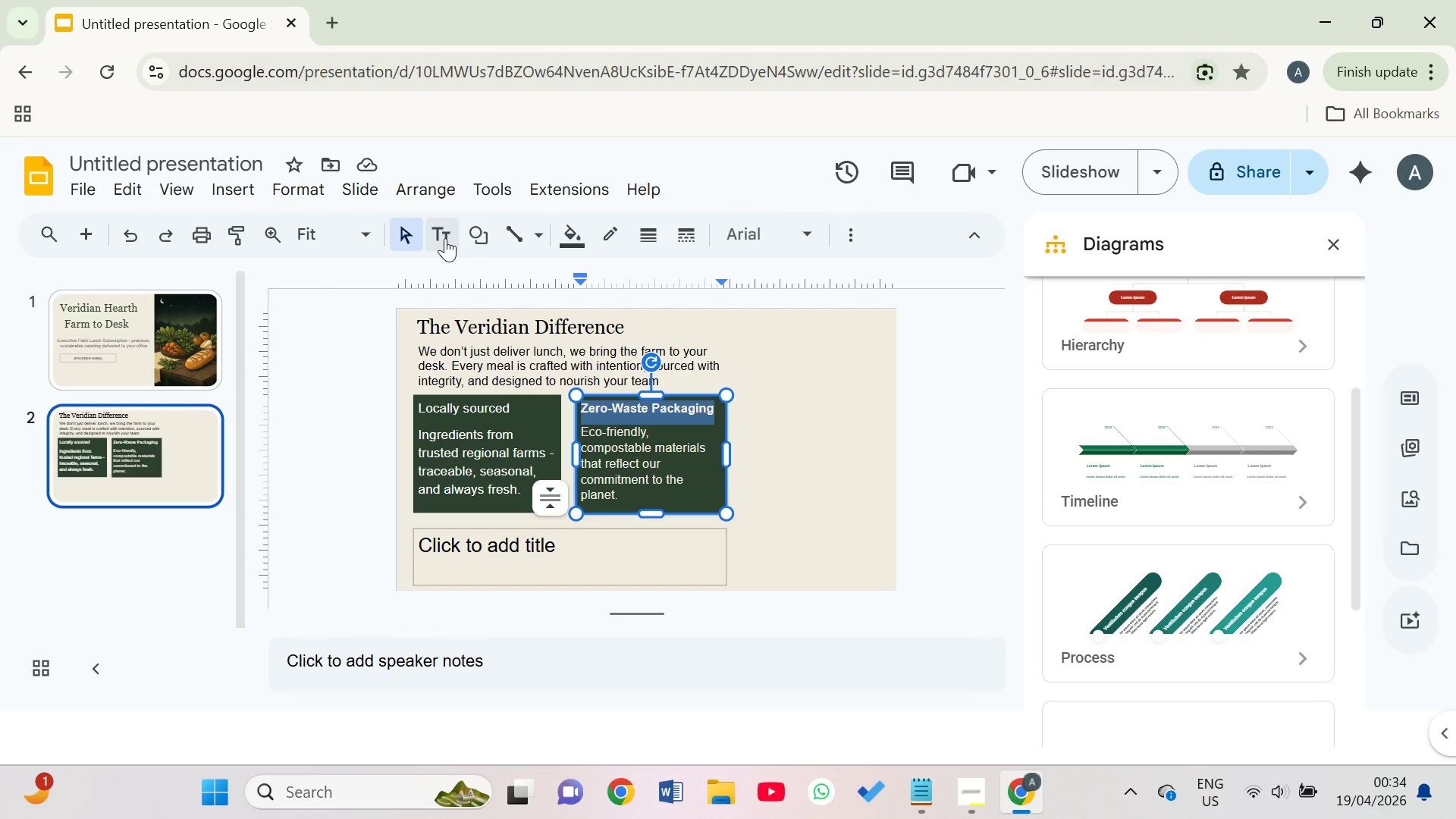 
left_click([445, 238])
 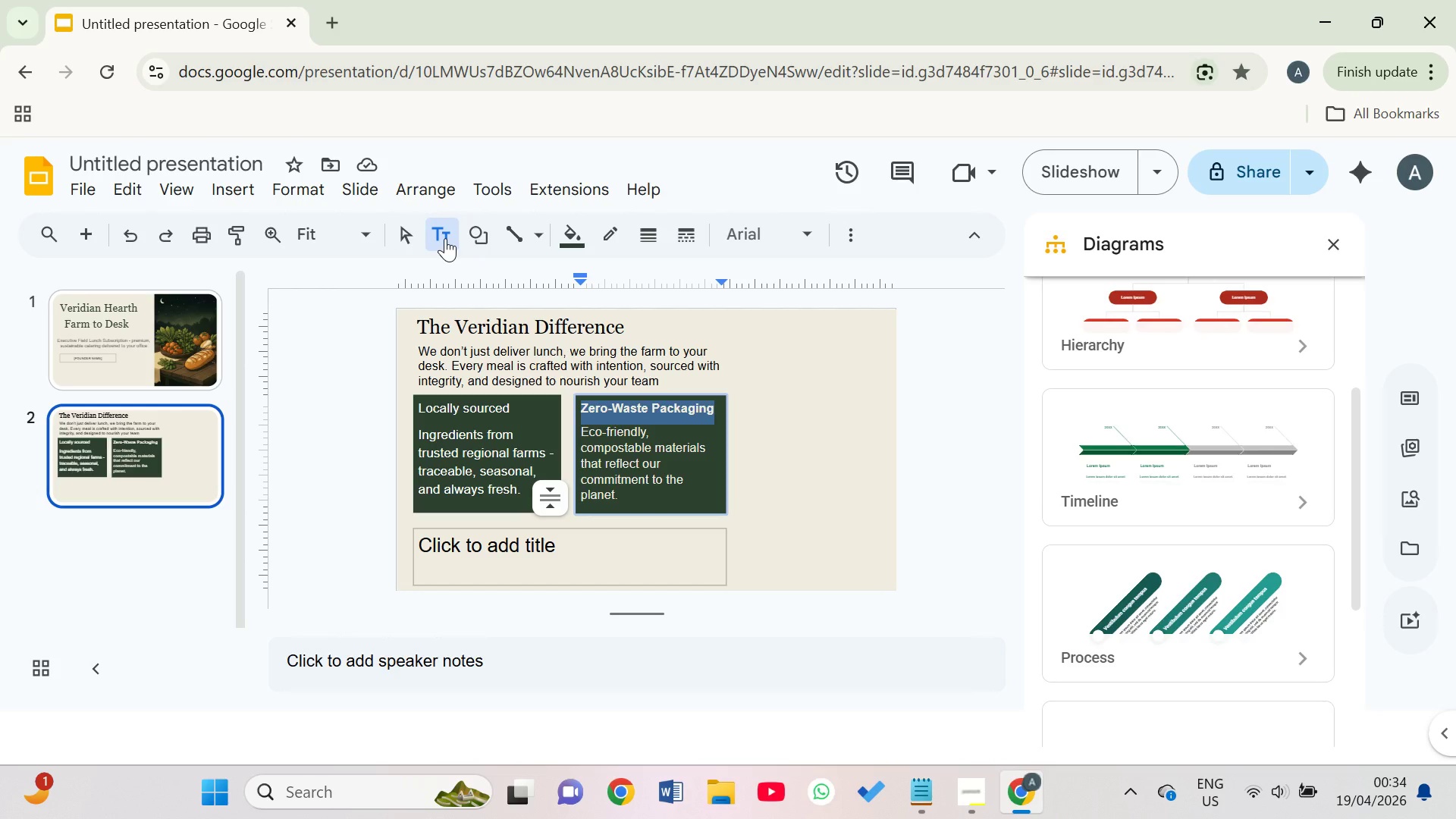 
left_click([445, 238])
 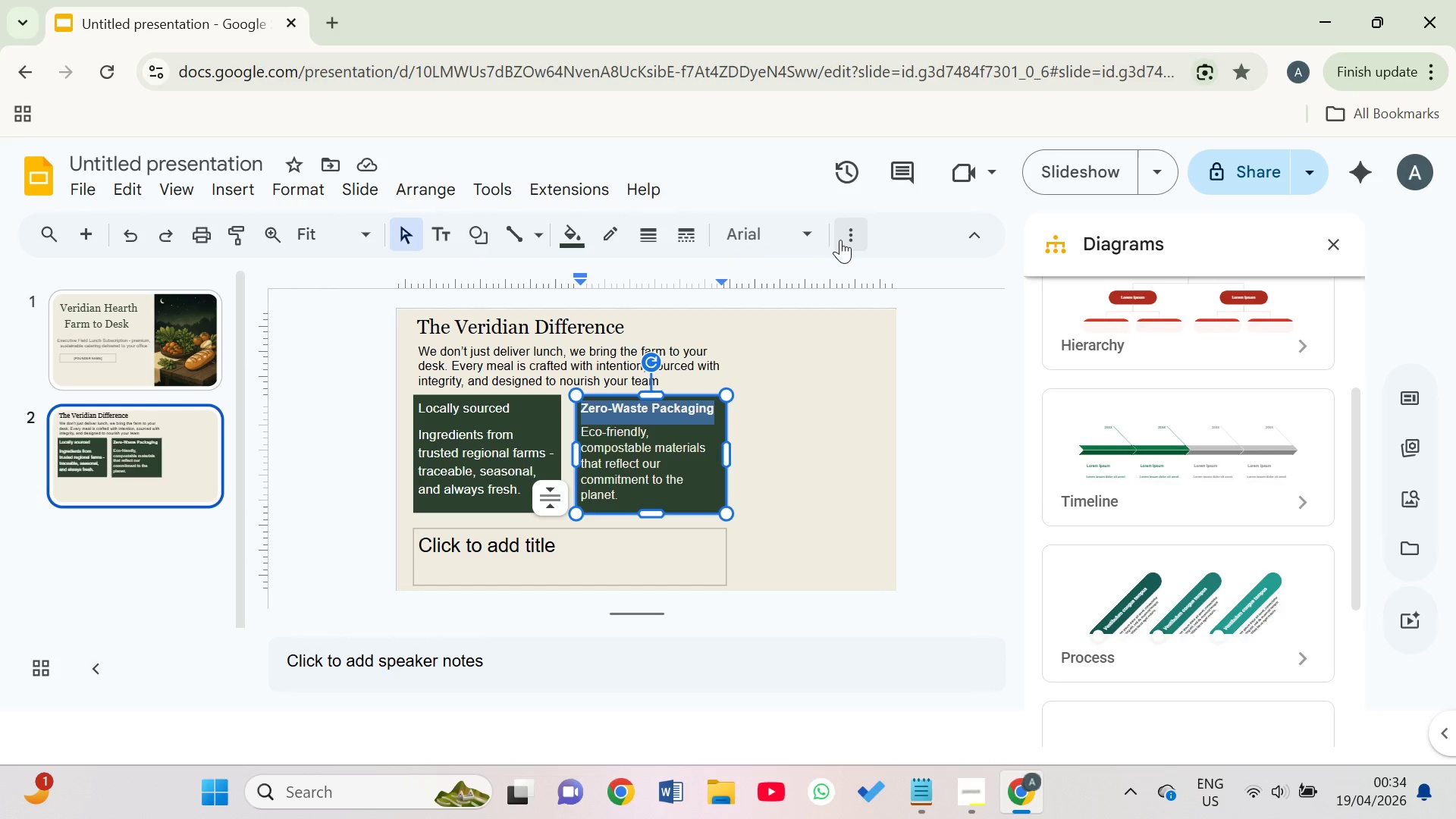 
left_click([845, 237])
 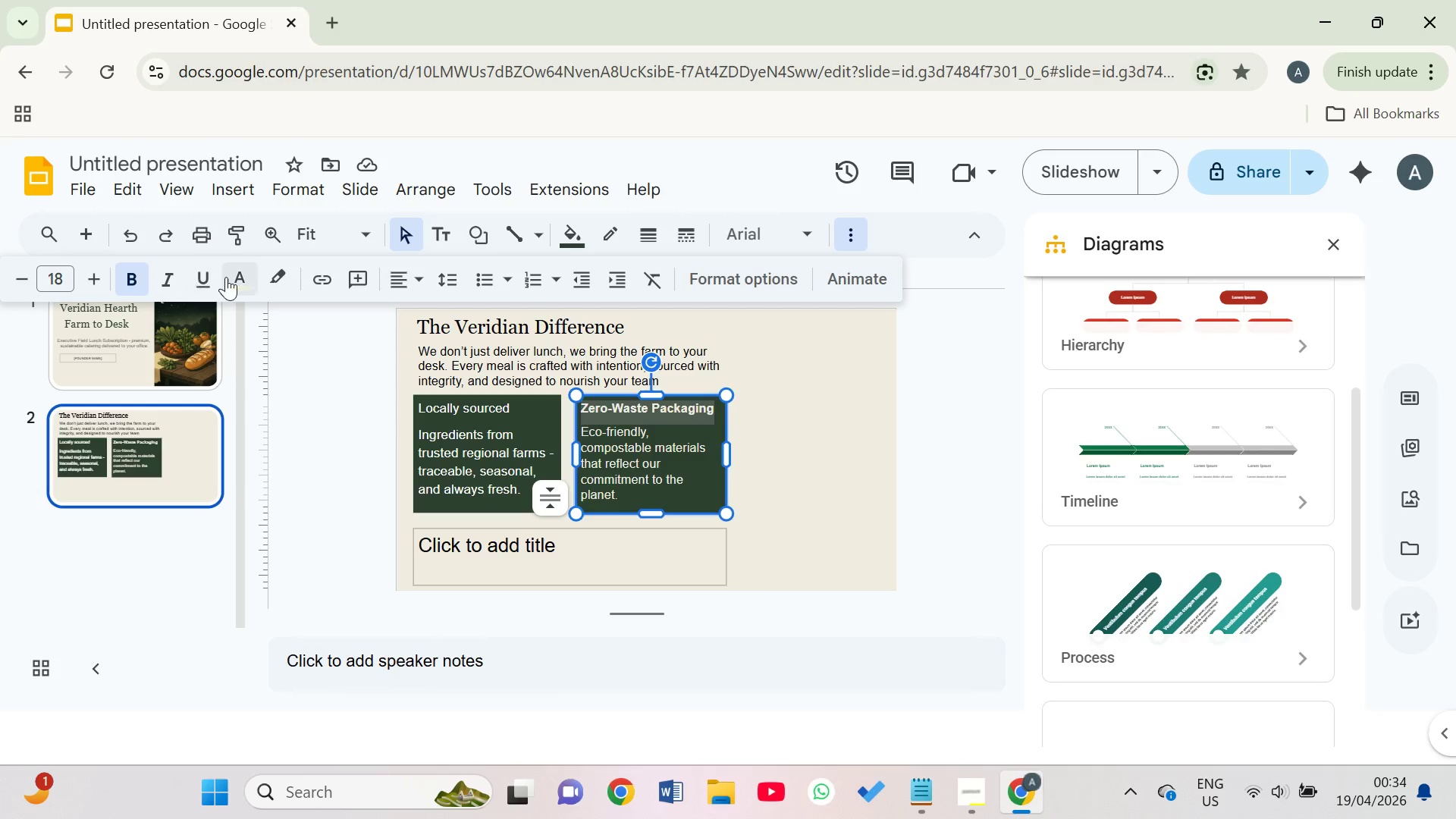 
left_click([98, 279])
 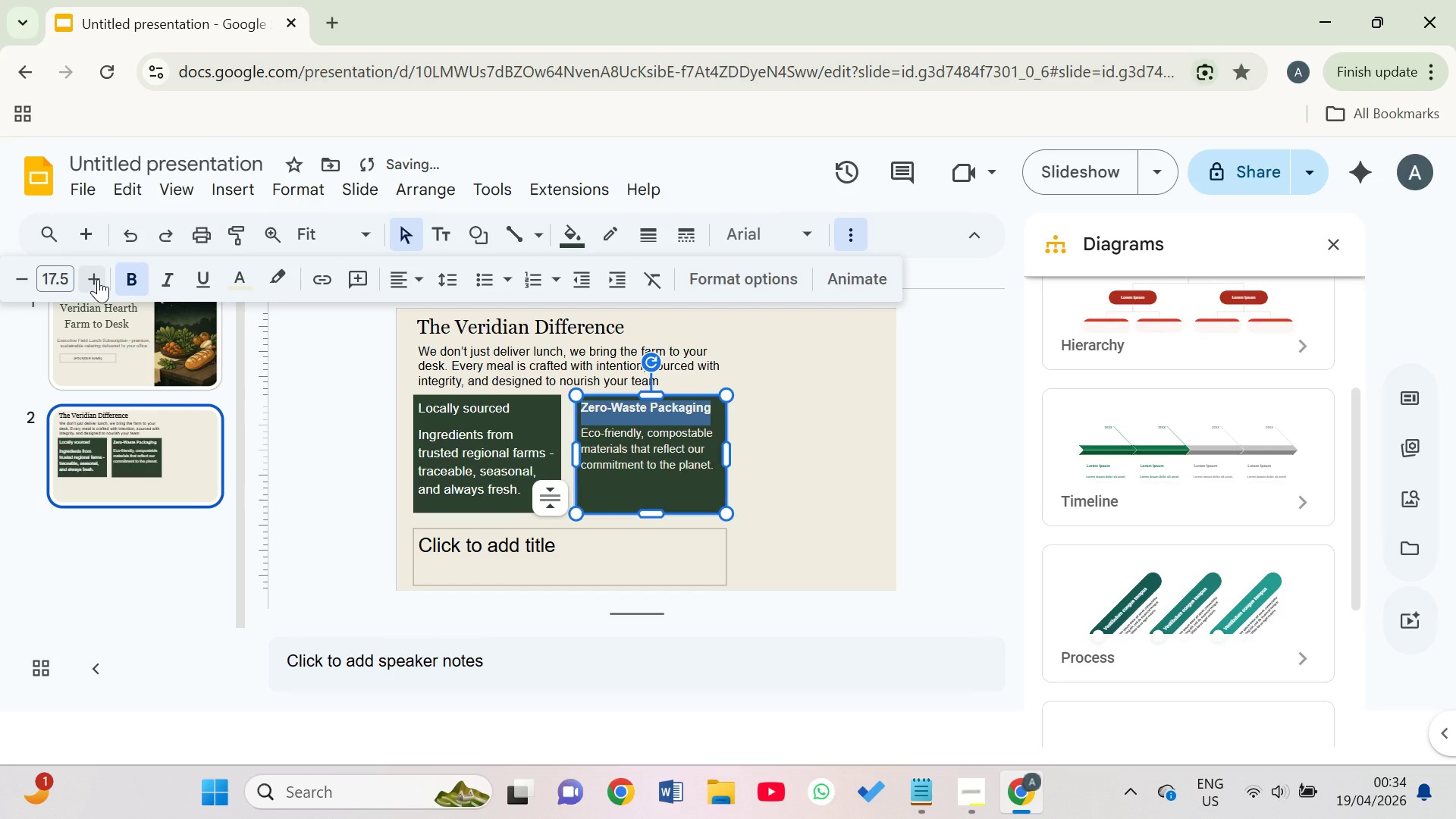 
left_click([98, 279])
 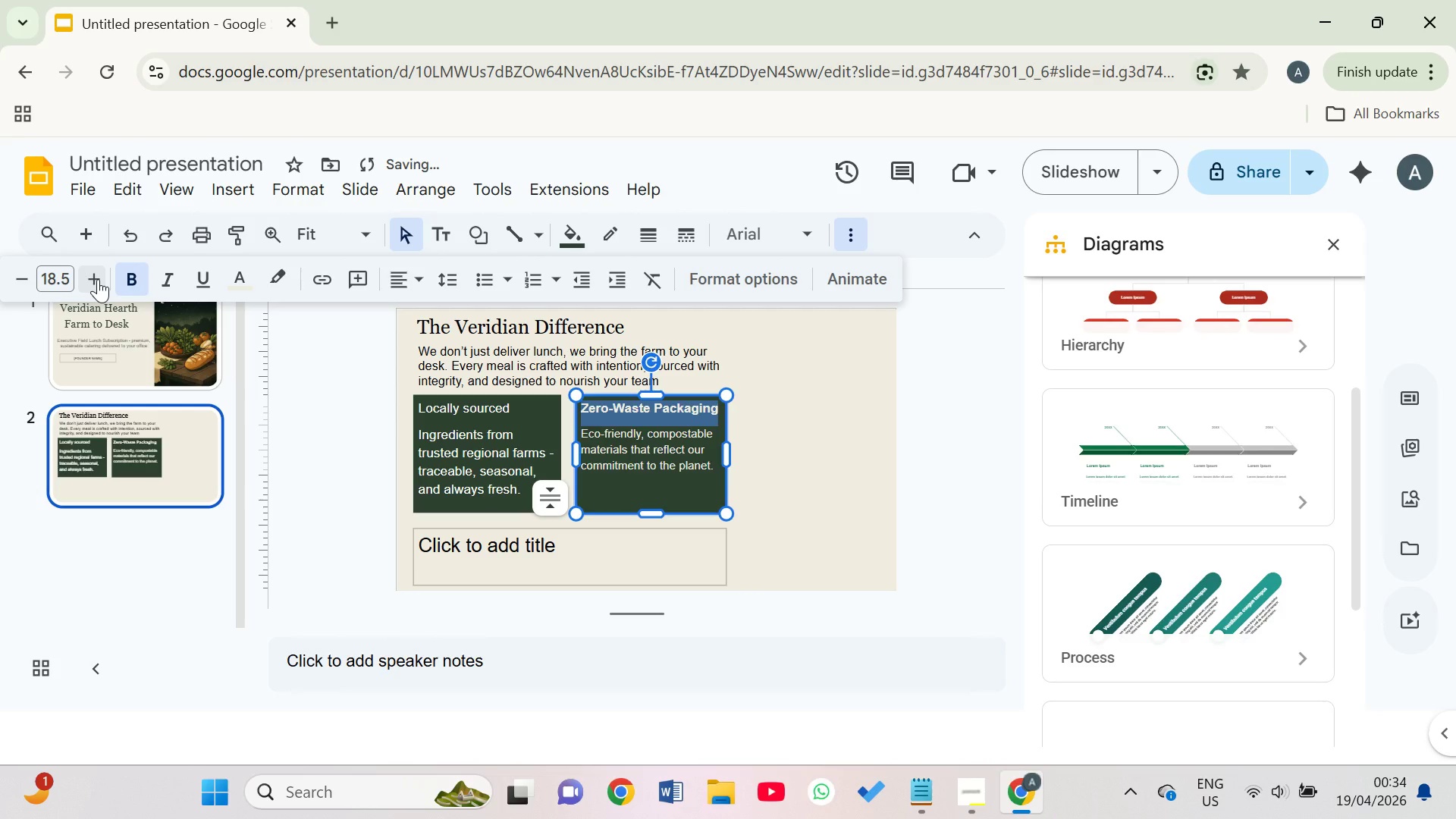 
left_click([98, 279])
 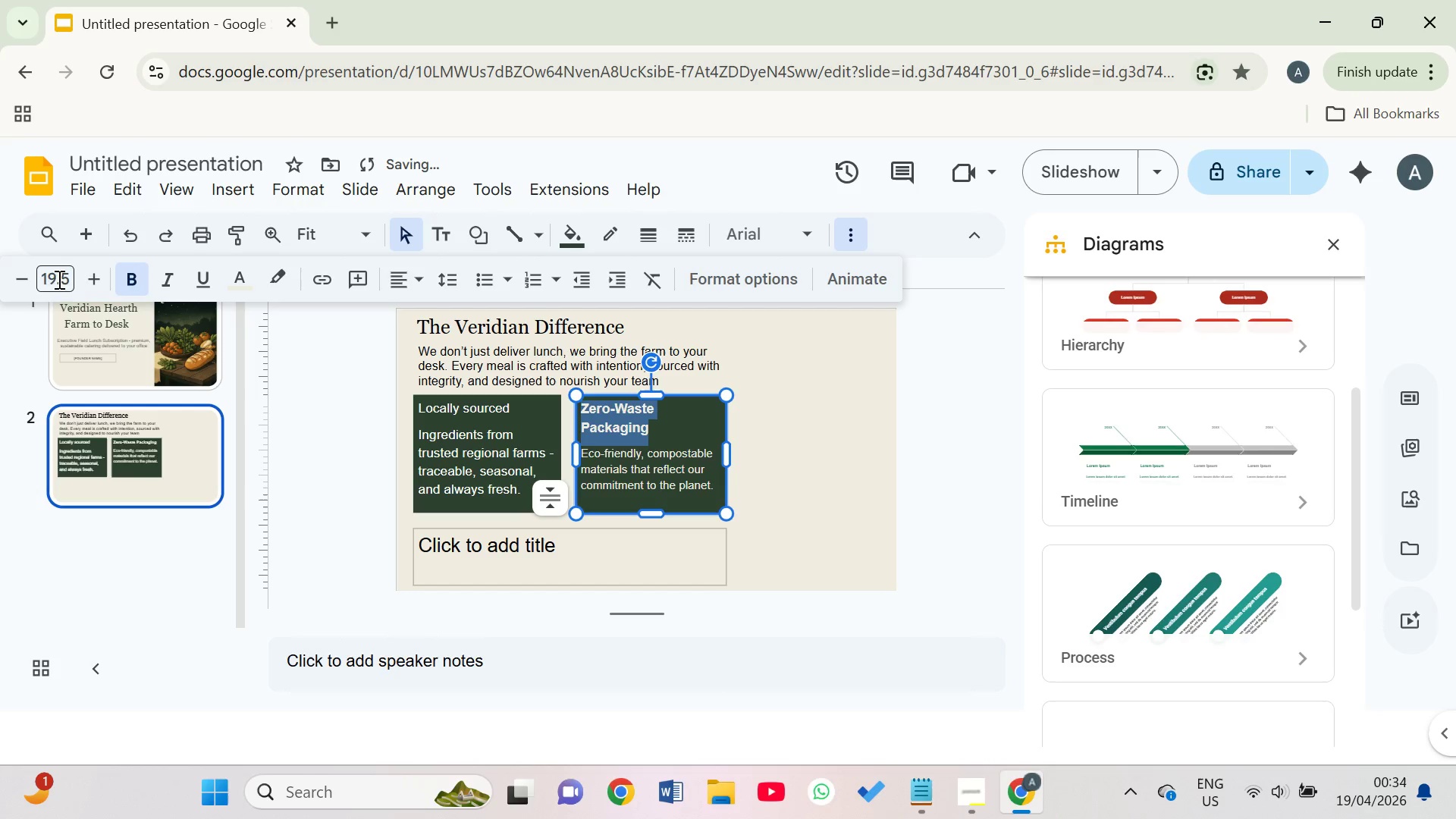 
left_click([31, 278])
 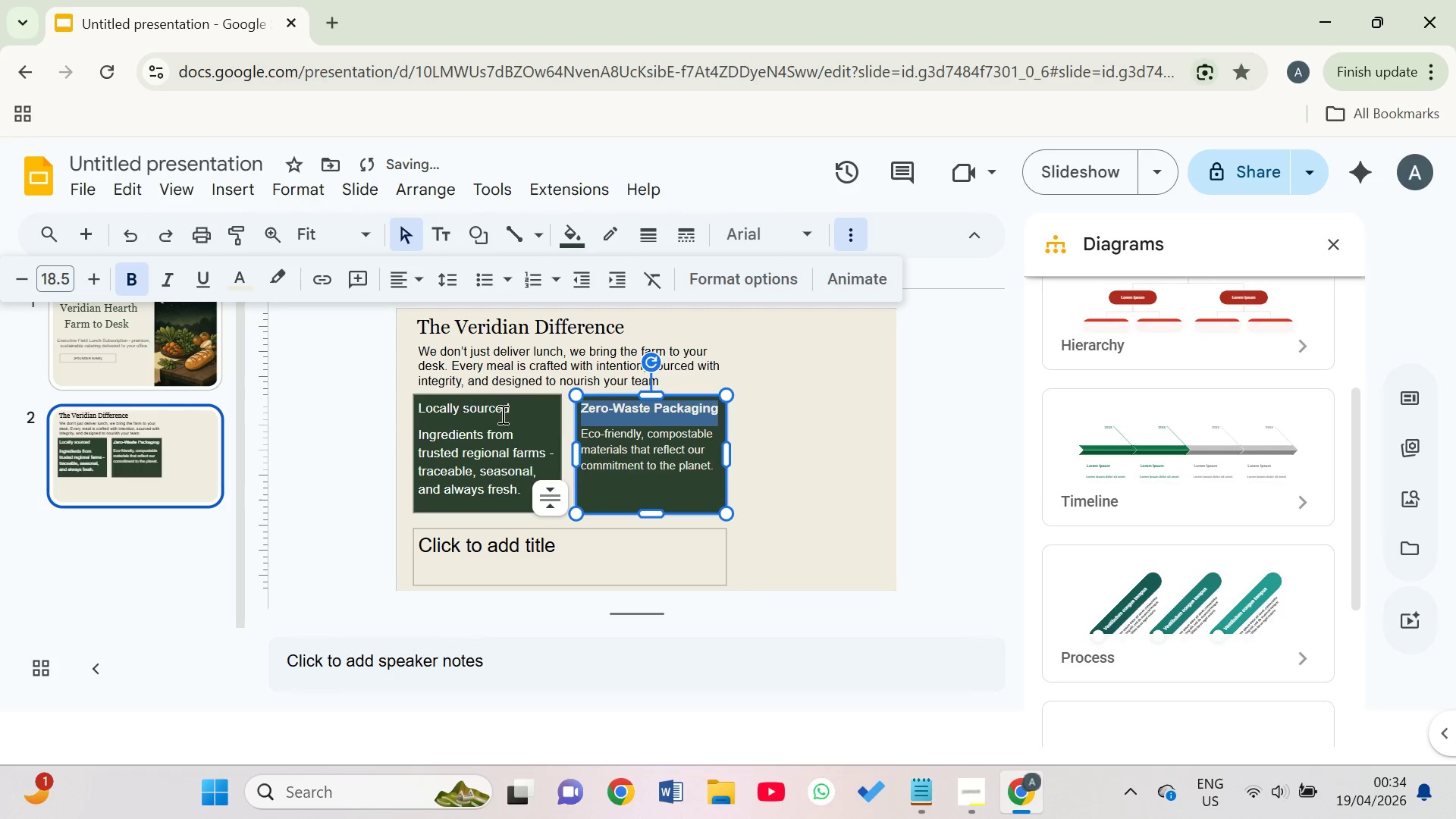 
left_click_drag(start_coordinate=[519, 403], to_coordinate=[422, 397])
 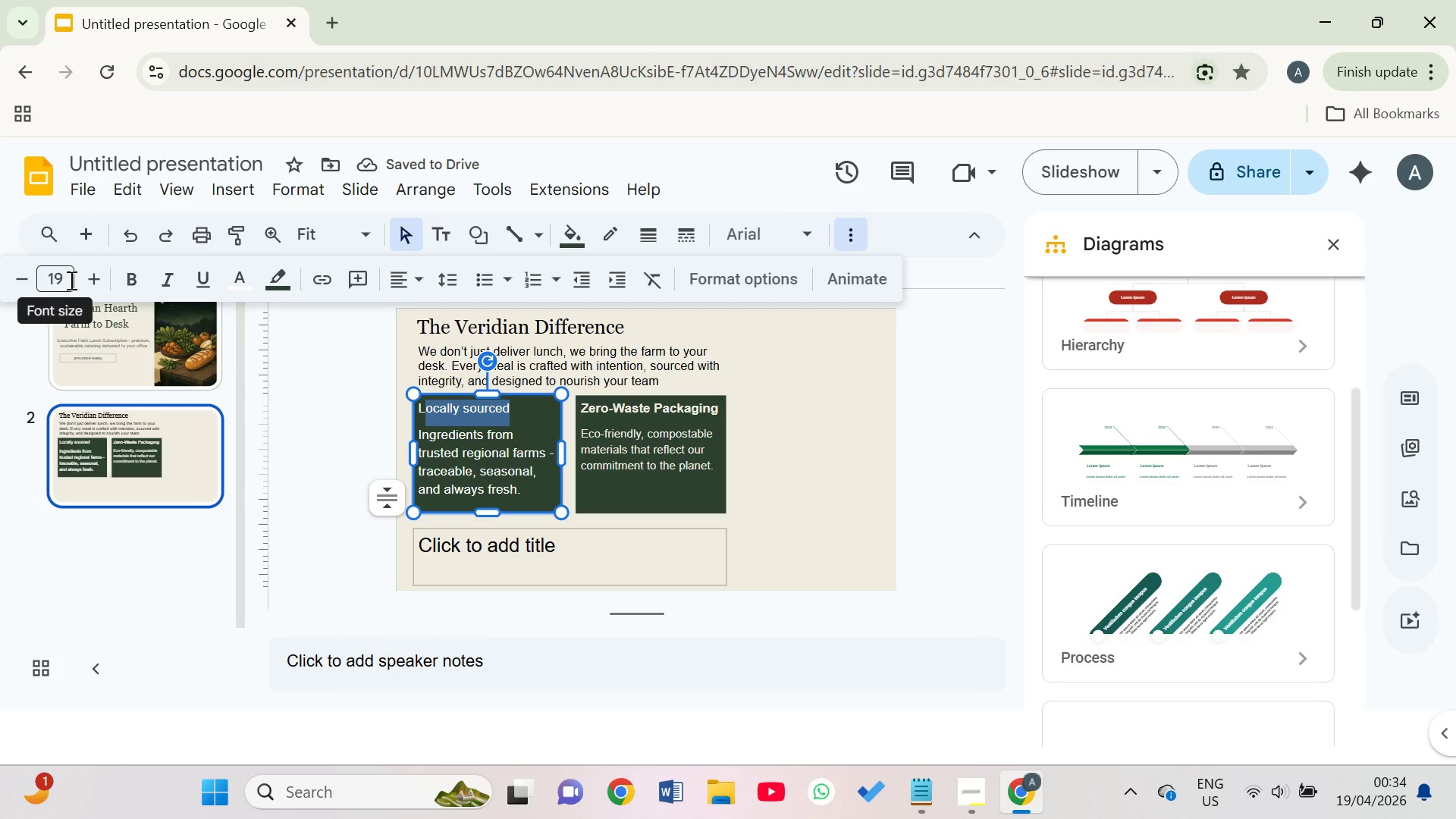 
left_click([88, 281])
 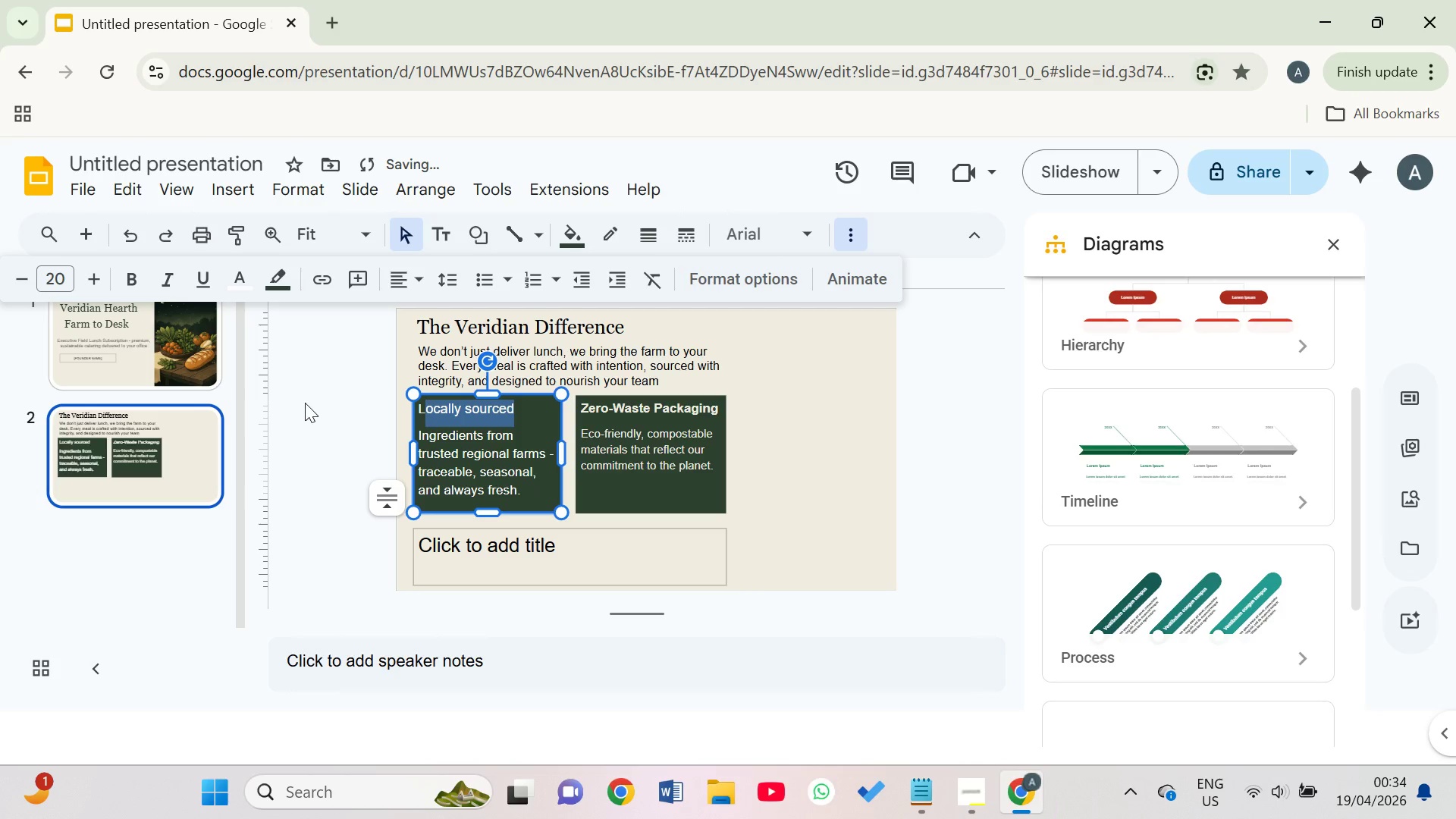 
key(Control+Z)
 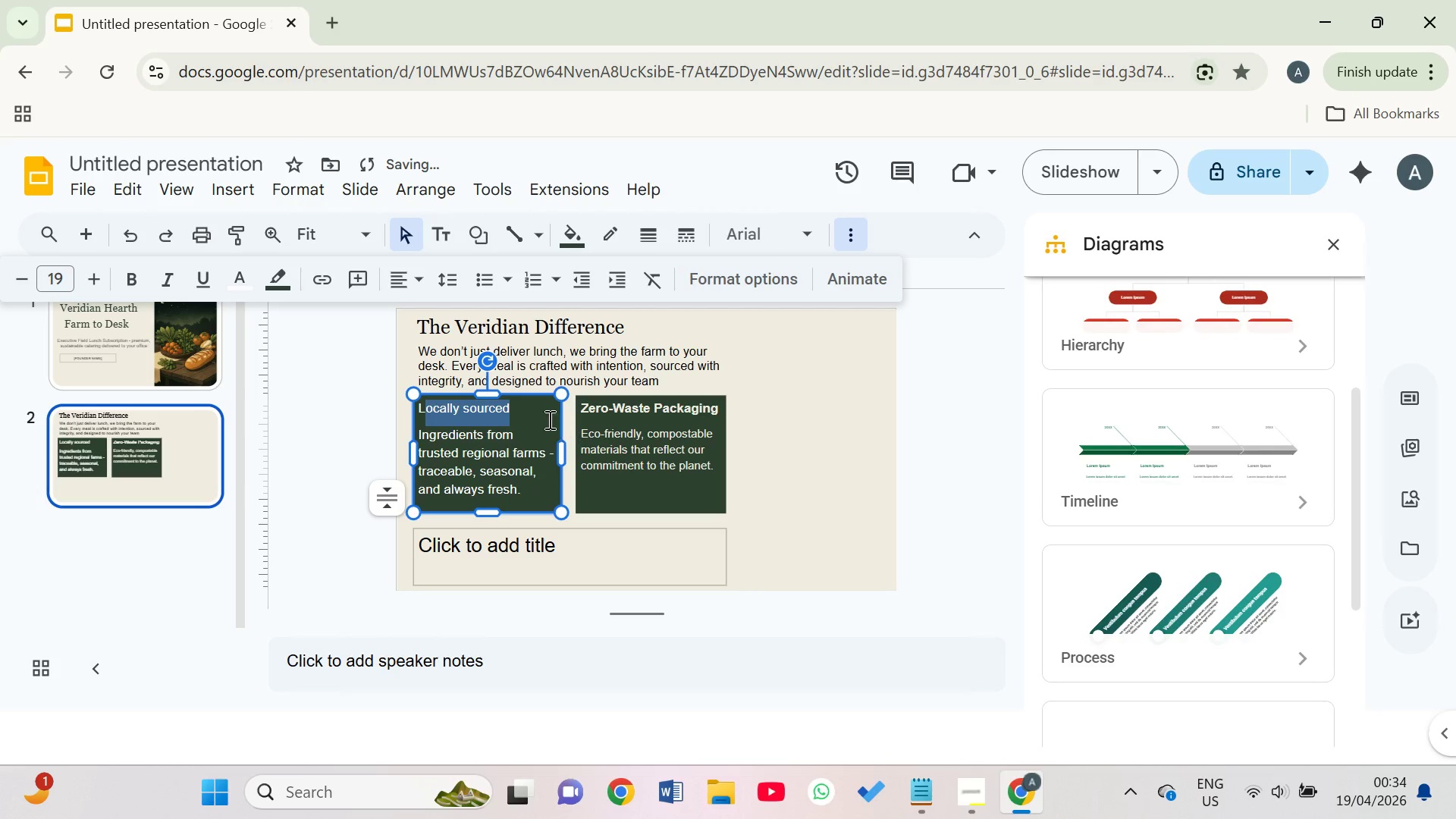 
left_click([529, 419])
 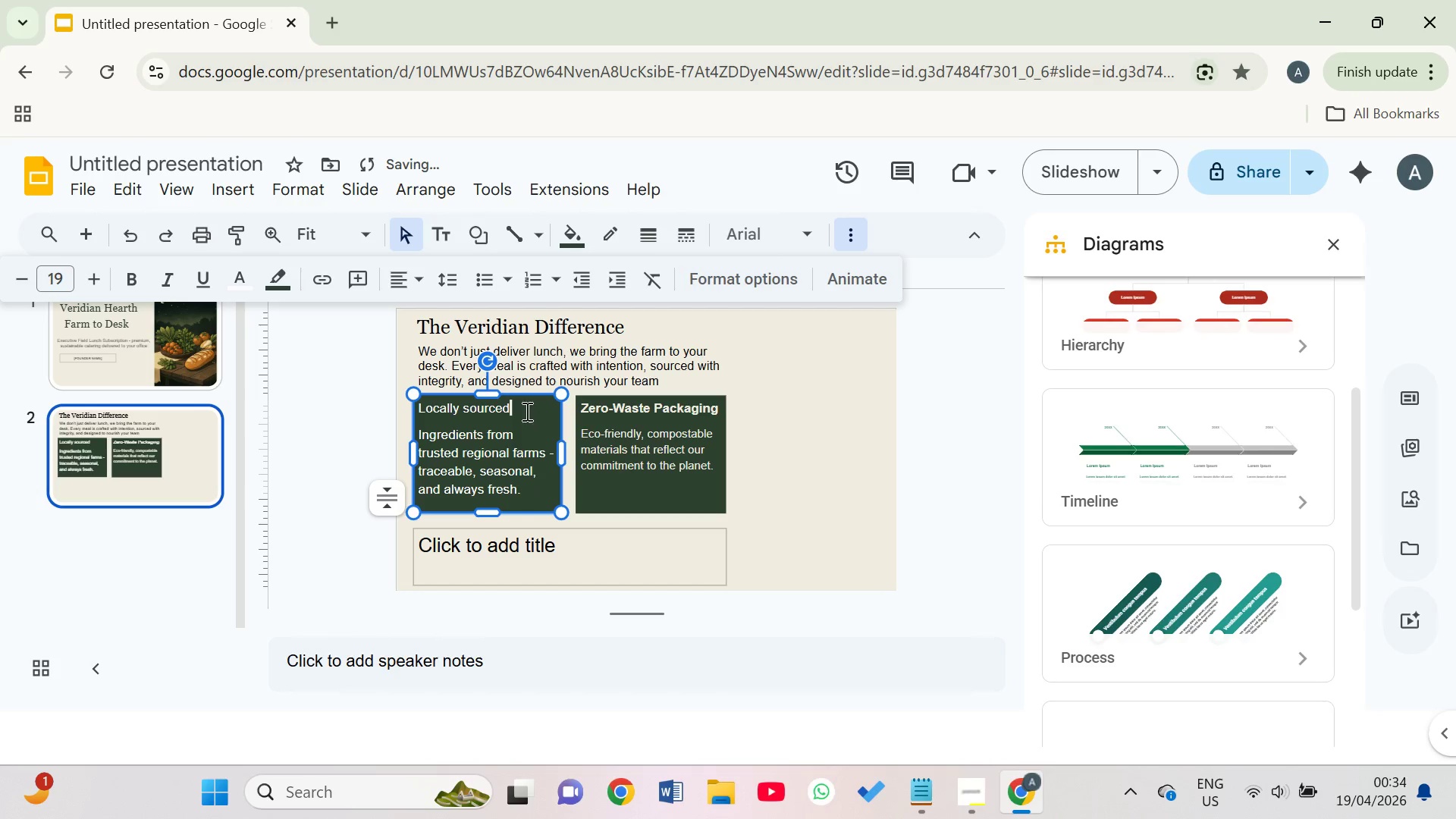 
left_click_drag(start_coordinate=[525, 410], to_coordinate=[410, 398])
 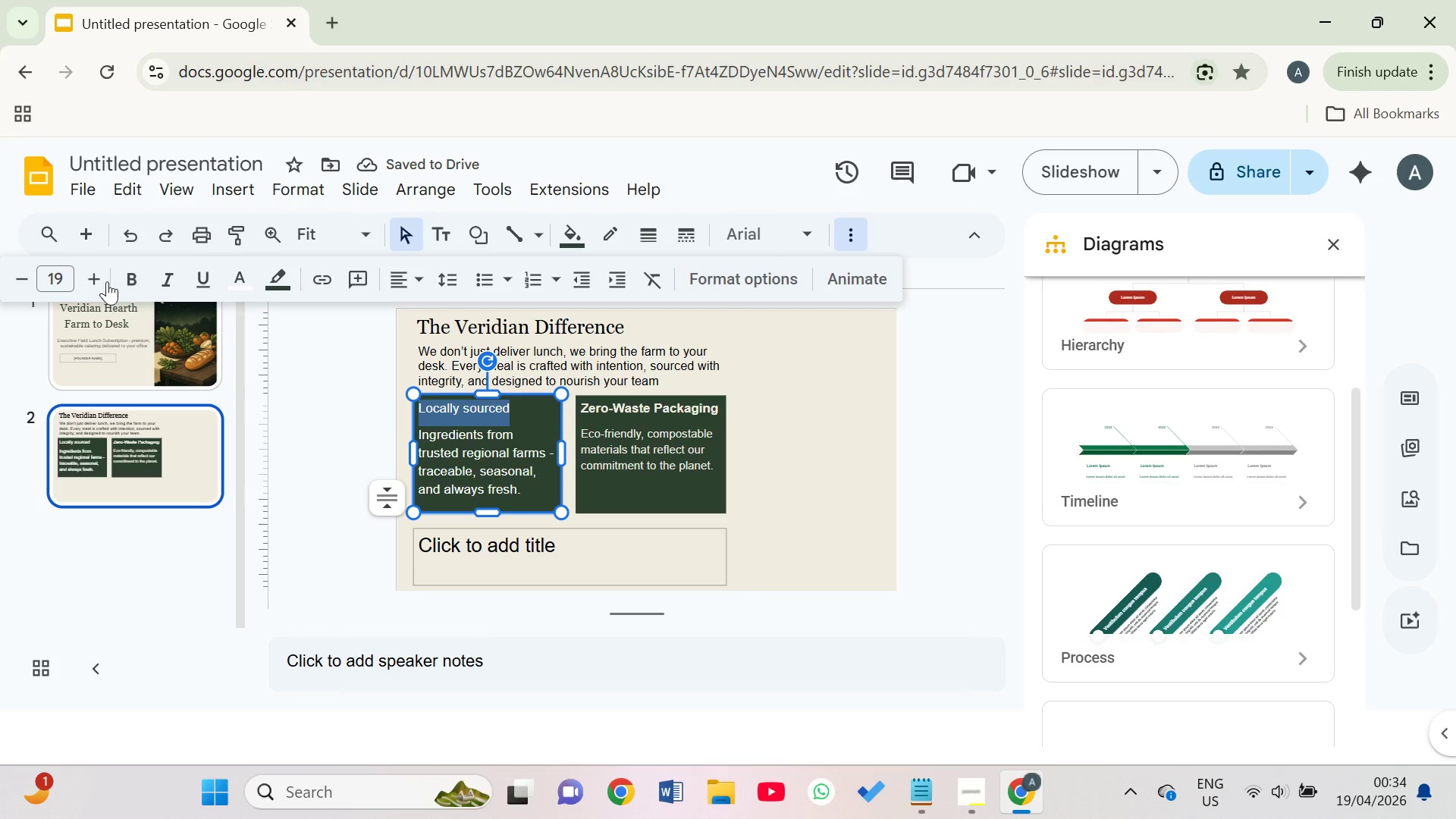 
left_click([91, 279])
 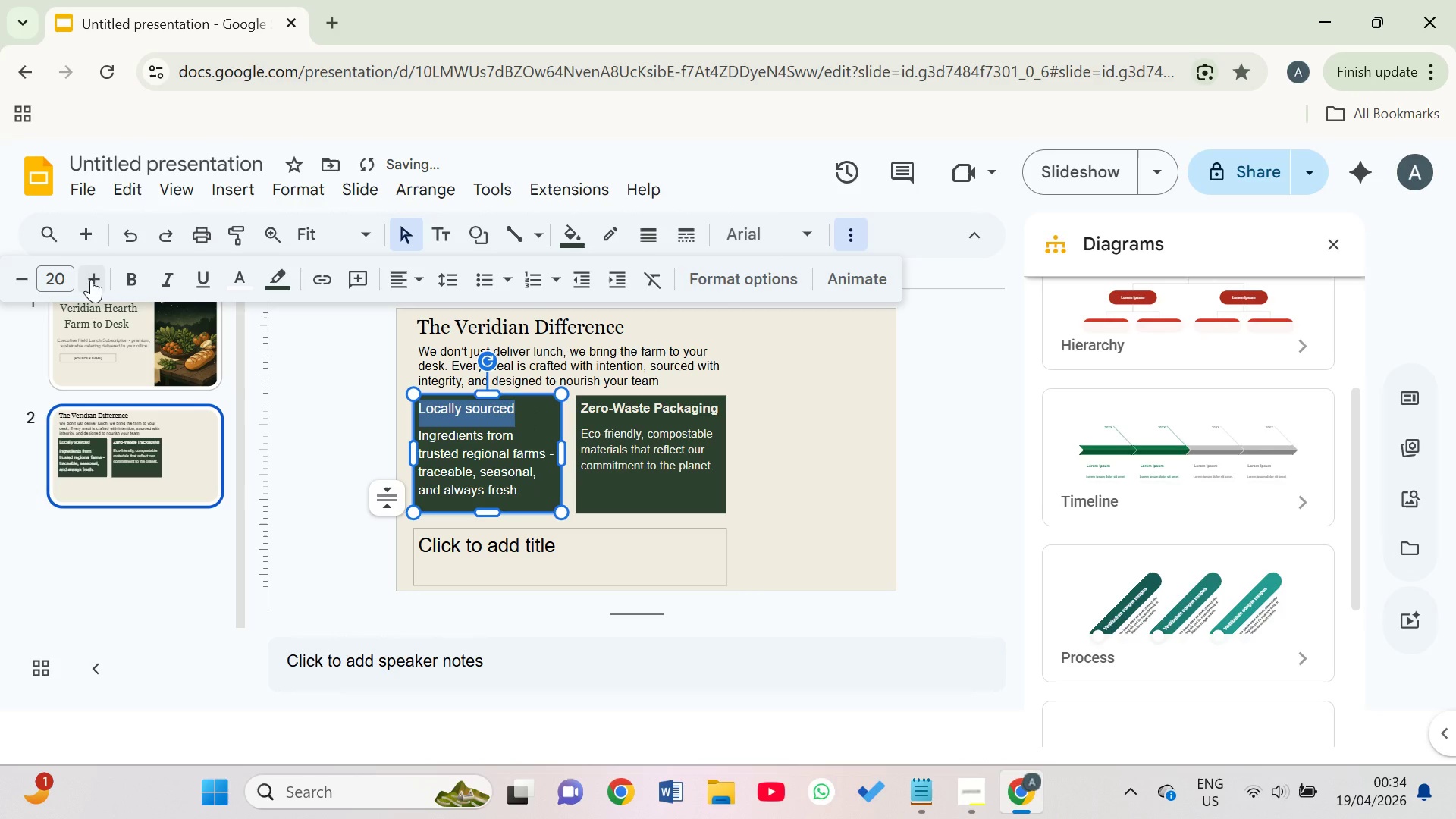 
left_click([91, 279])
 